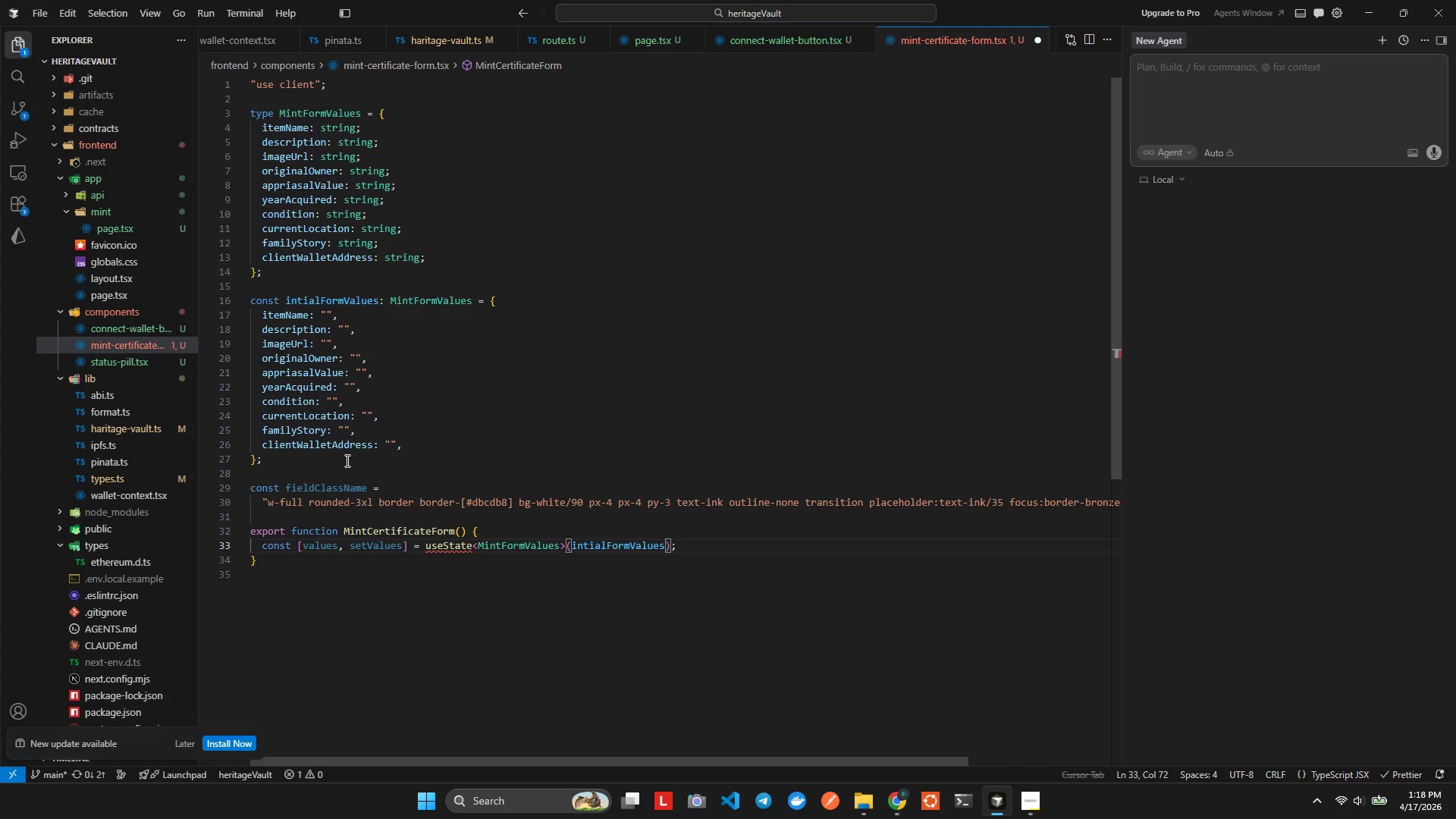 
key(ArrowLeft)
 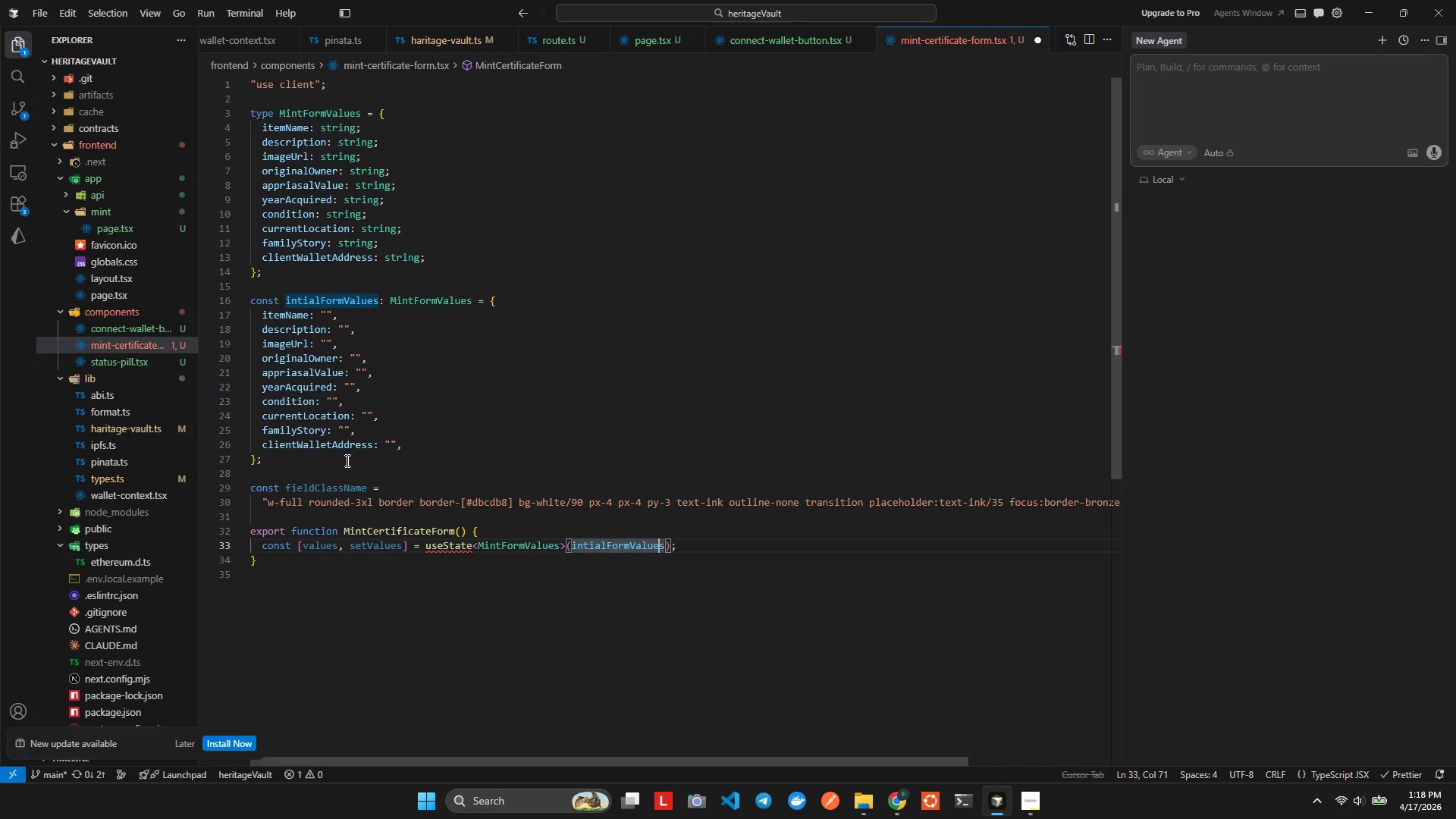 
key(ArrowUp)
 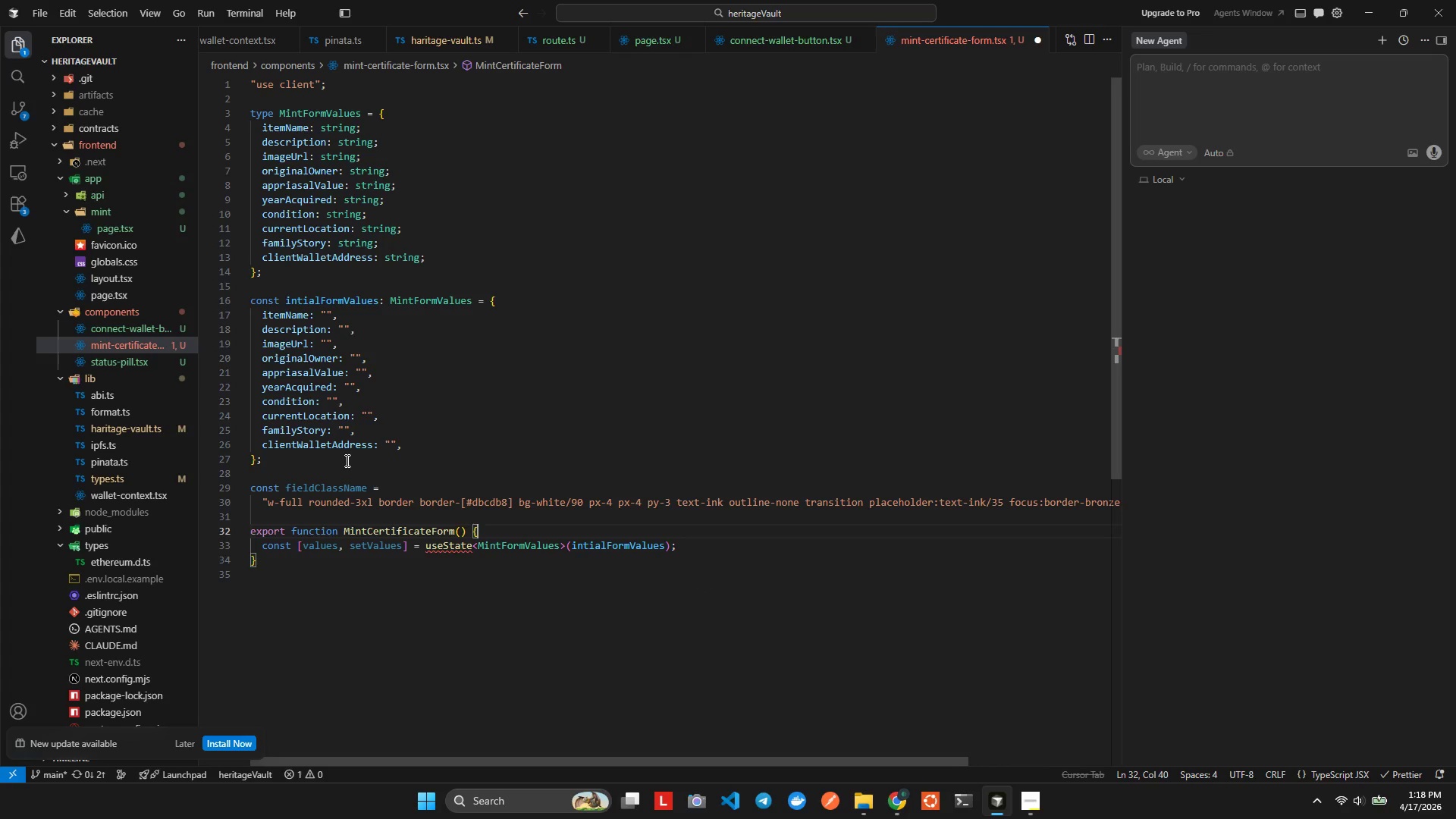 
key(ArrowRight)
 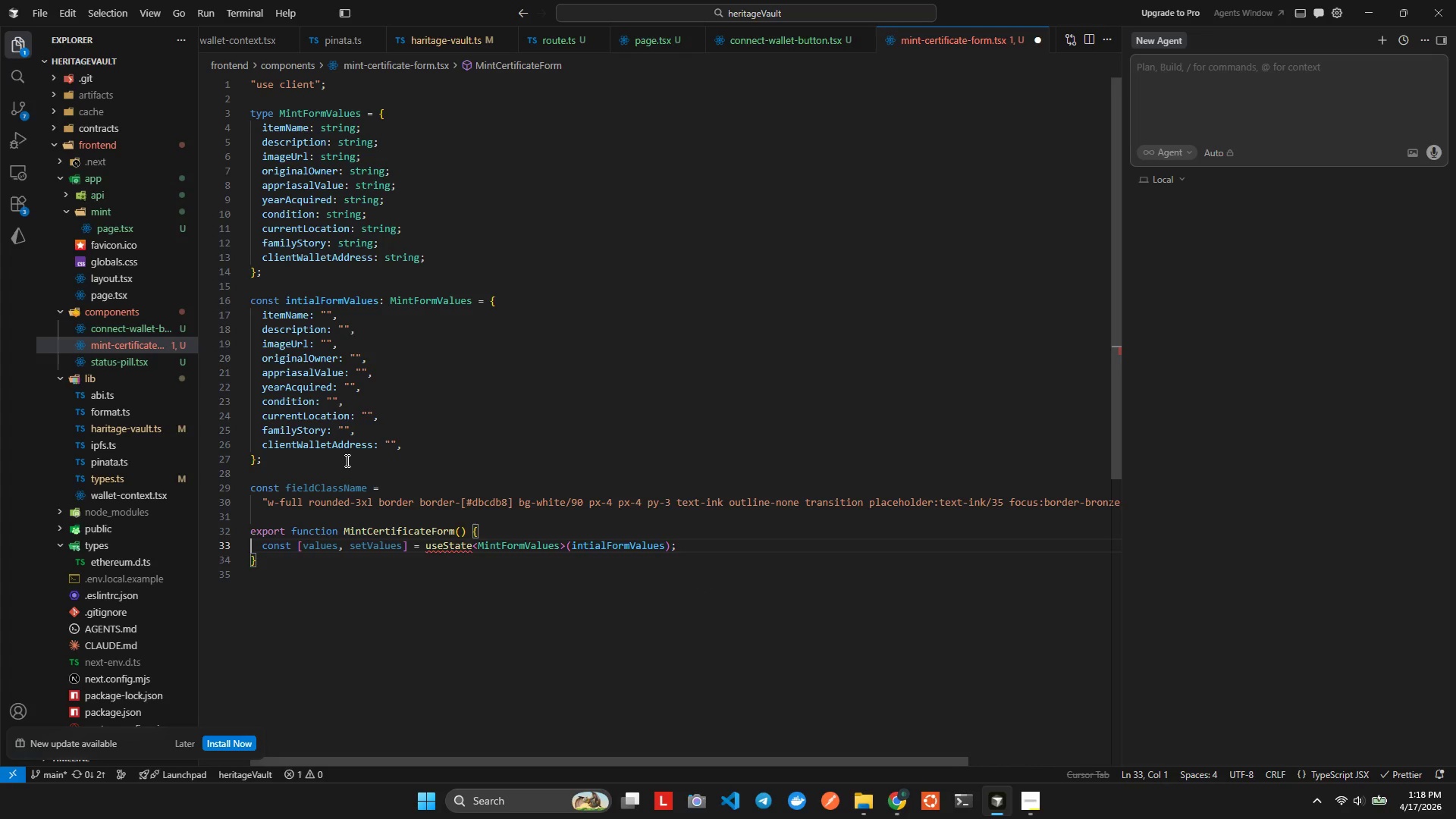 
key(ArrowDown)
 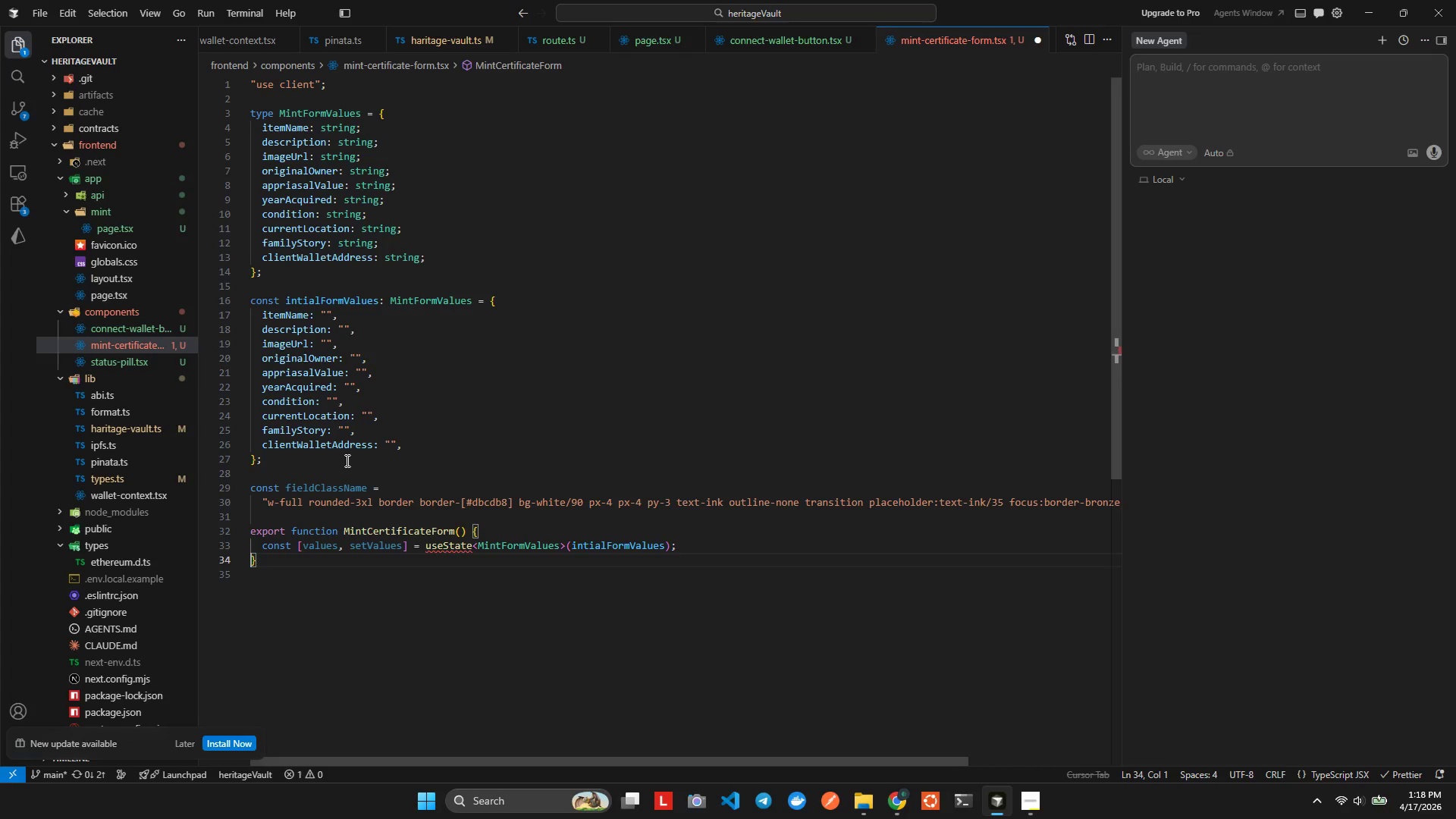 
key(ArrowUp)
 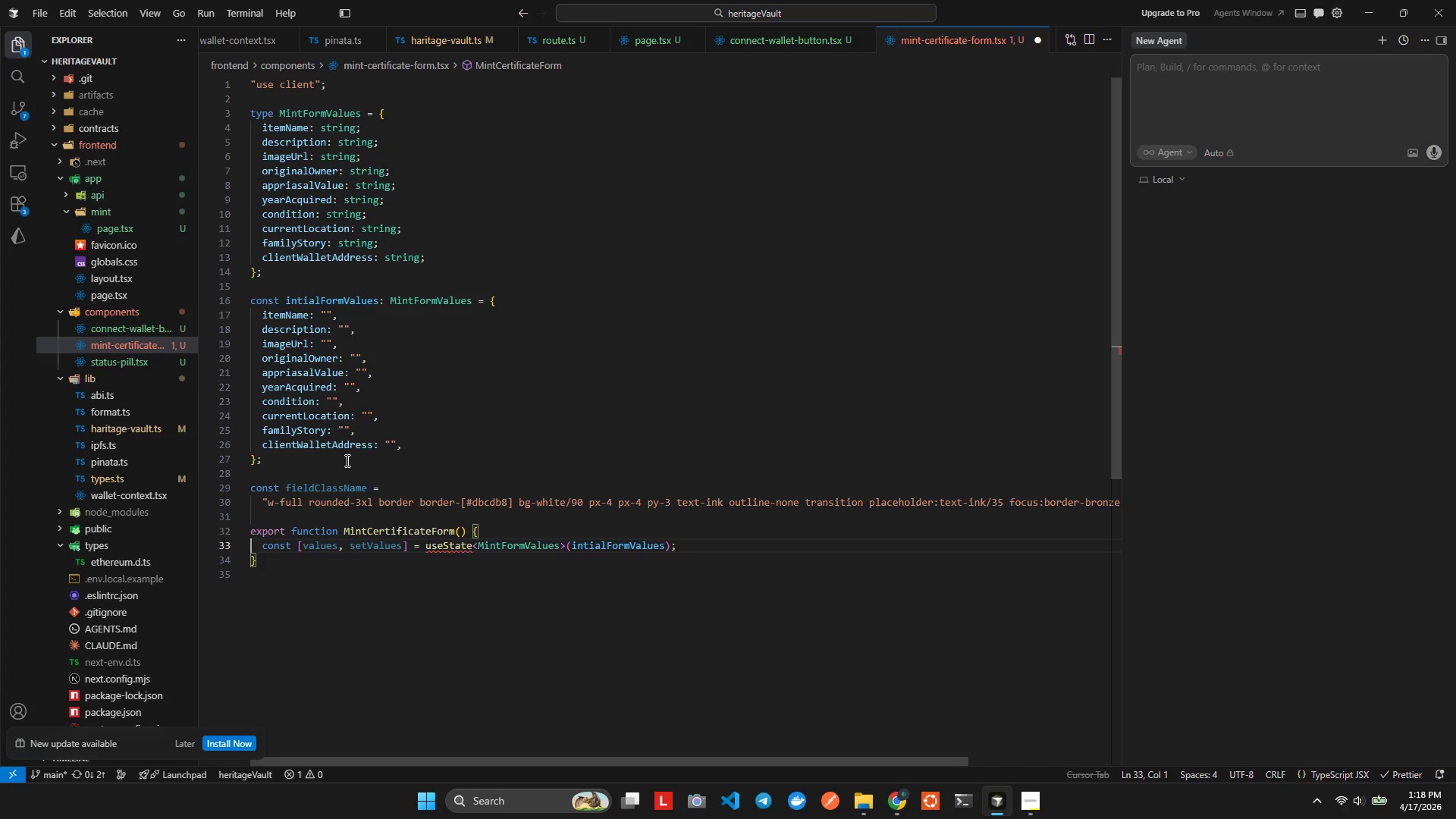 
key(ArrowUp)
 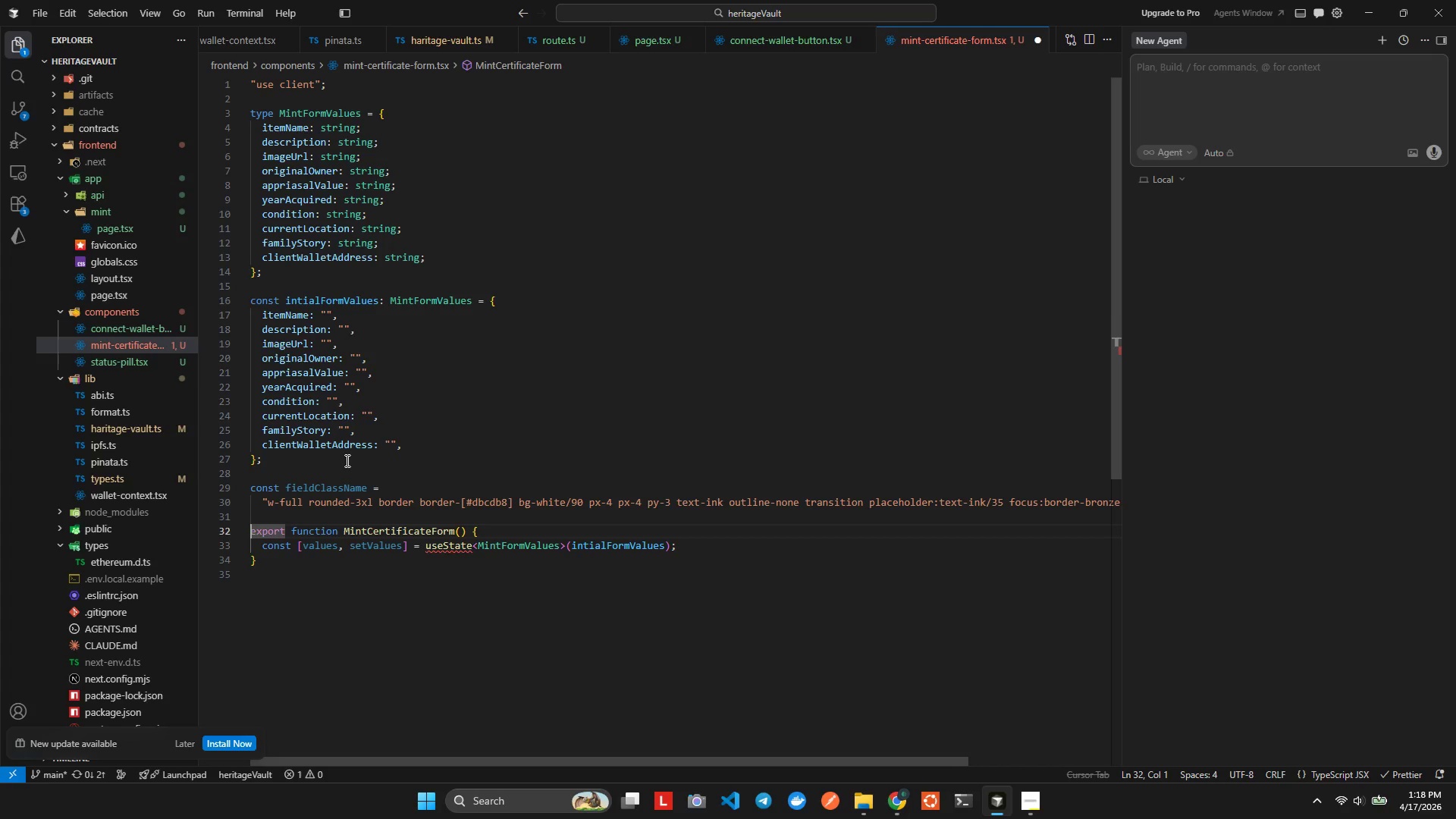 
key(ArrowLeft)
 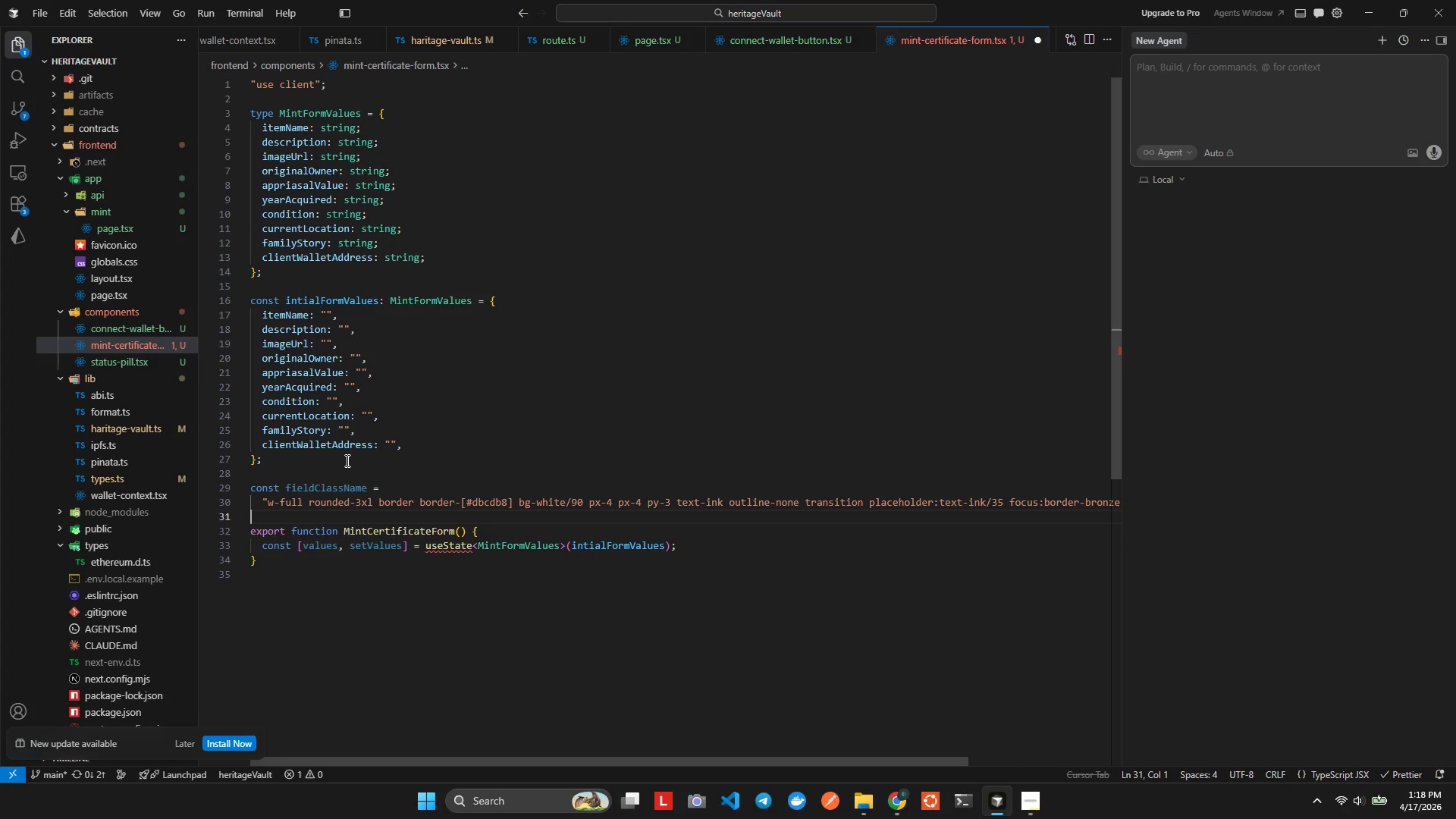 
key(ArrowDown)
 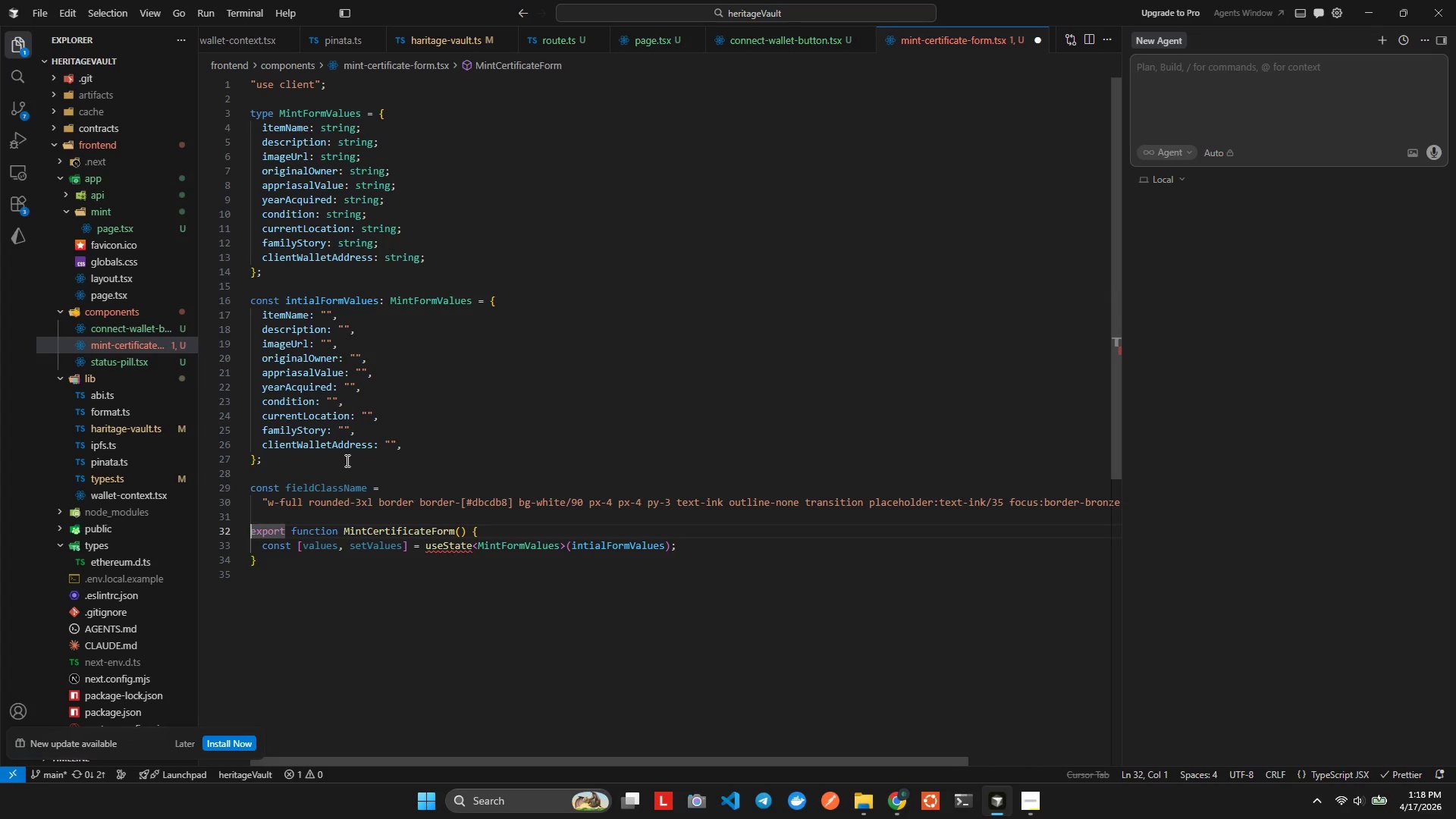 
key(ArrowDown)
 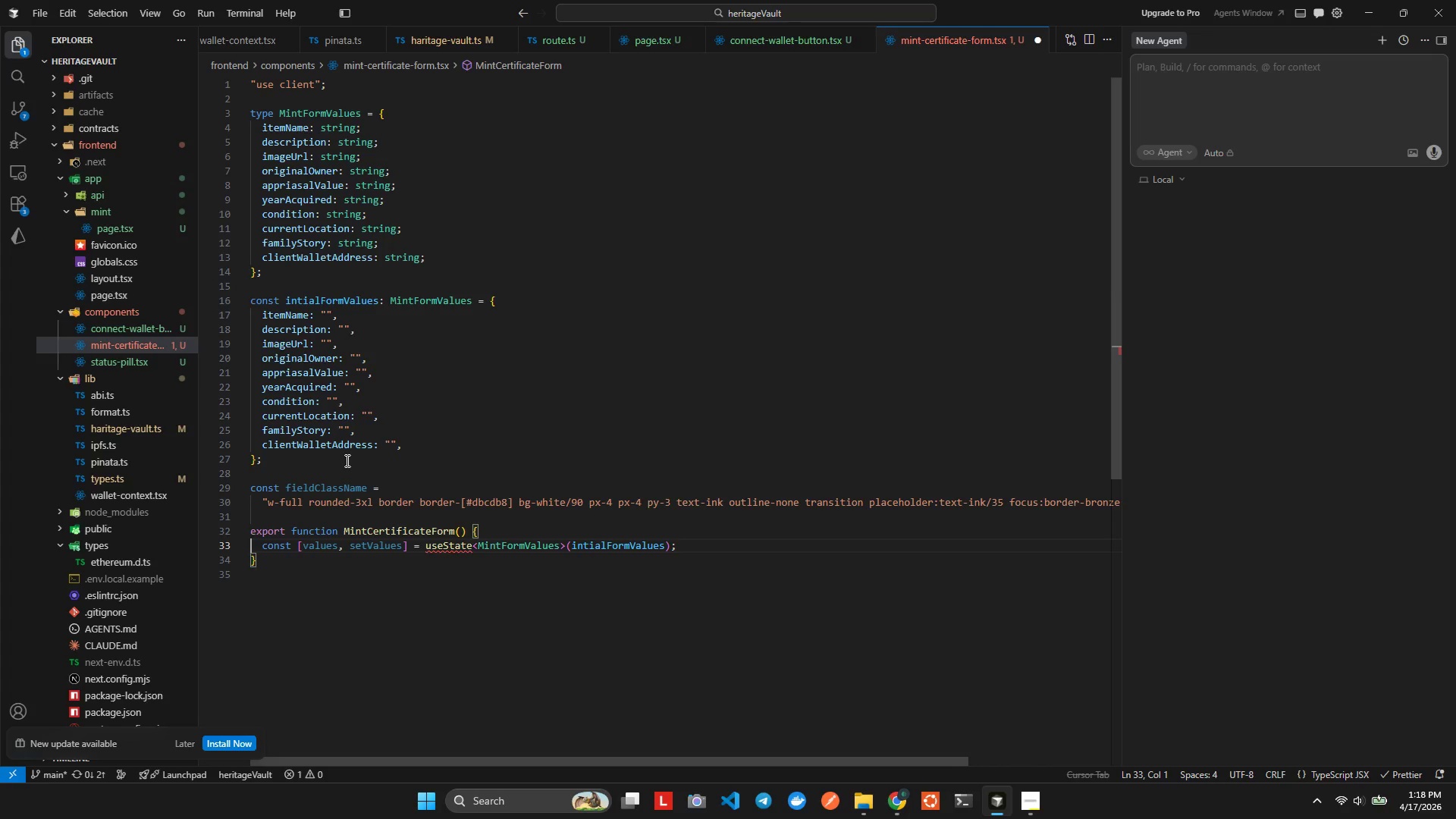 
key(ArrowLeft)
 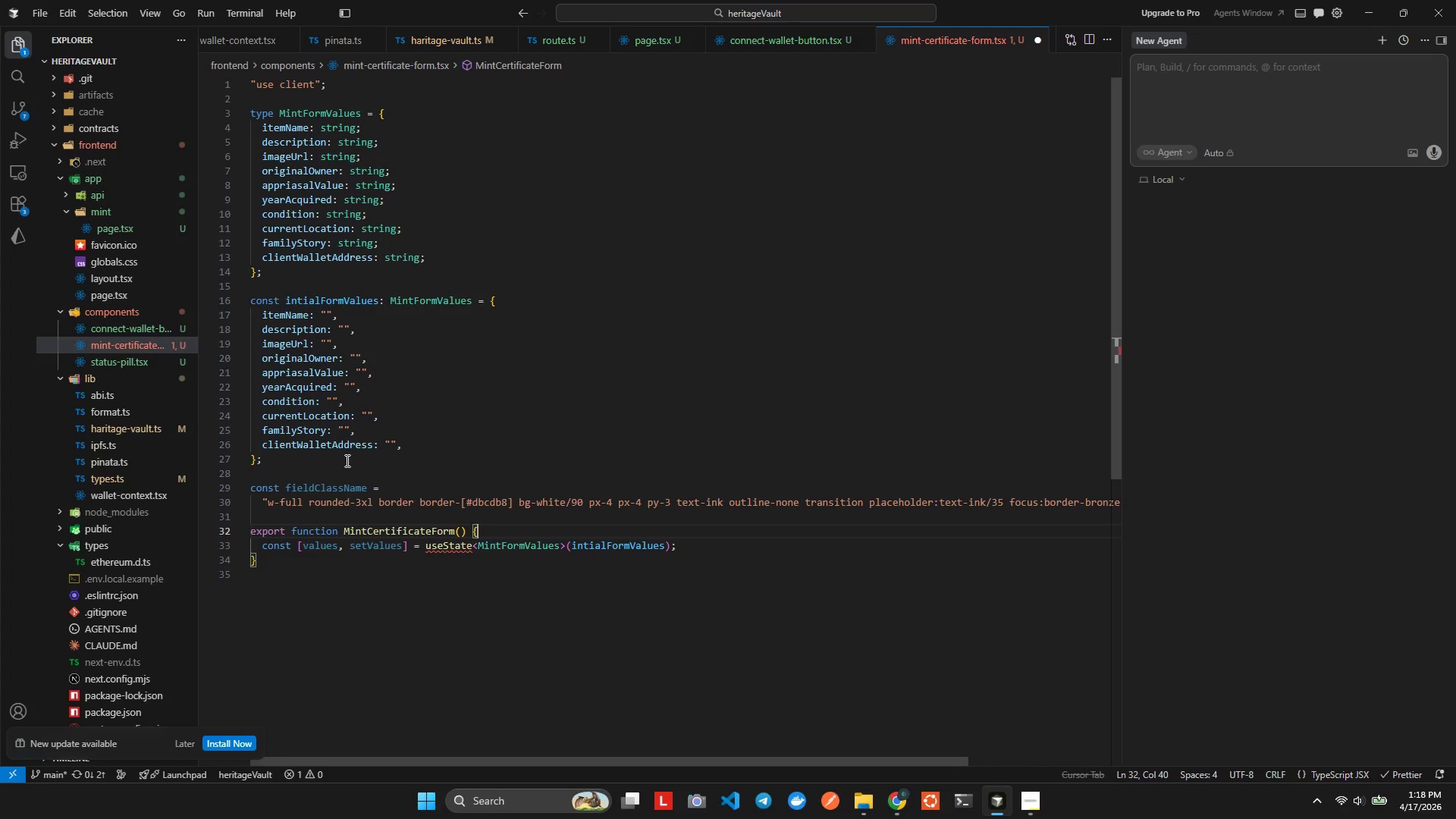 
key(ArrowLeft)
 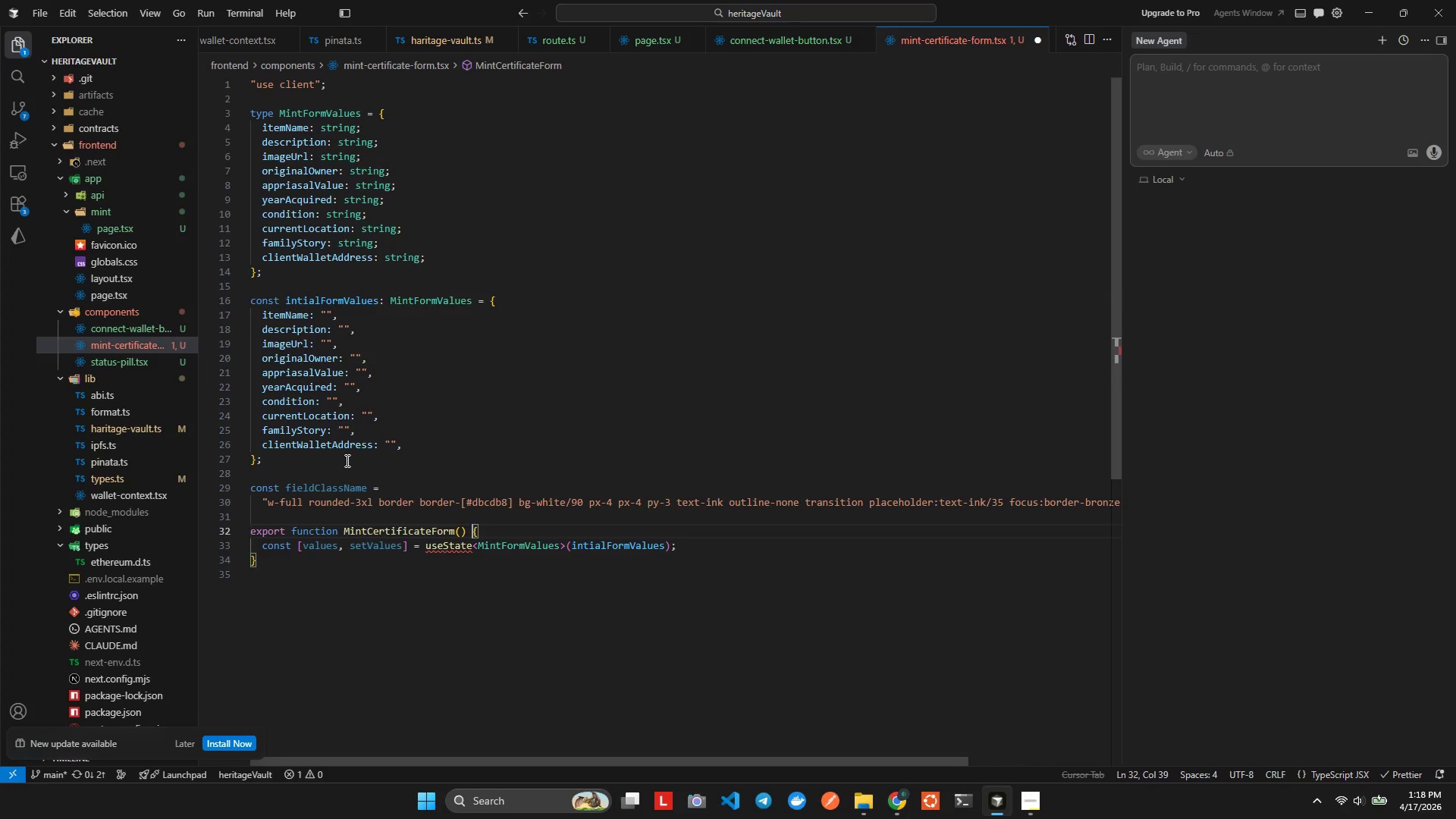 
key(ArrowDown)
 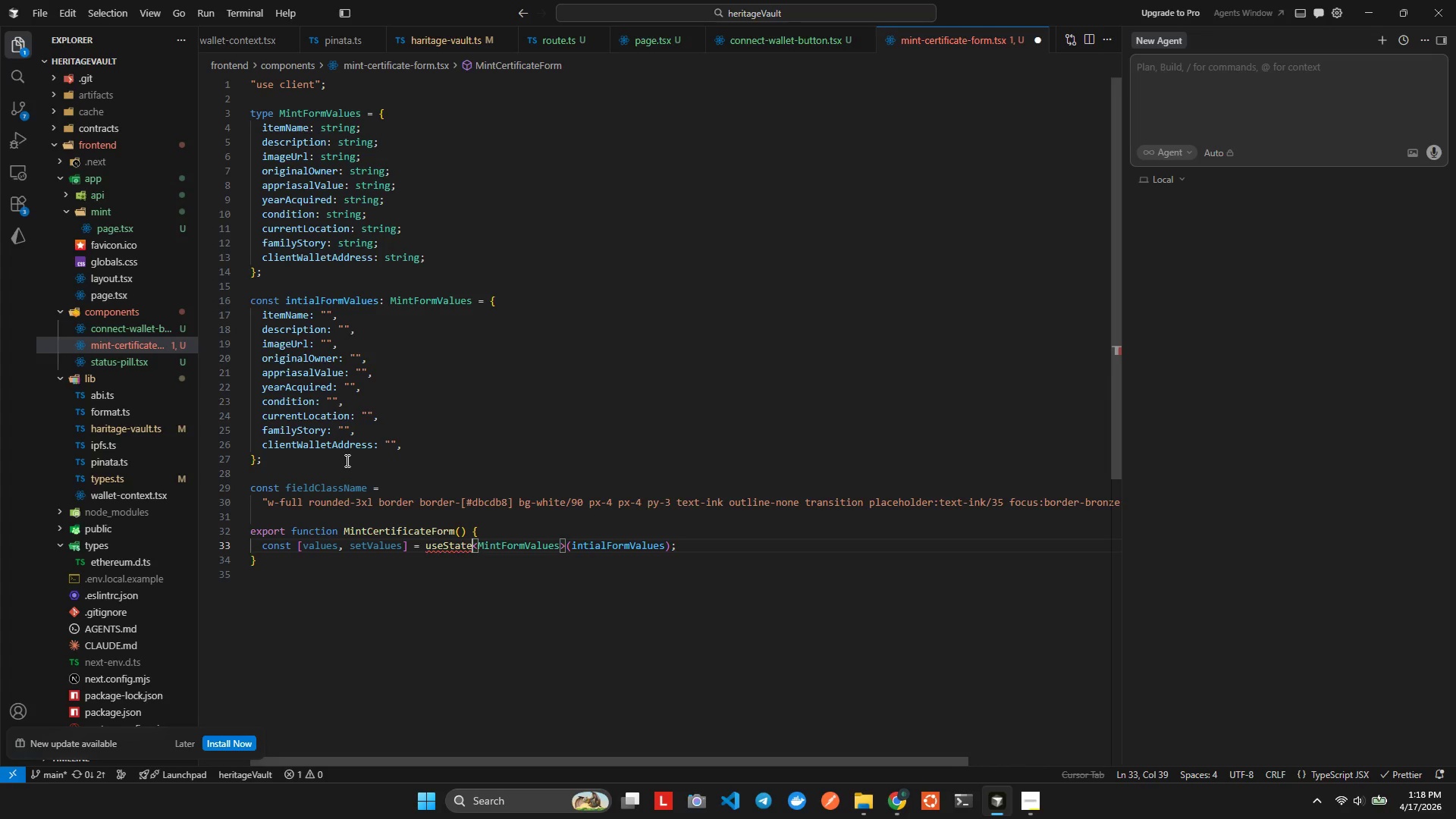 
key(ArrowLeft)
 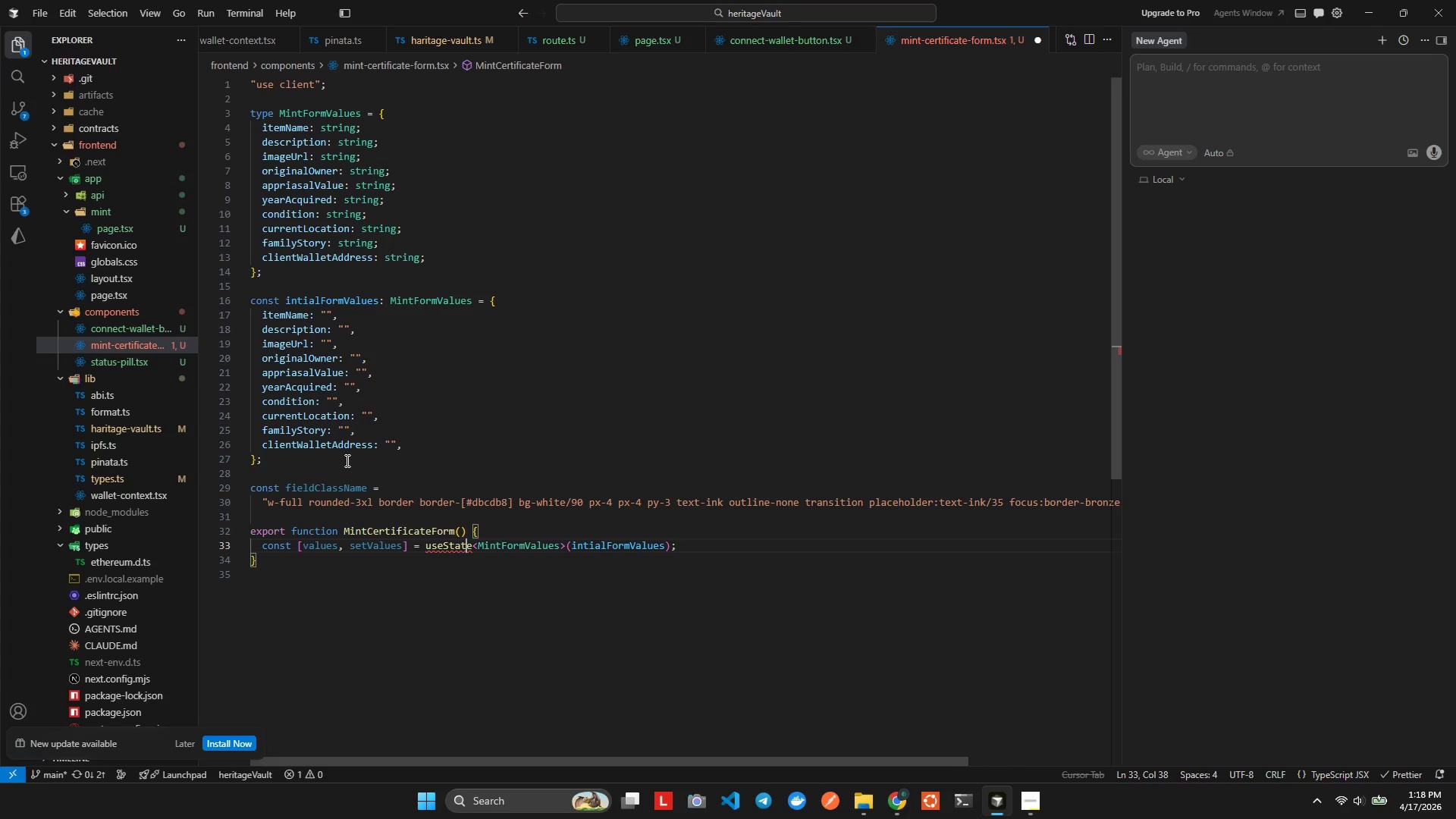 
key(ArrowRight)
 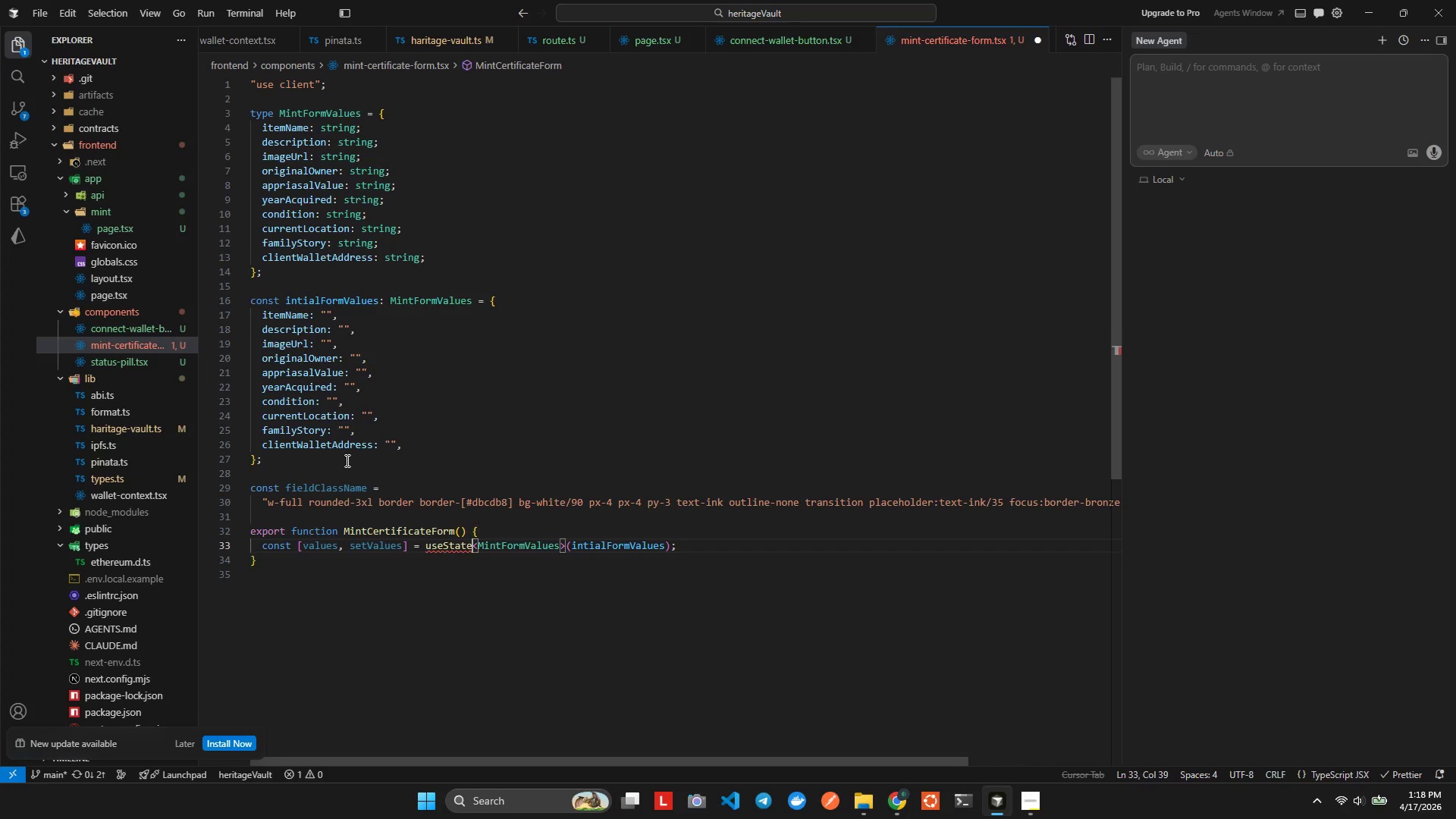 
key(Control+ControlLeft)
 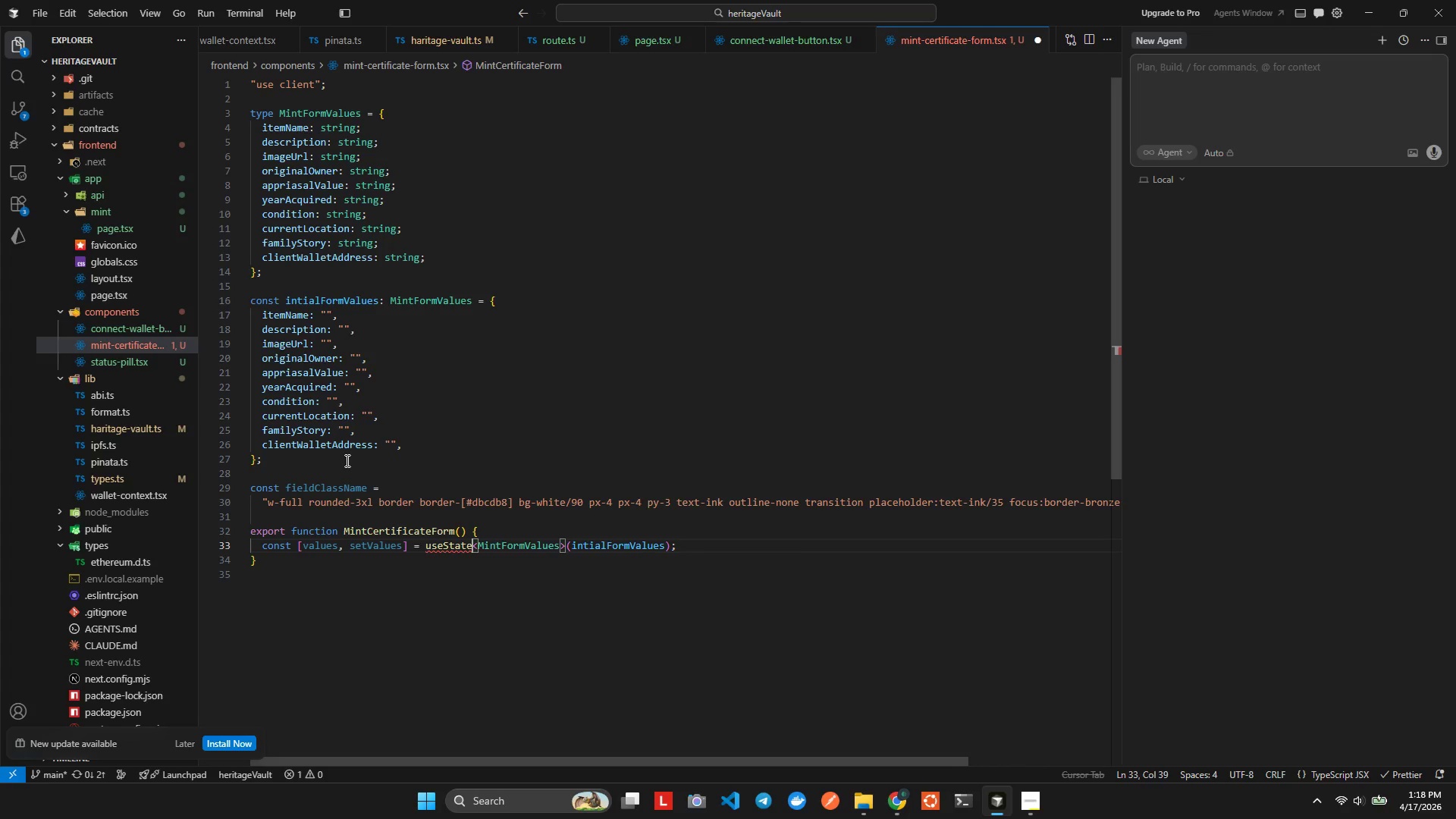 
key(Control+Space)
 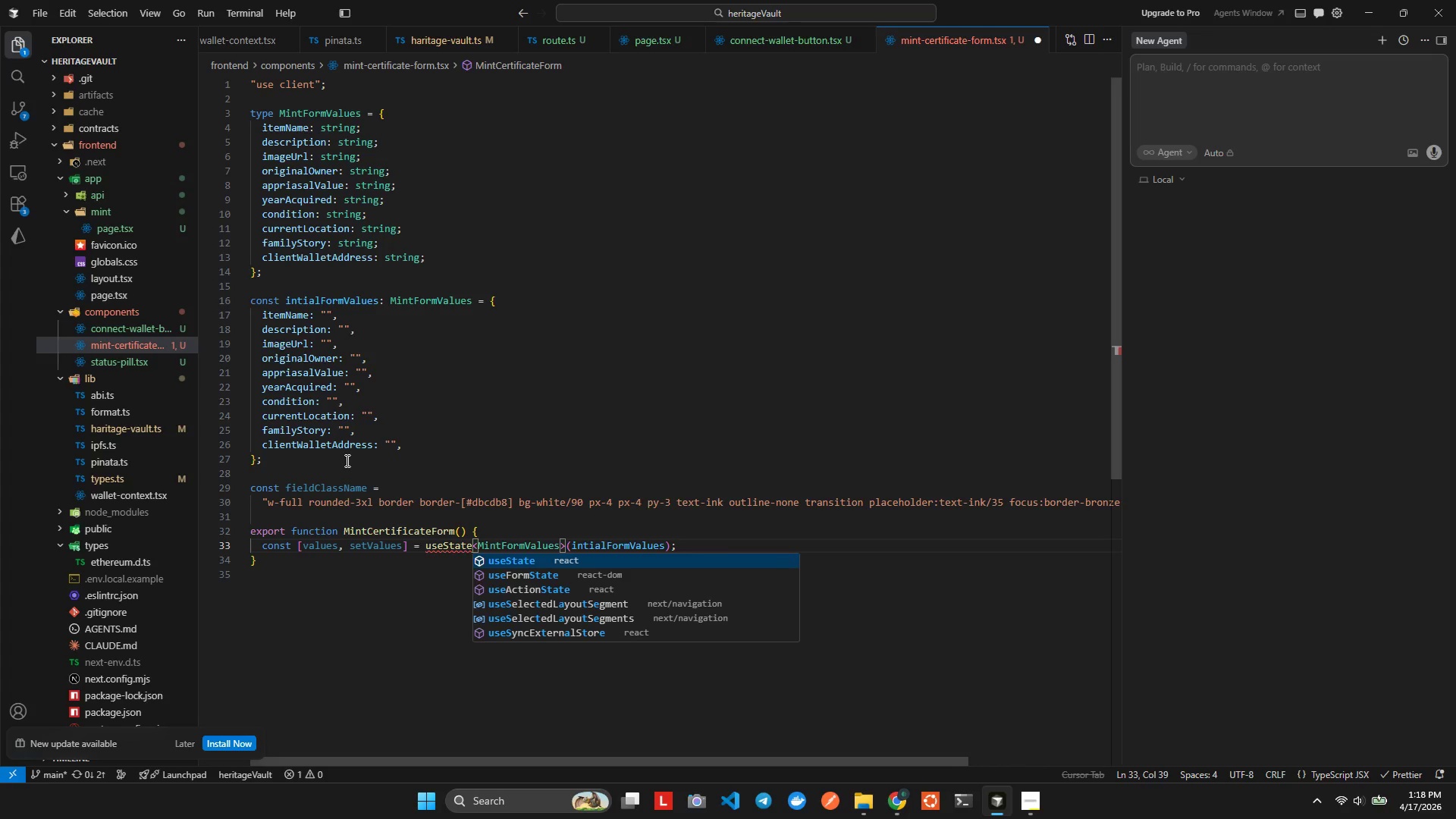 
key(Enter)
 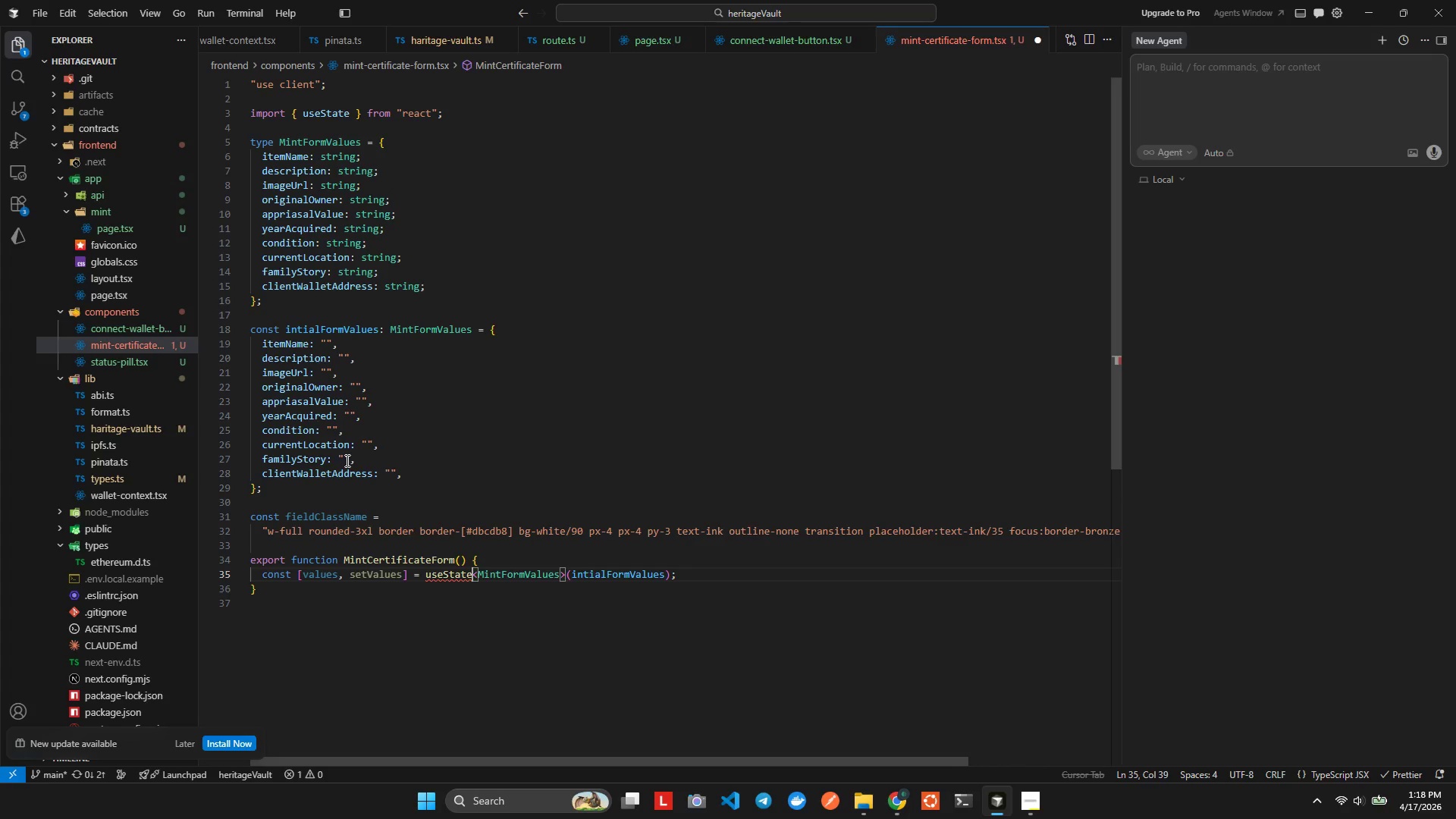 
key(Alt+AltLeft)
 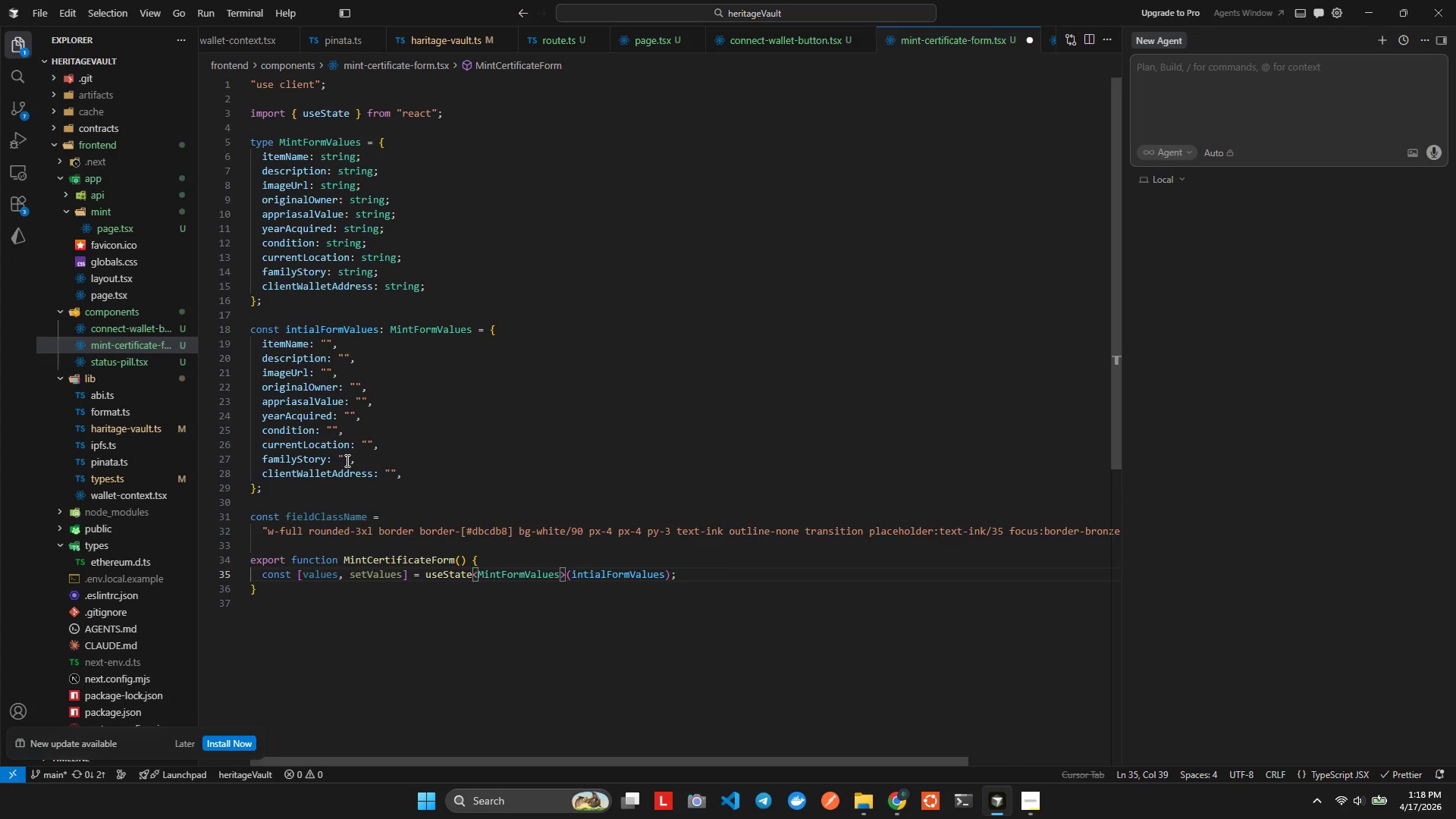 
key(Alt+Shift+ShiftLeft)
 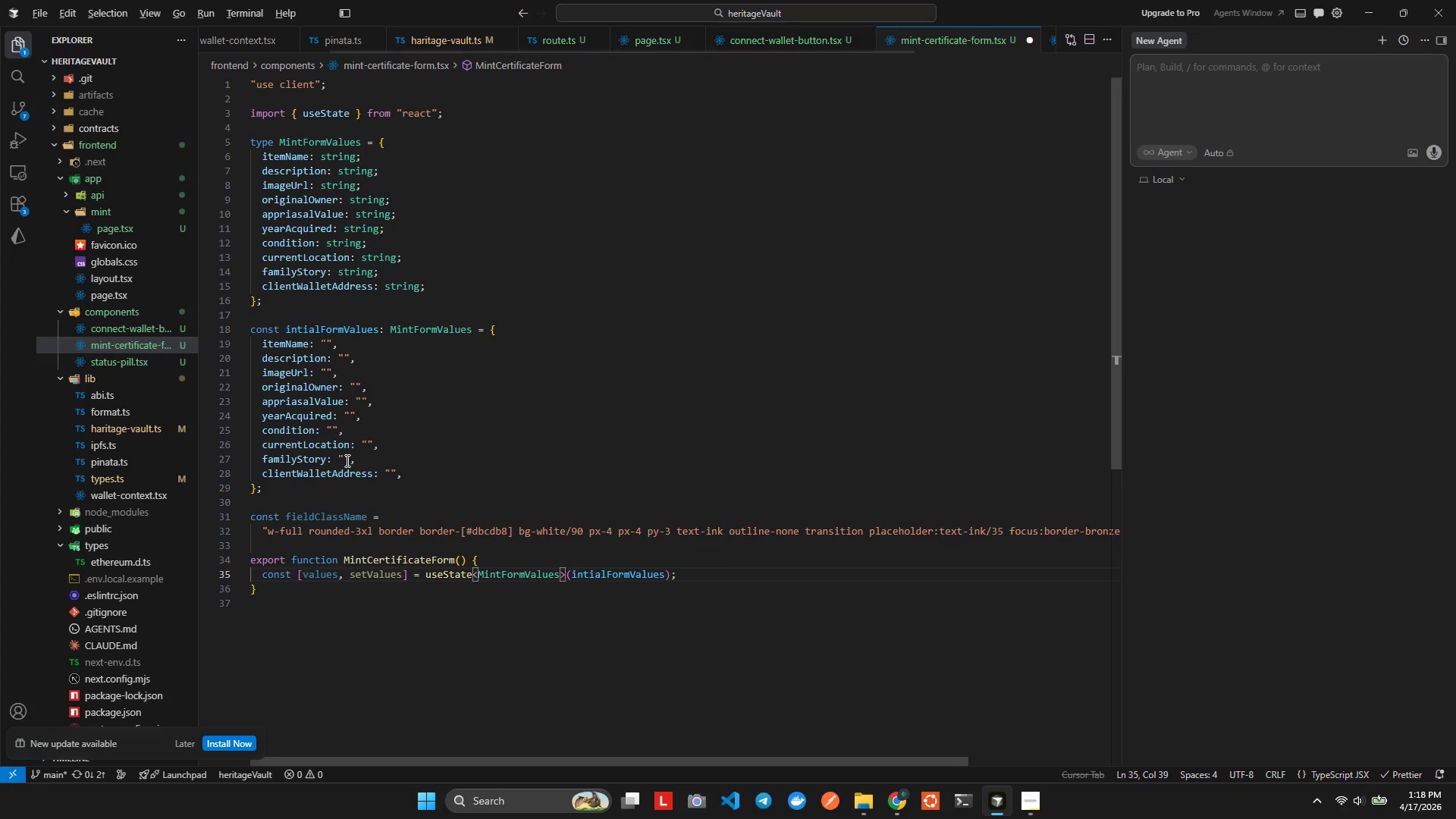 
key(Alt+Shift+F)
 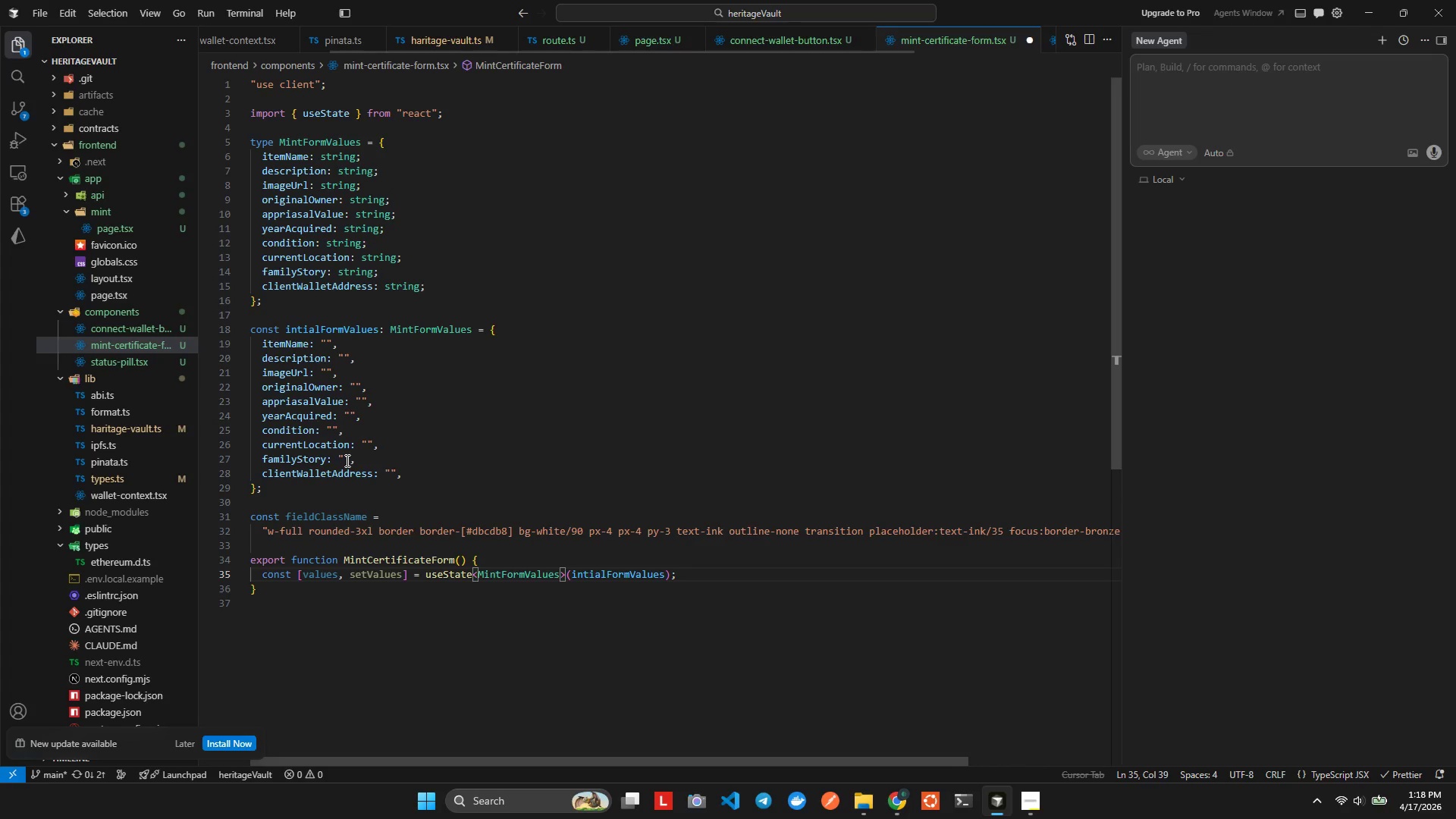 
key(ArrowUp)
 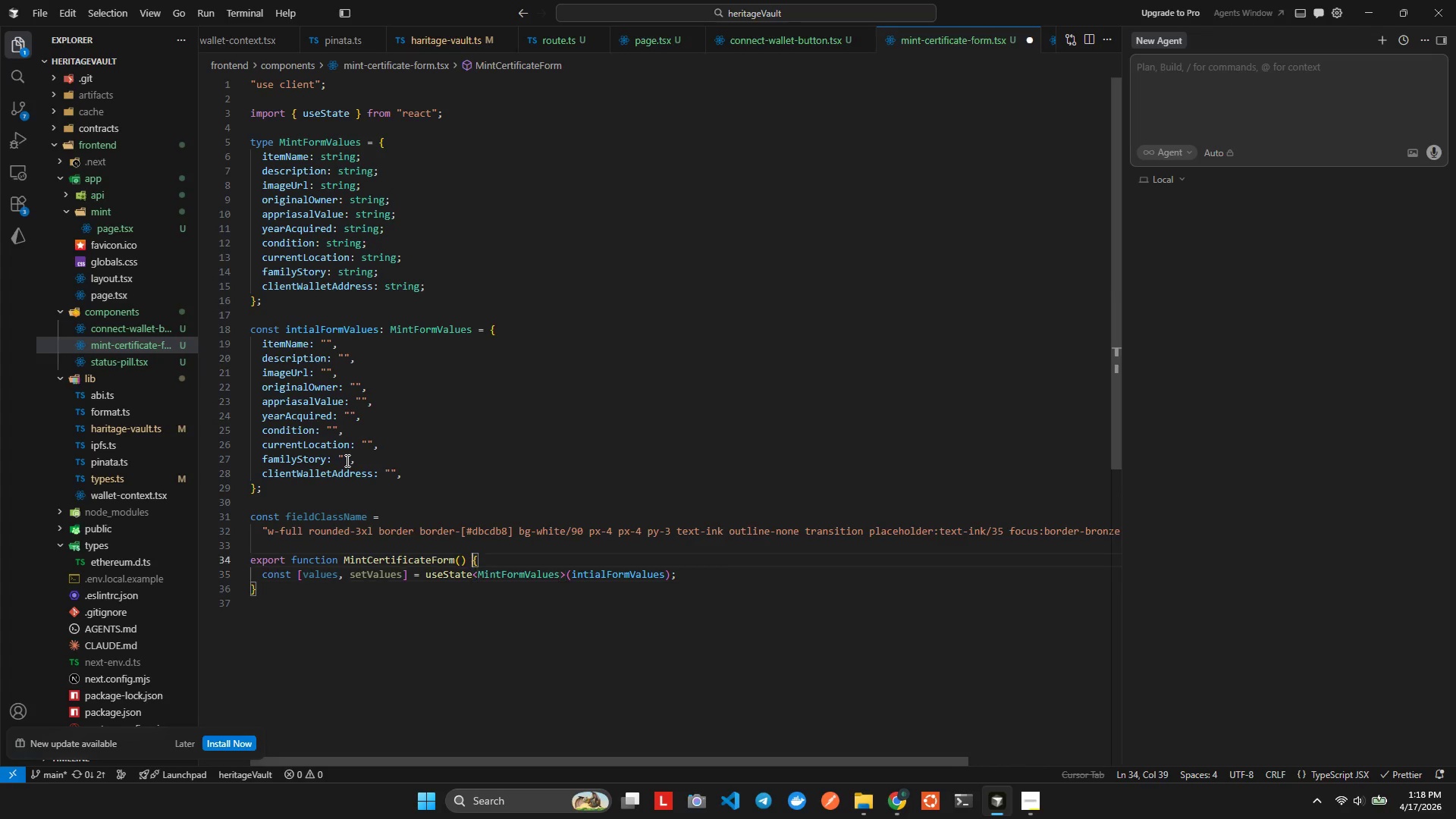 
key(ArrowRight)
 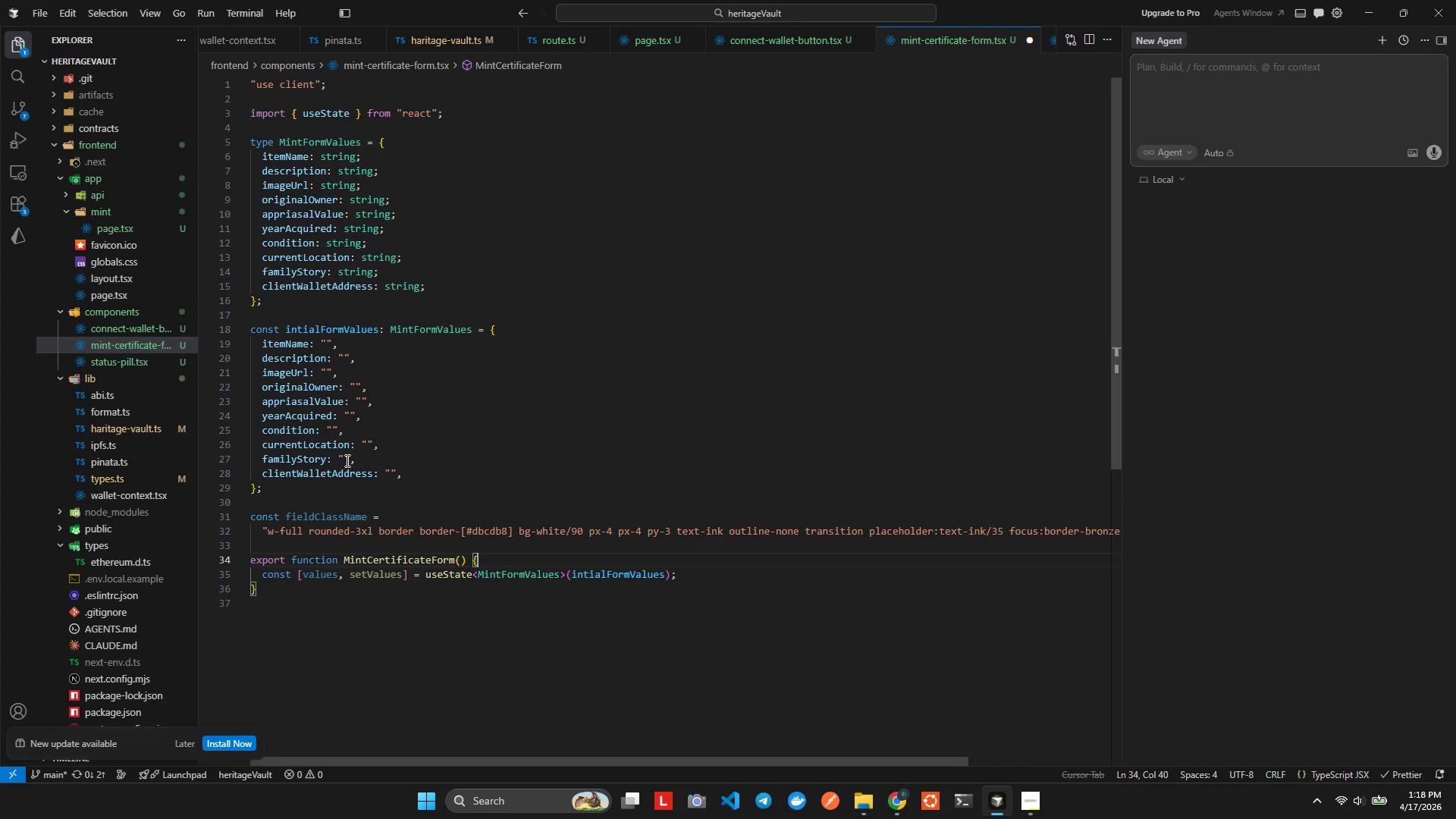 
key(ArrowRight)
 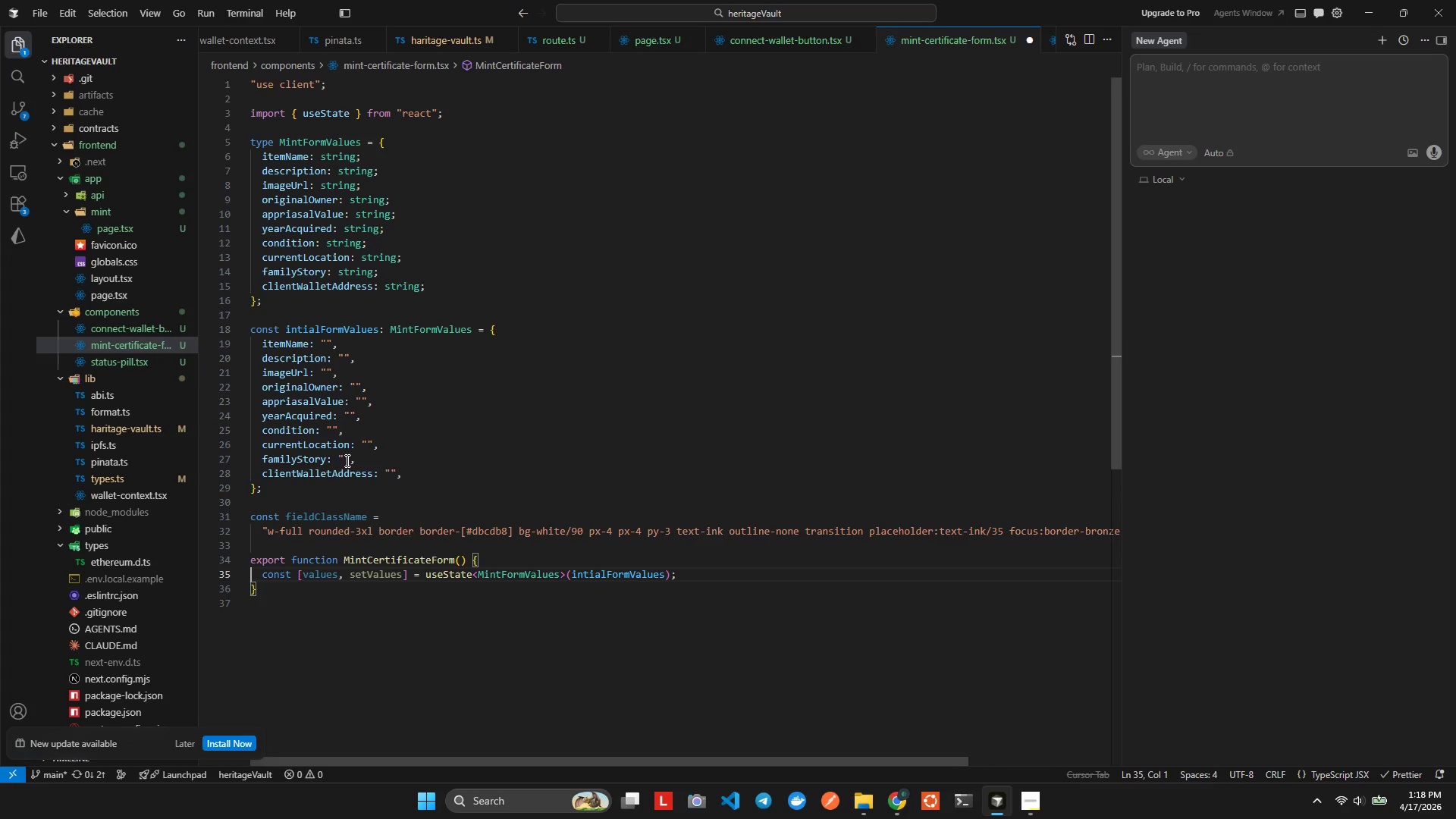 
key(ArrowRight)
 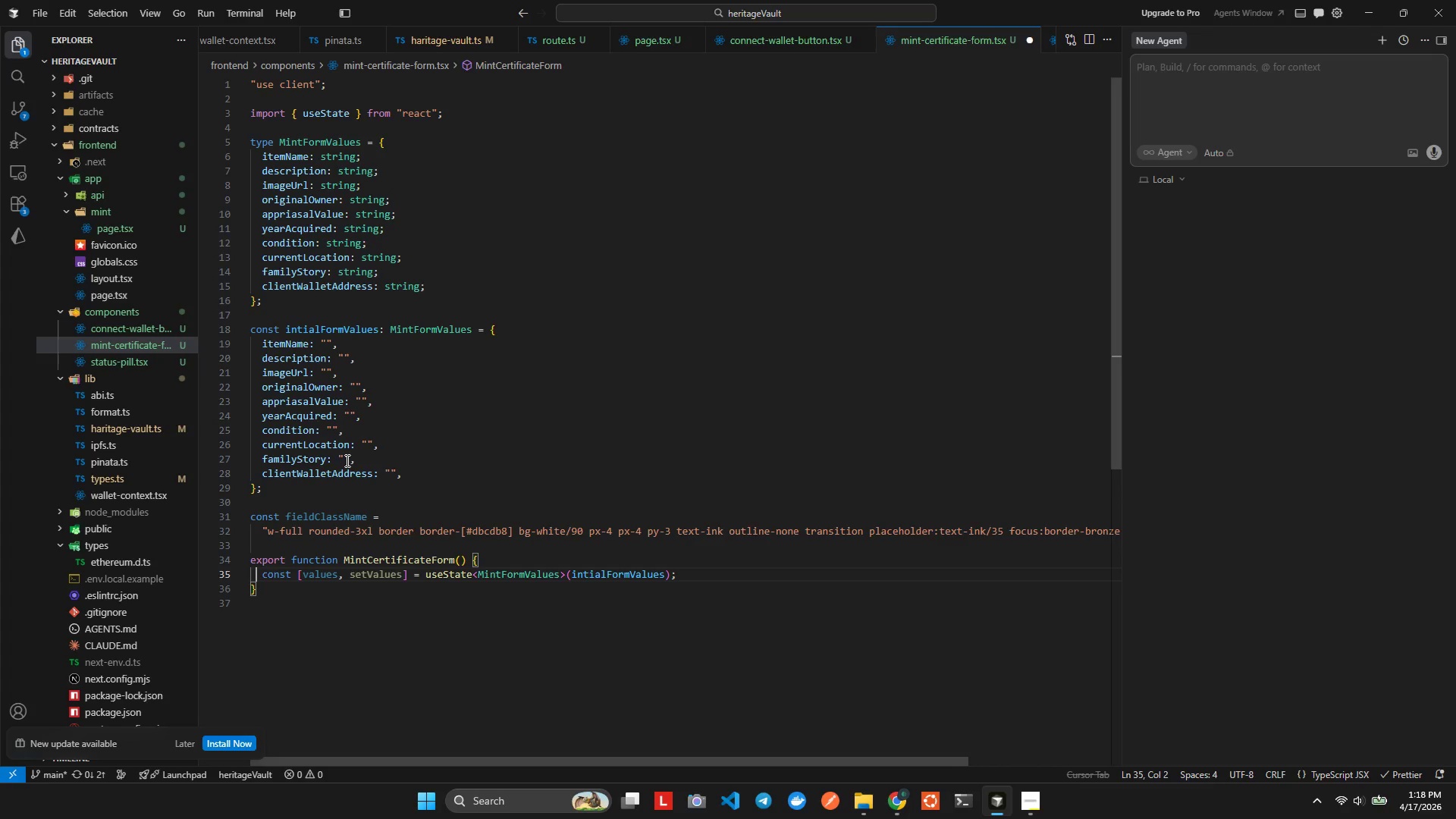 
key(ArrowDown)
 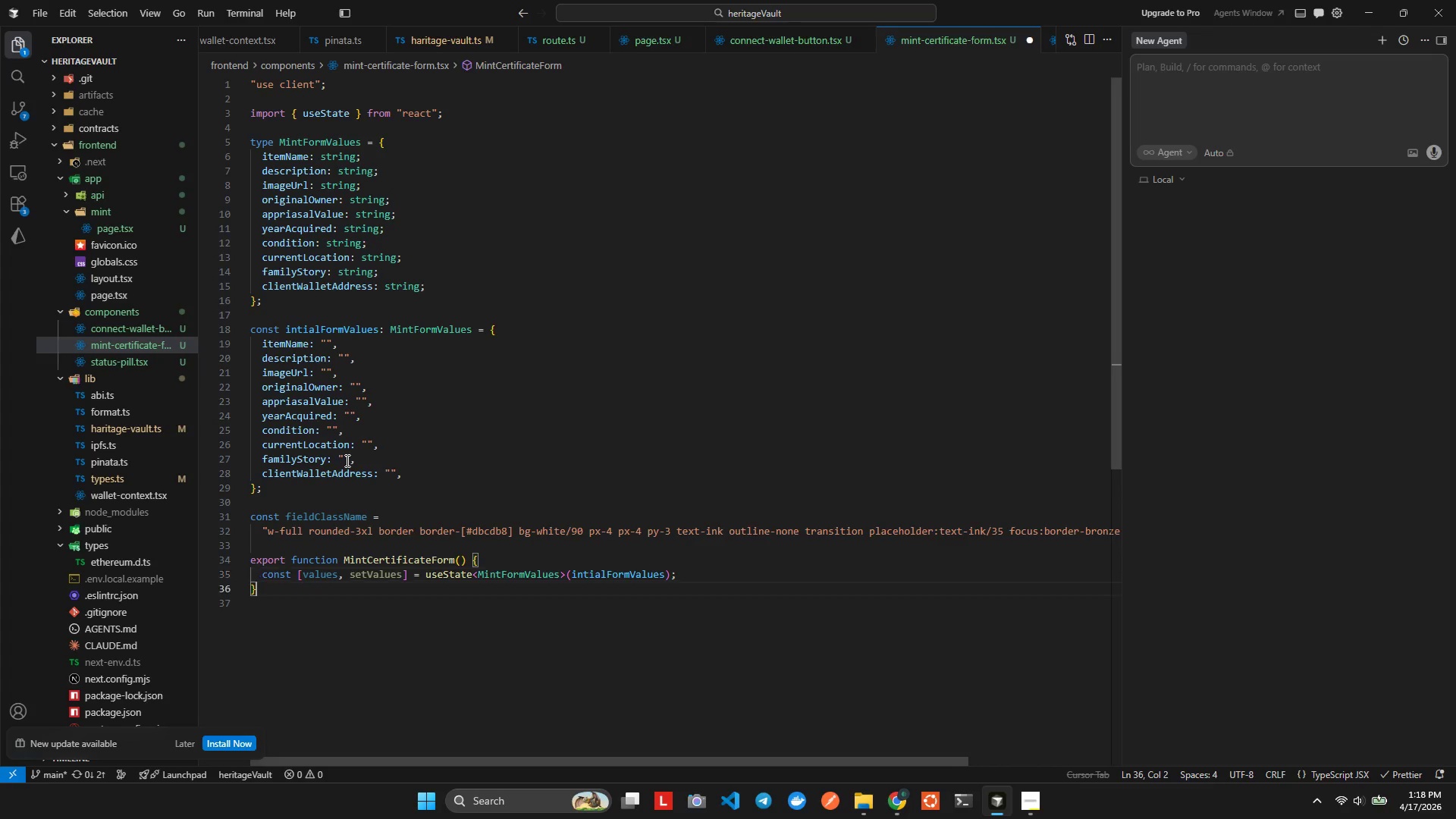 
key(ArrowLeft)
 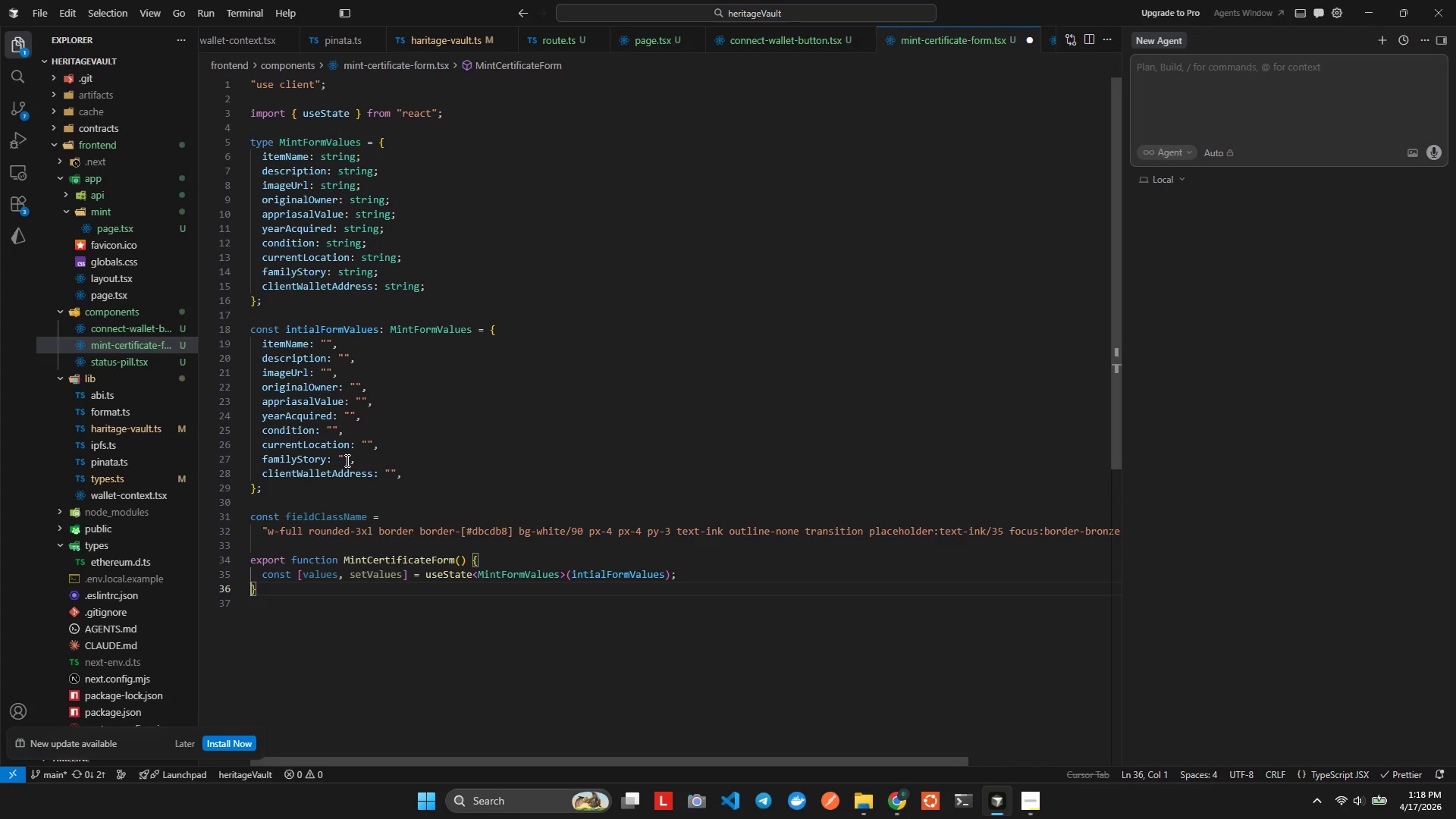 
key(ArrowLeft)
 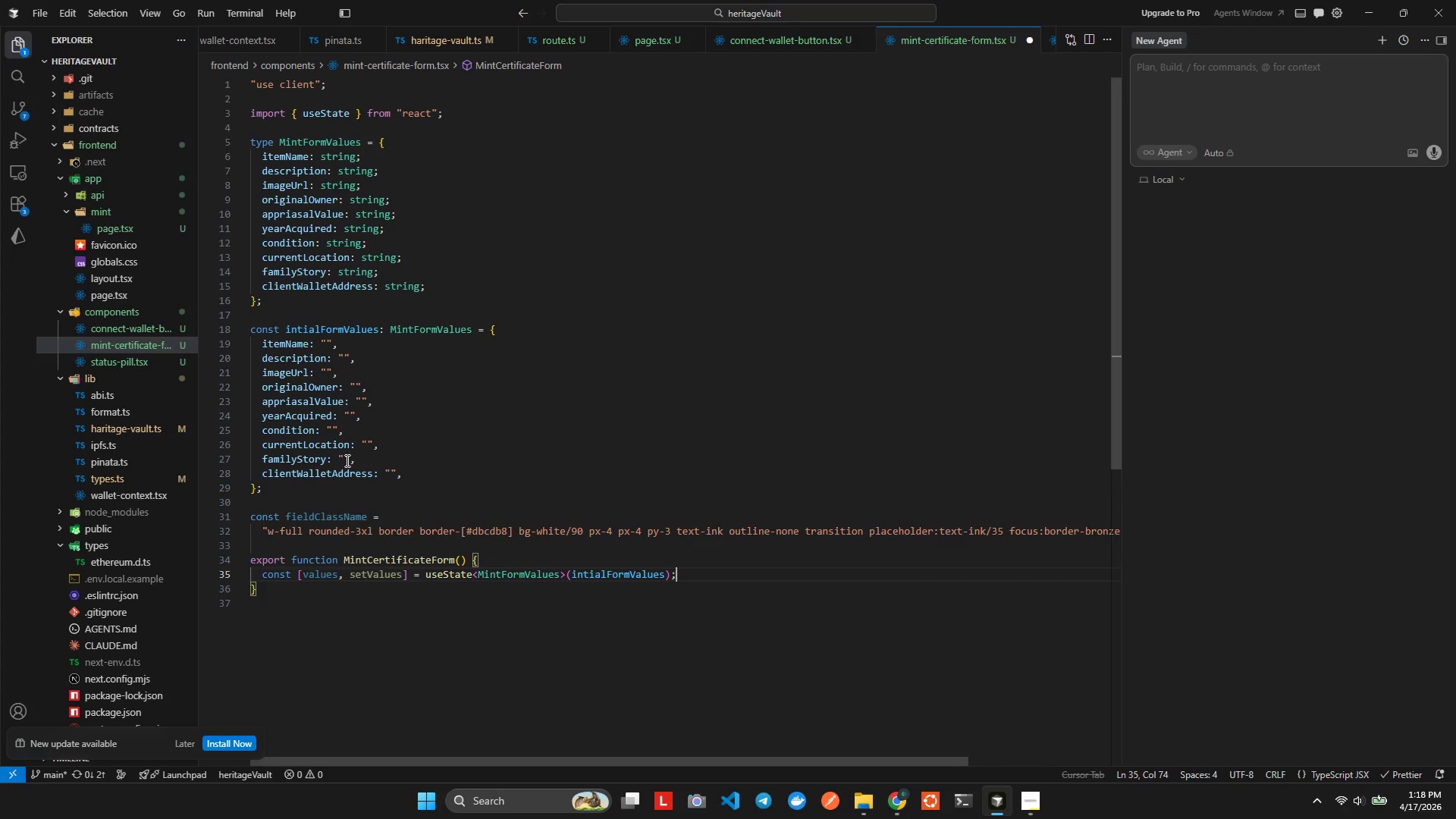 
key(Enter)
 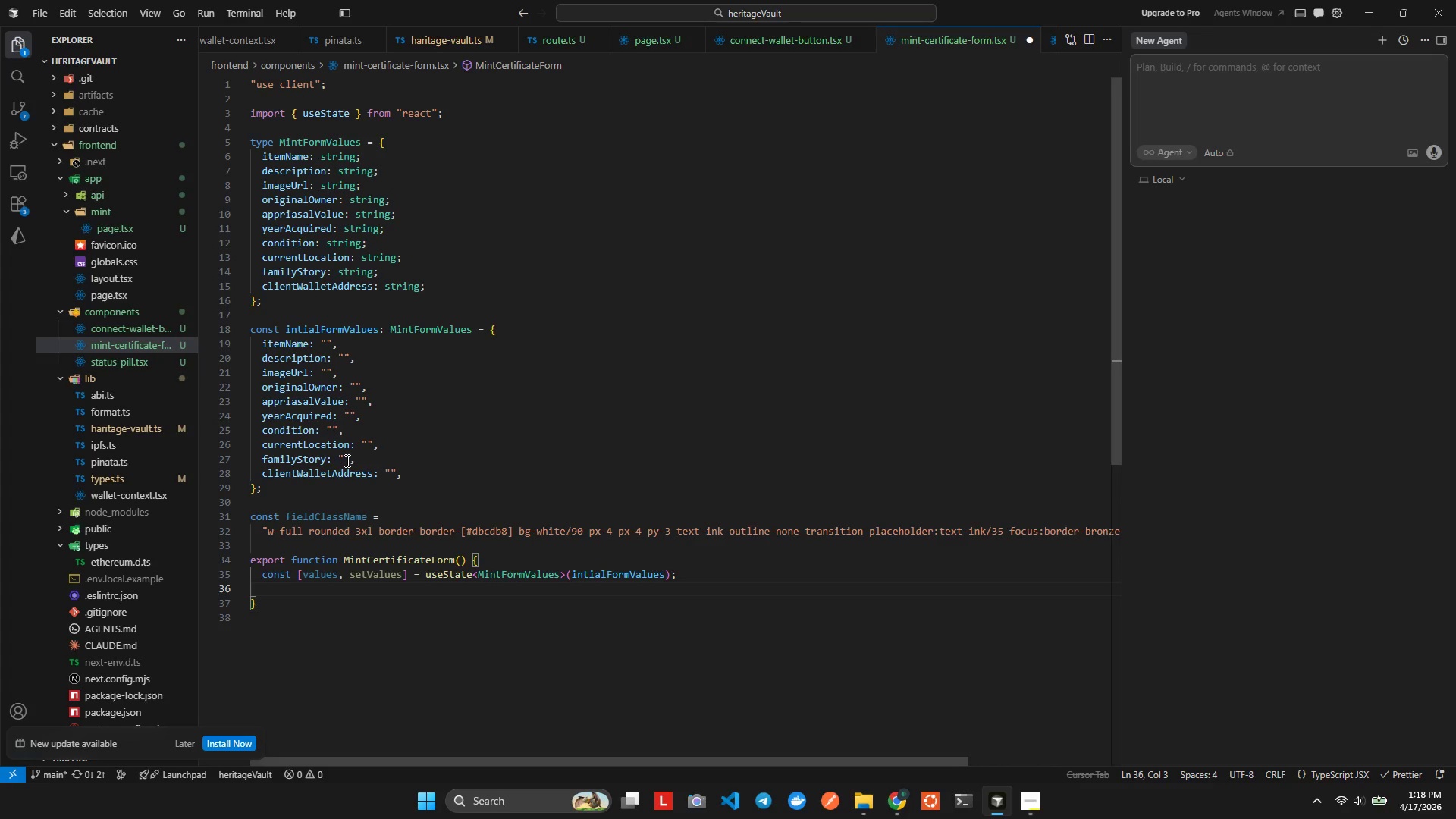 
type(const [errorm)
key(Backspace)
type(, setError)
 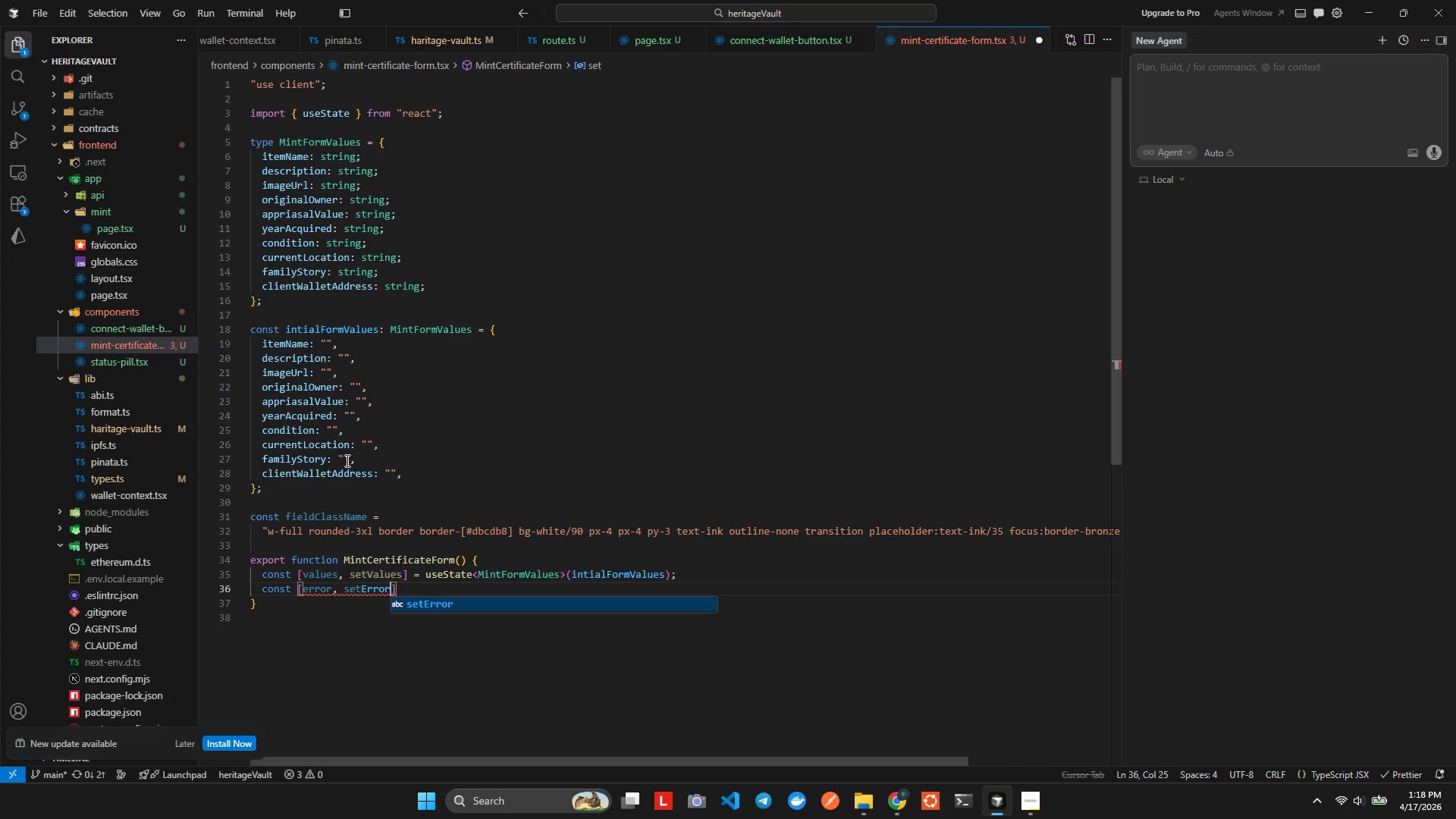 
key(Enter)
 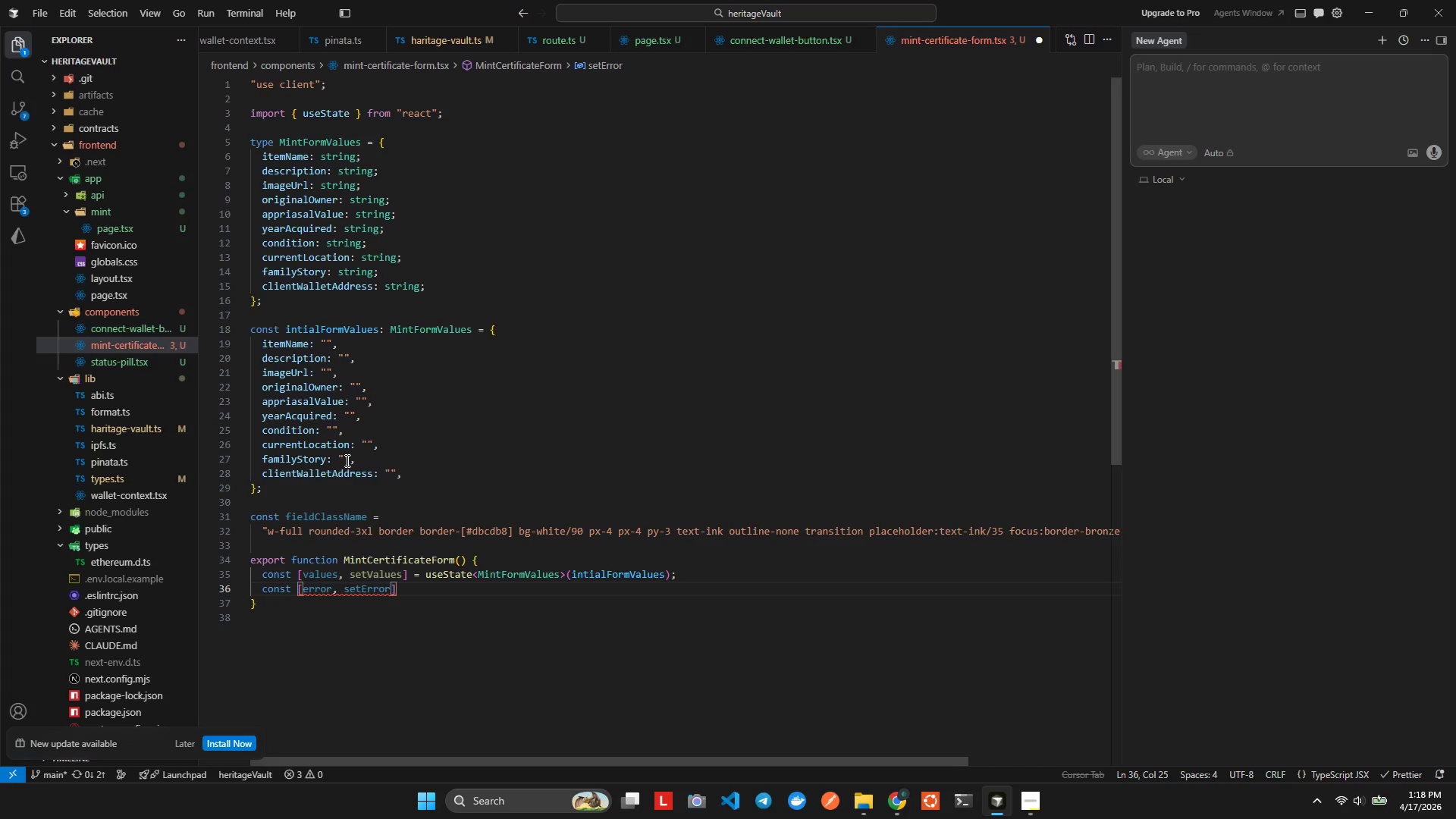 
key(ArrowRight)
 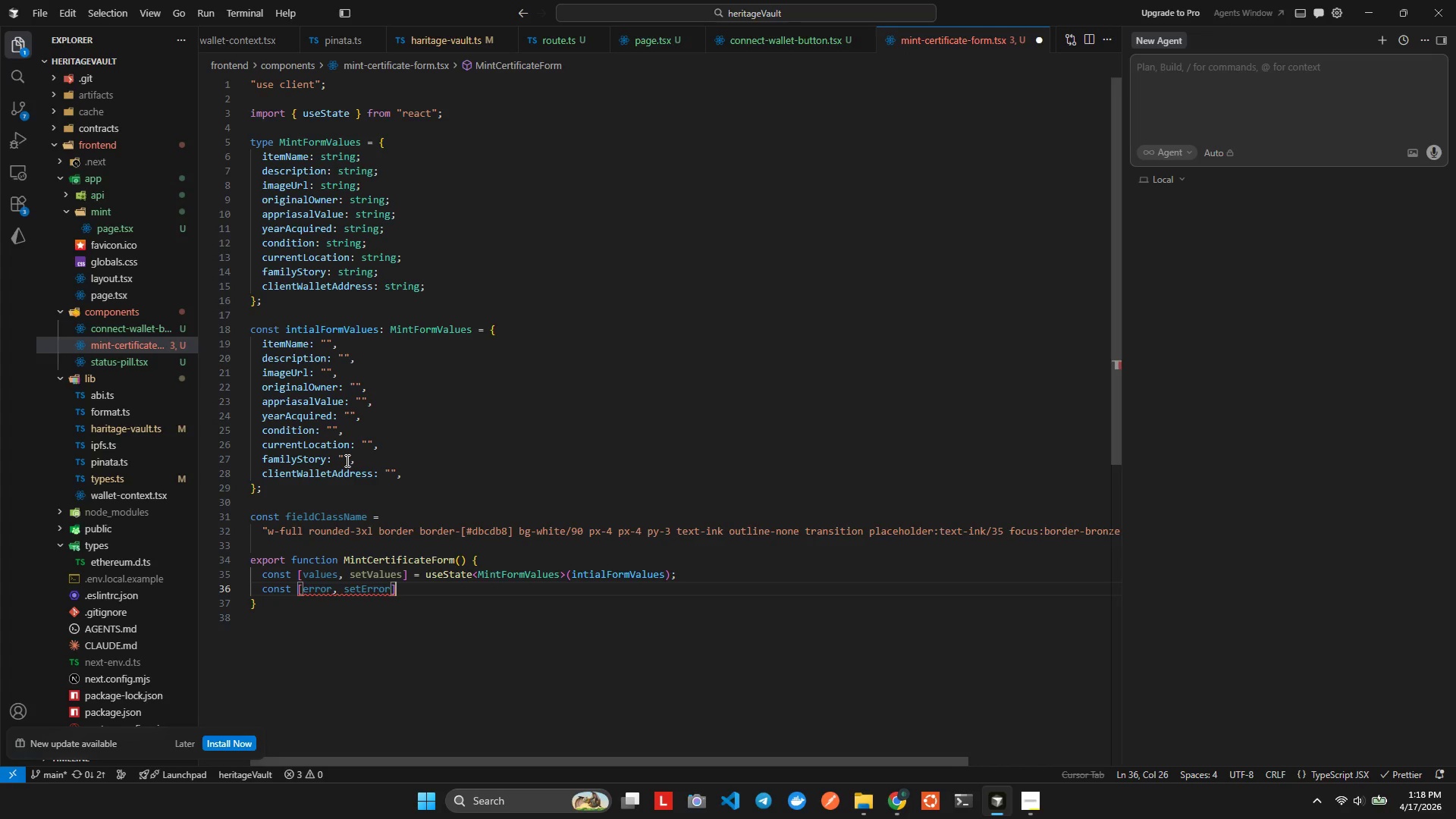 
type( = useSTATE<string|null>O)
key(Backspace)
type())
key(Backspace)
type((N)
 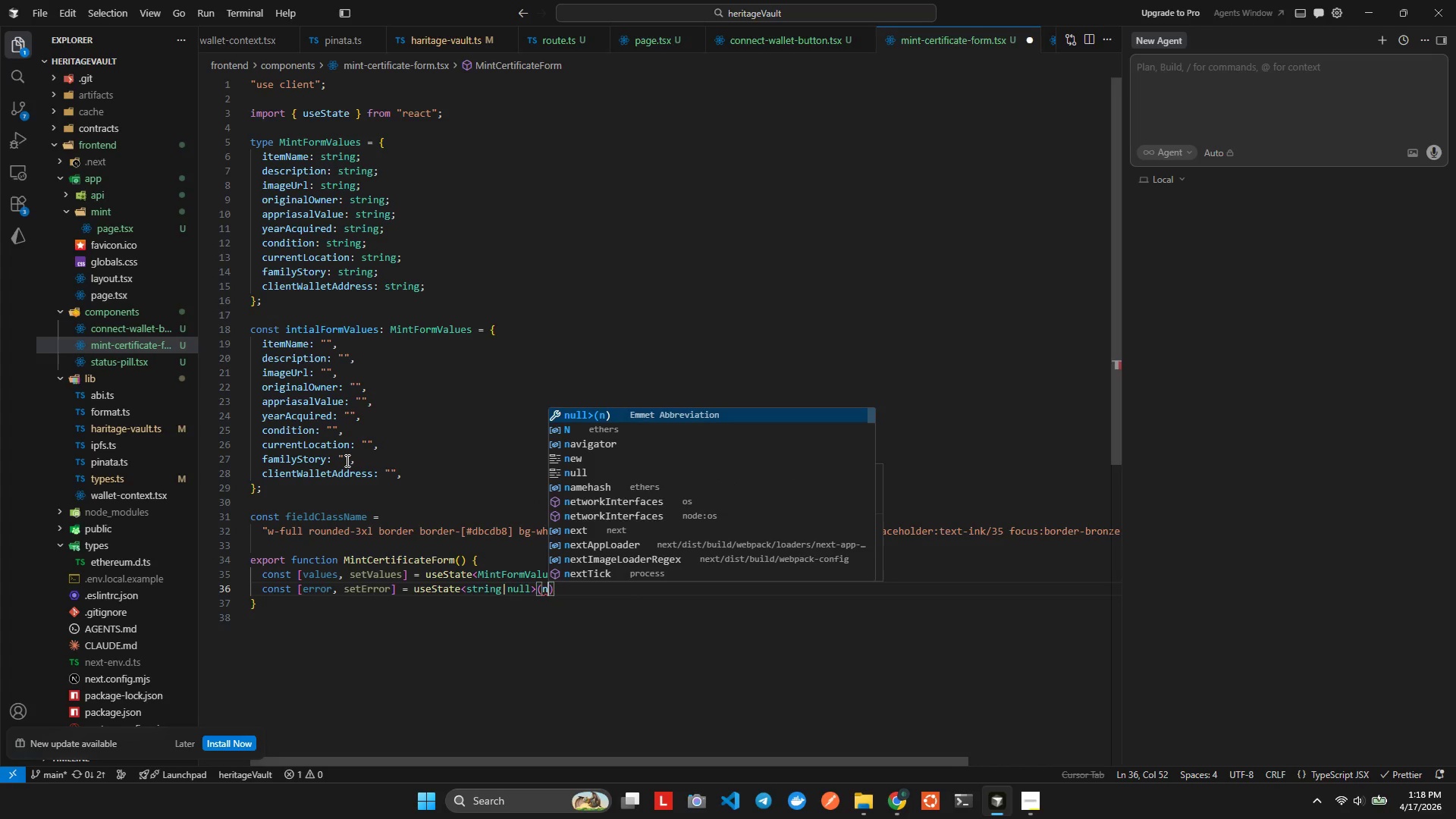 
key(Shift+ArrowDown)
 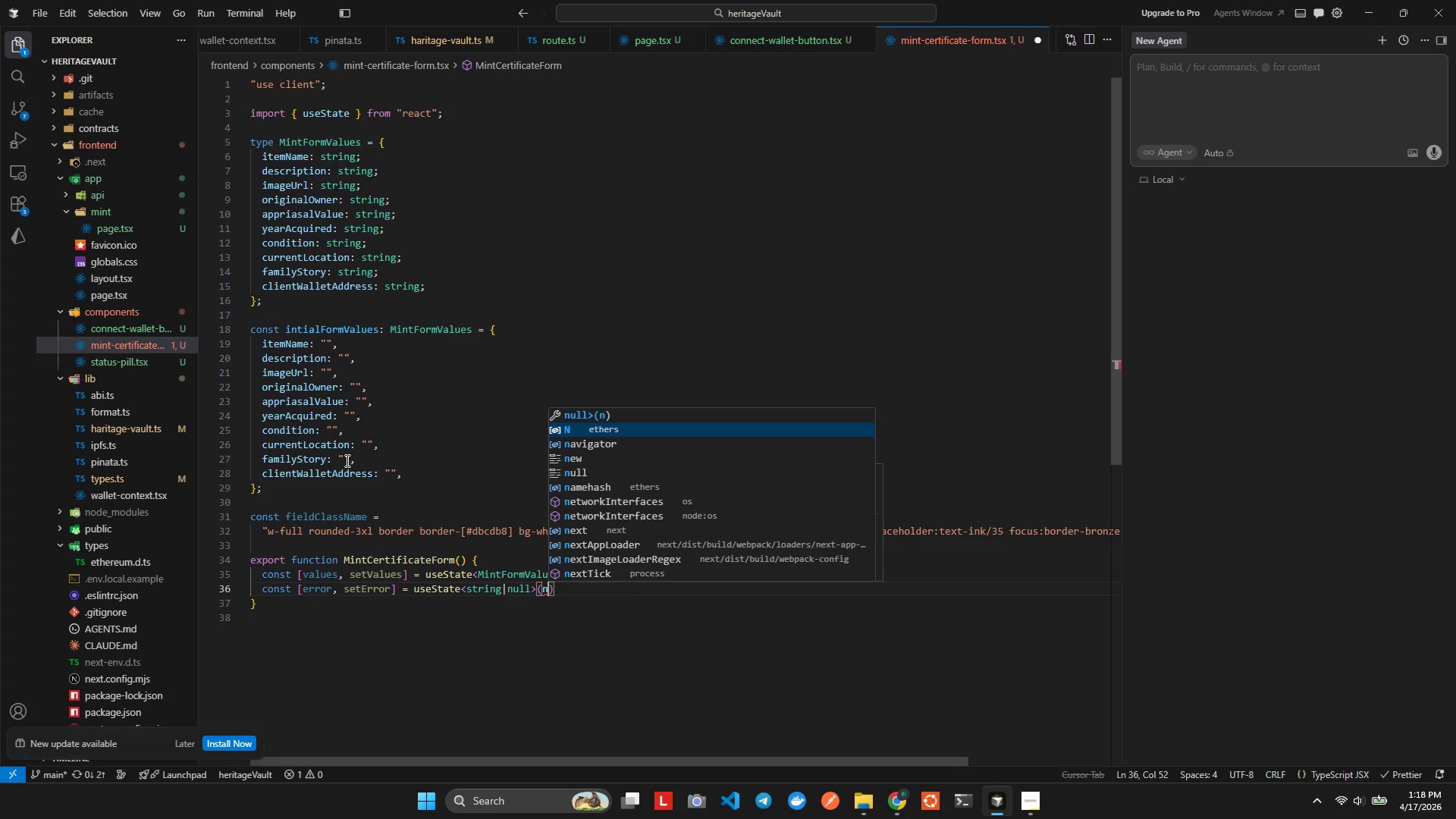 
key(Shift+ArrowDown)
 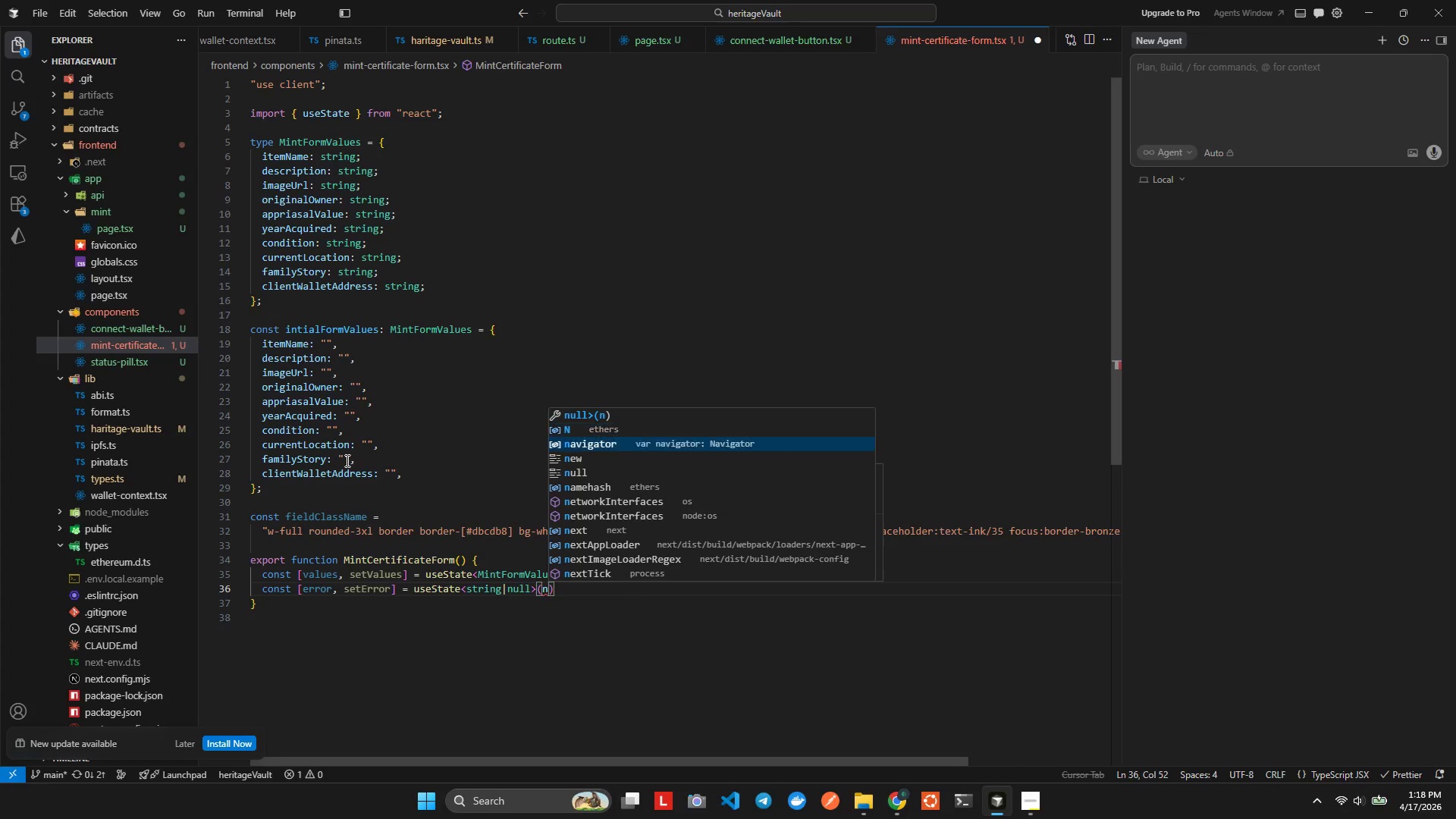 
key(Shift+ArrowDown)
 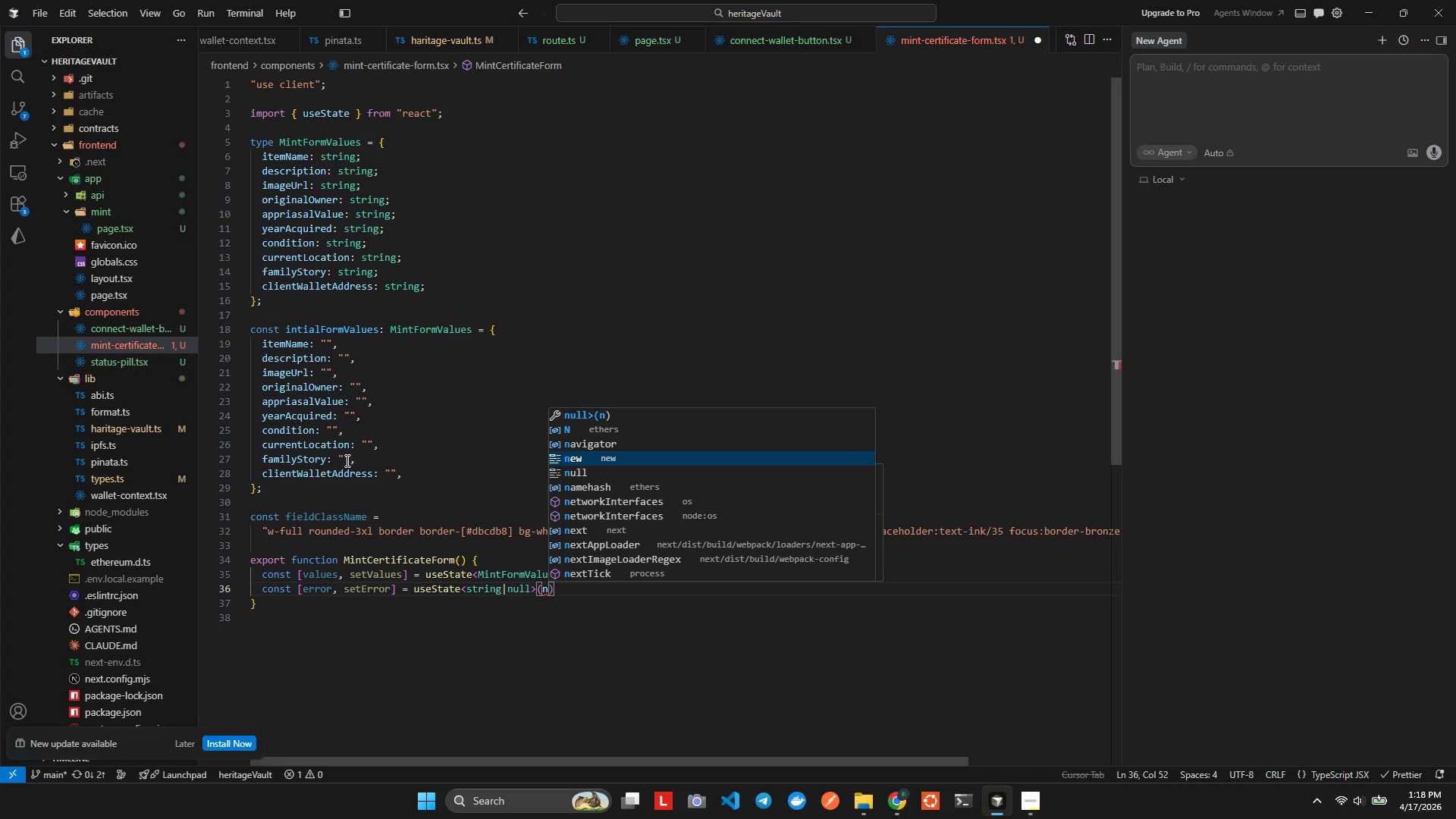 
key(Shift+ArrowDown)
 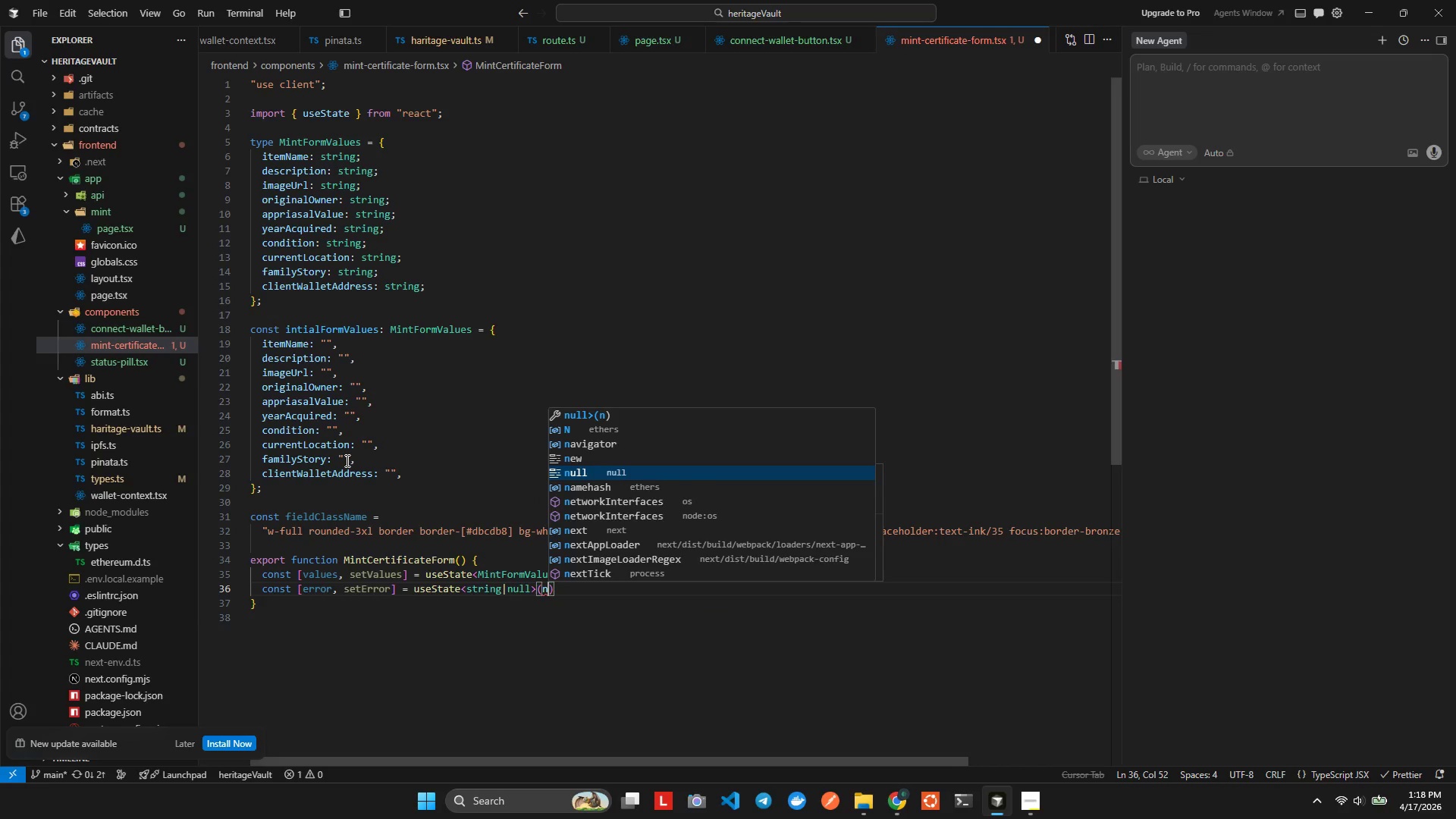 
key(Shift+Enter)
 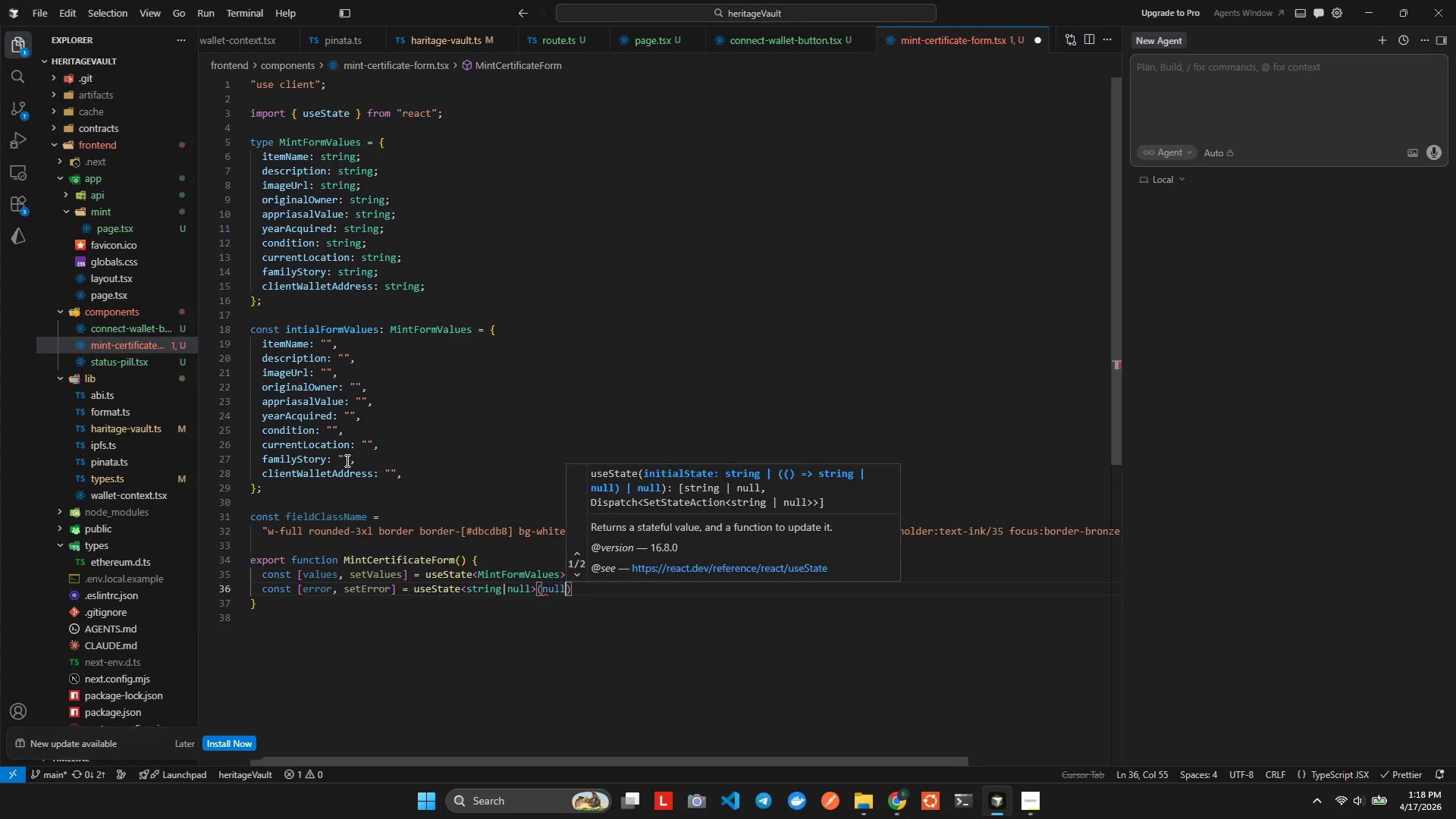 
key(Alt+Shift+AltLeft)
 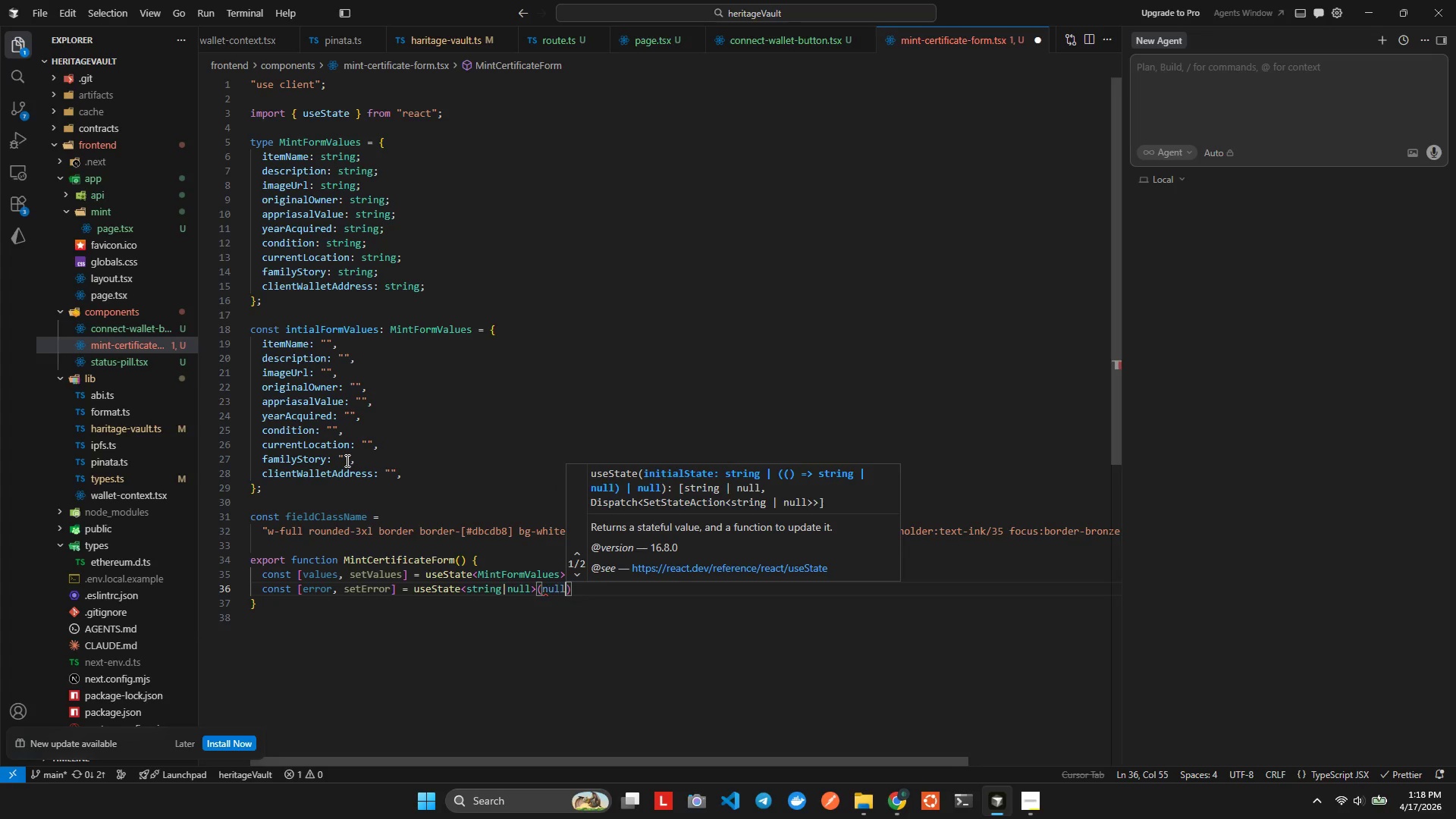 
key(Alt+Shift+ShiftLeft)
 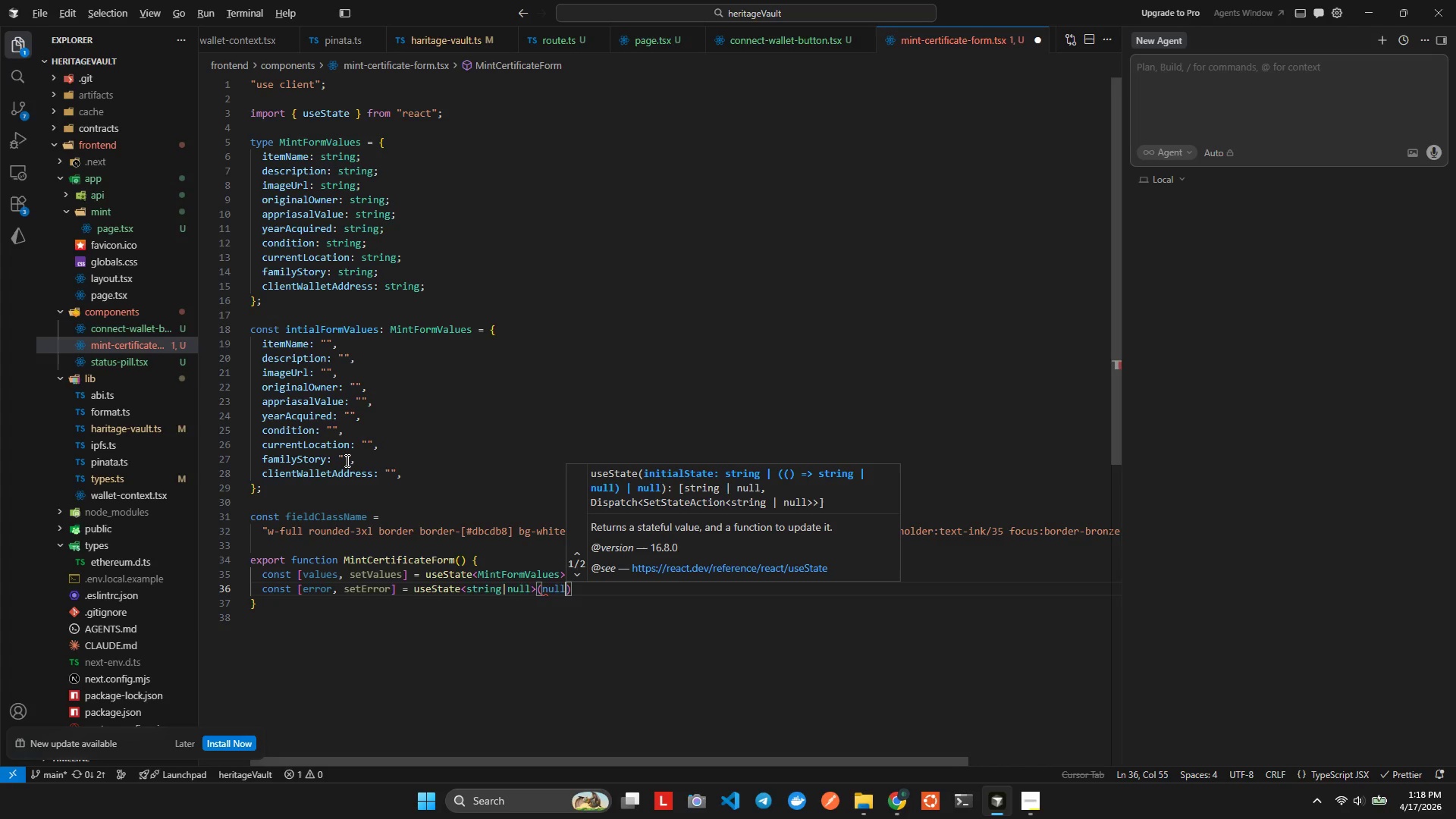 
key(Alt+Shift+F)
 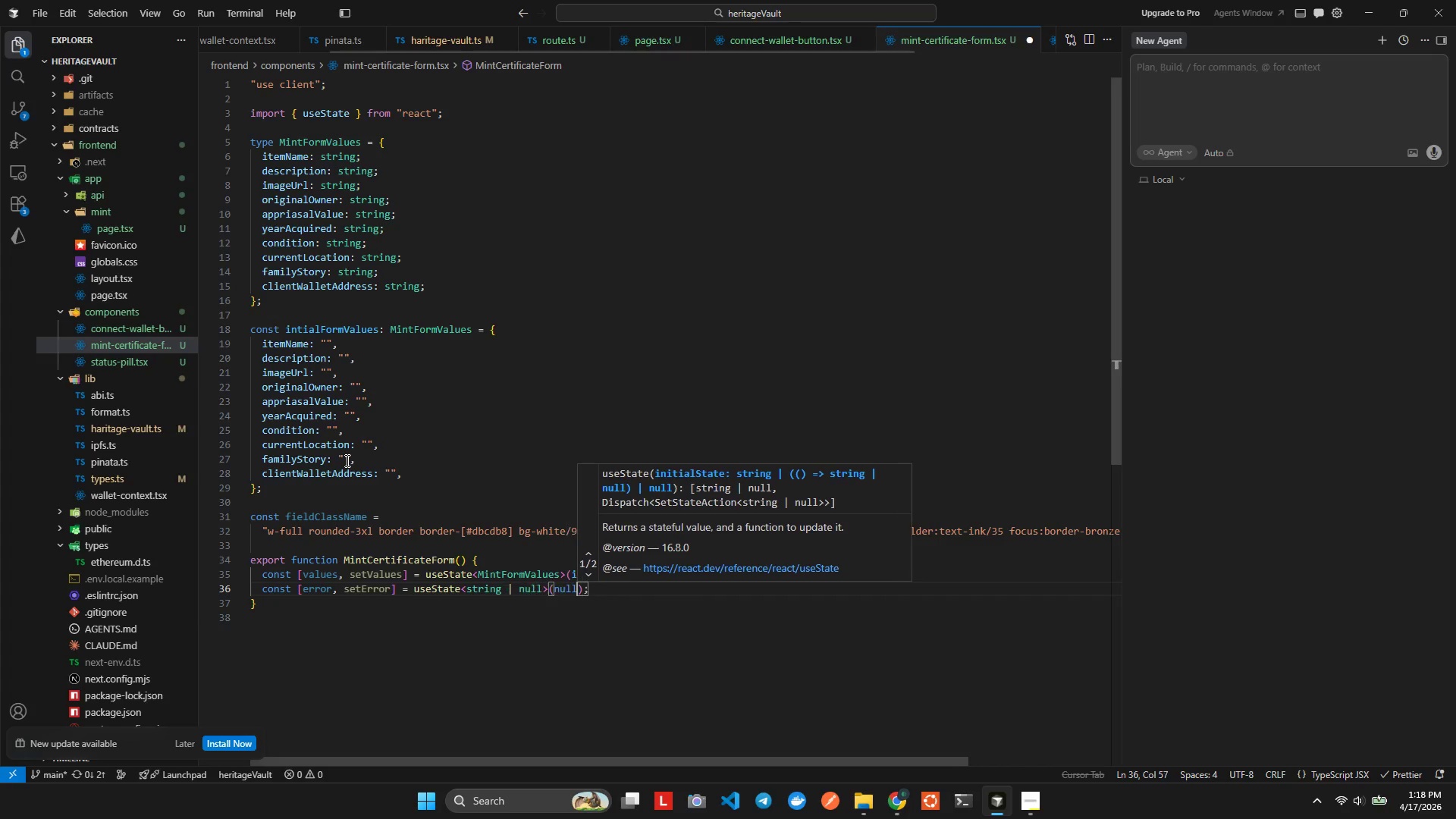 
key(ArrowRight)
 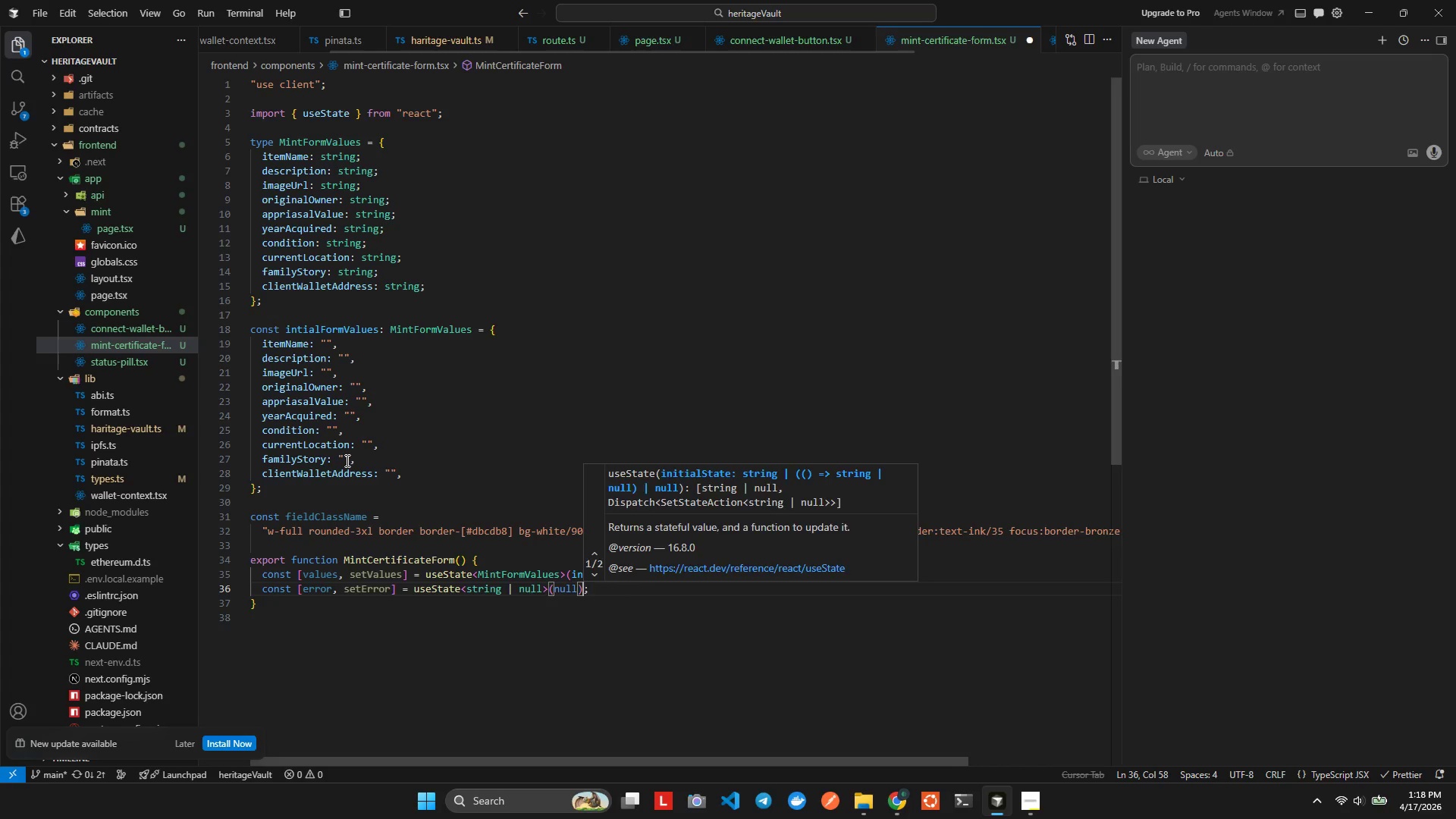 
key(ArrowRight)
 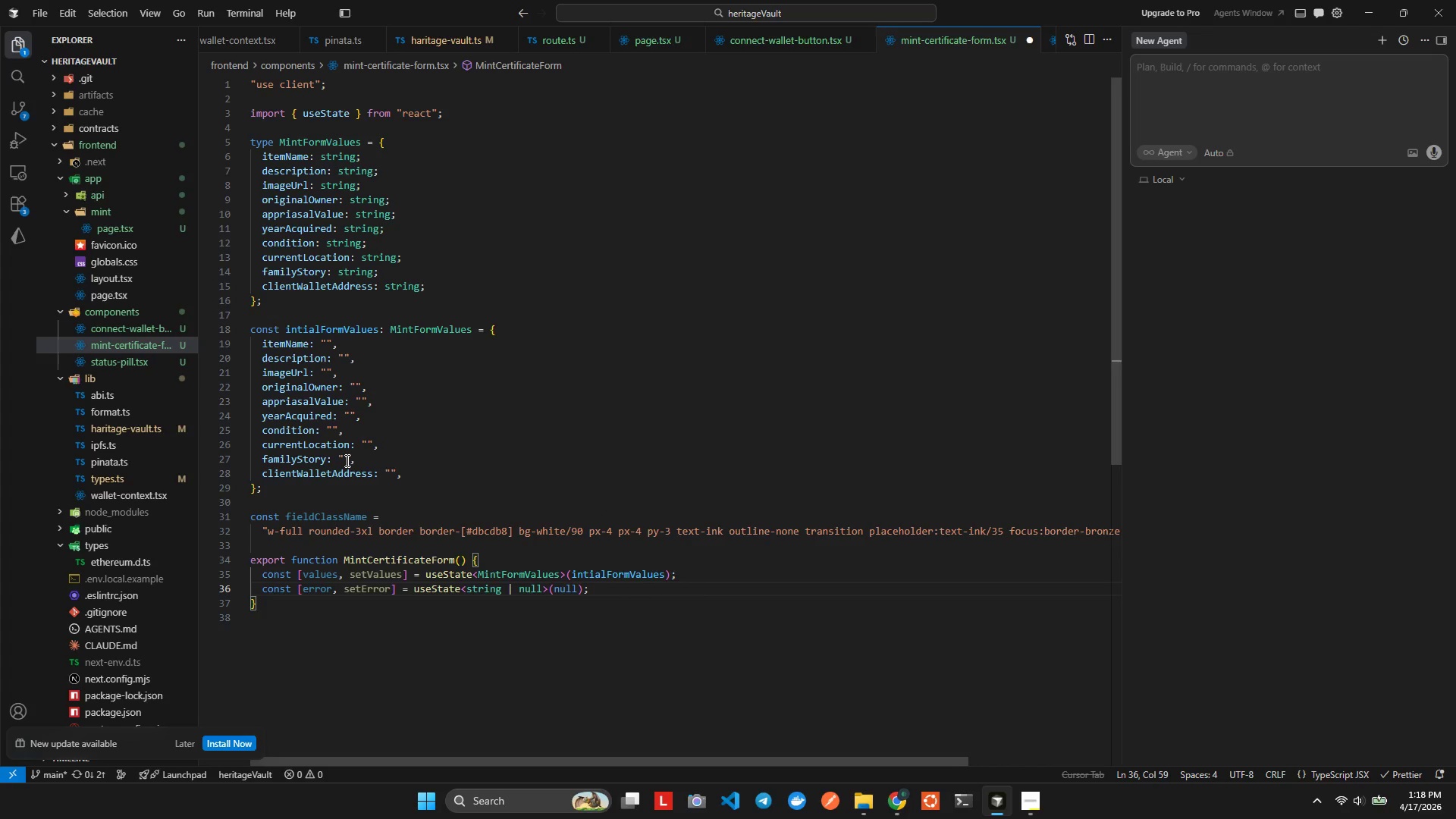 
key(Control+X)
 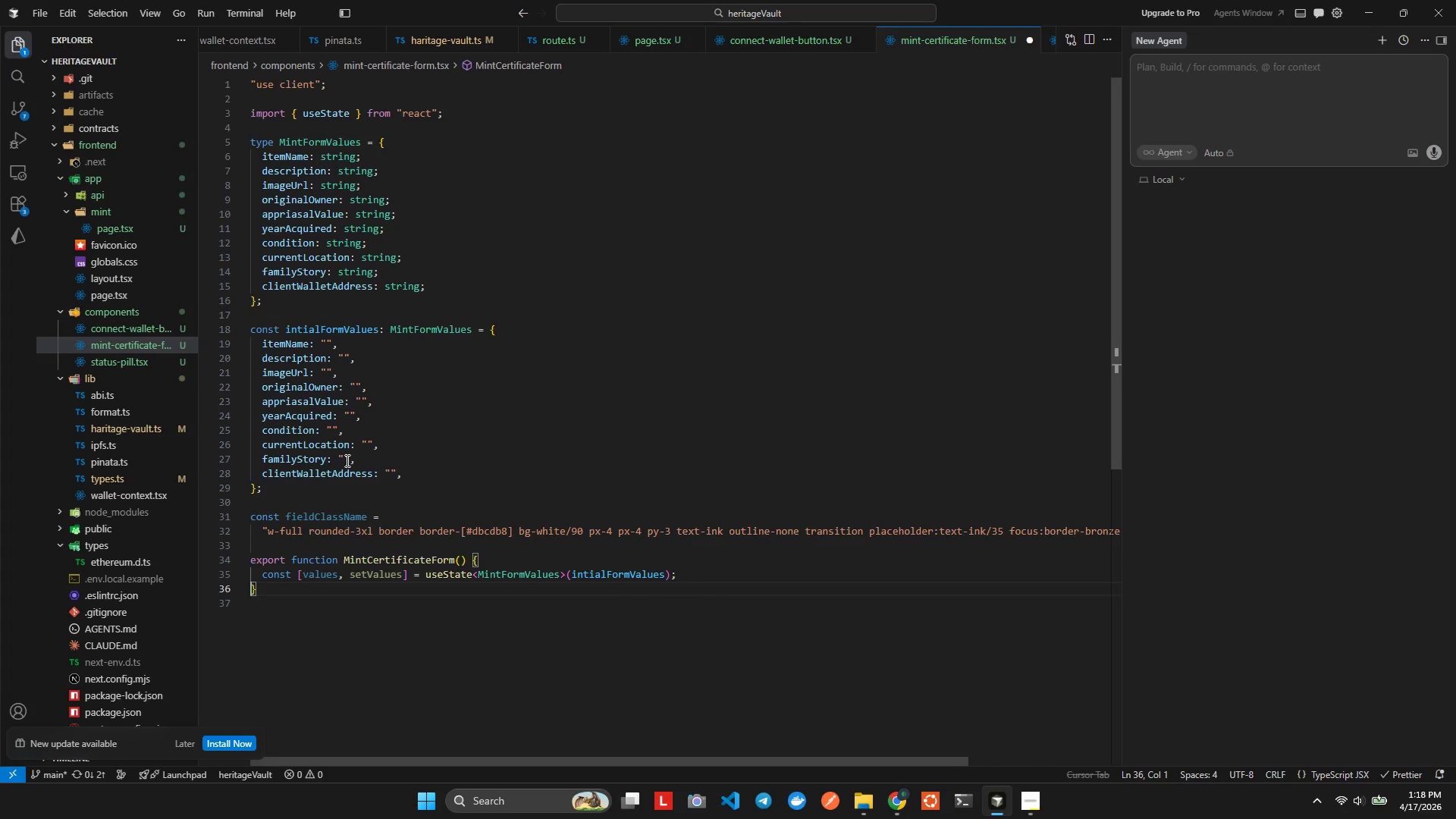 
key(Control+V)
 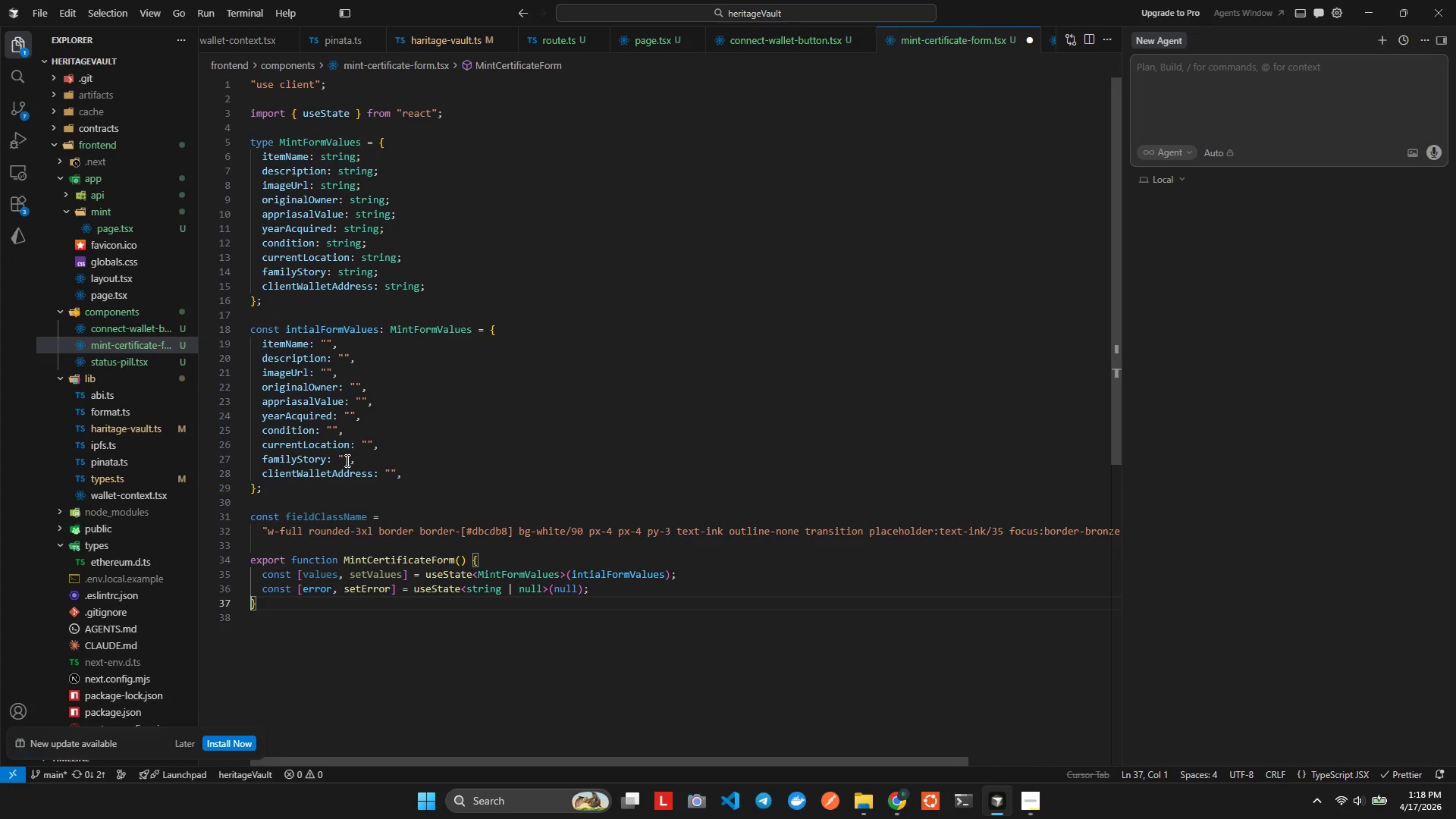 
key(Control+V)
 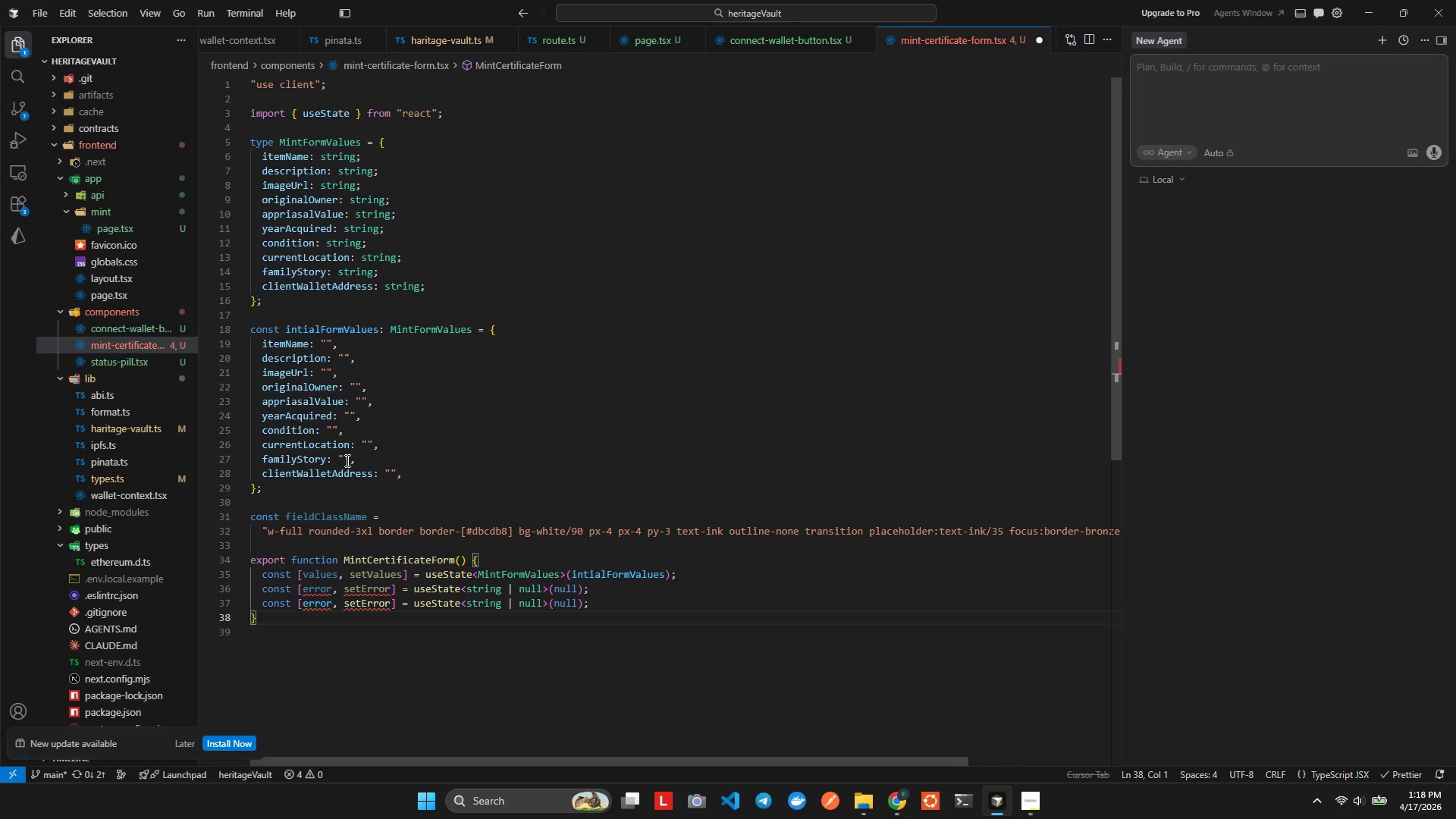 
key(Control+V)
 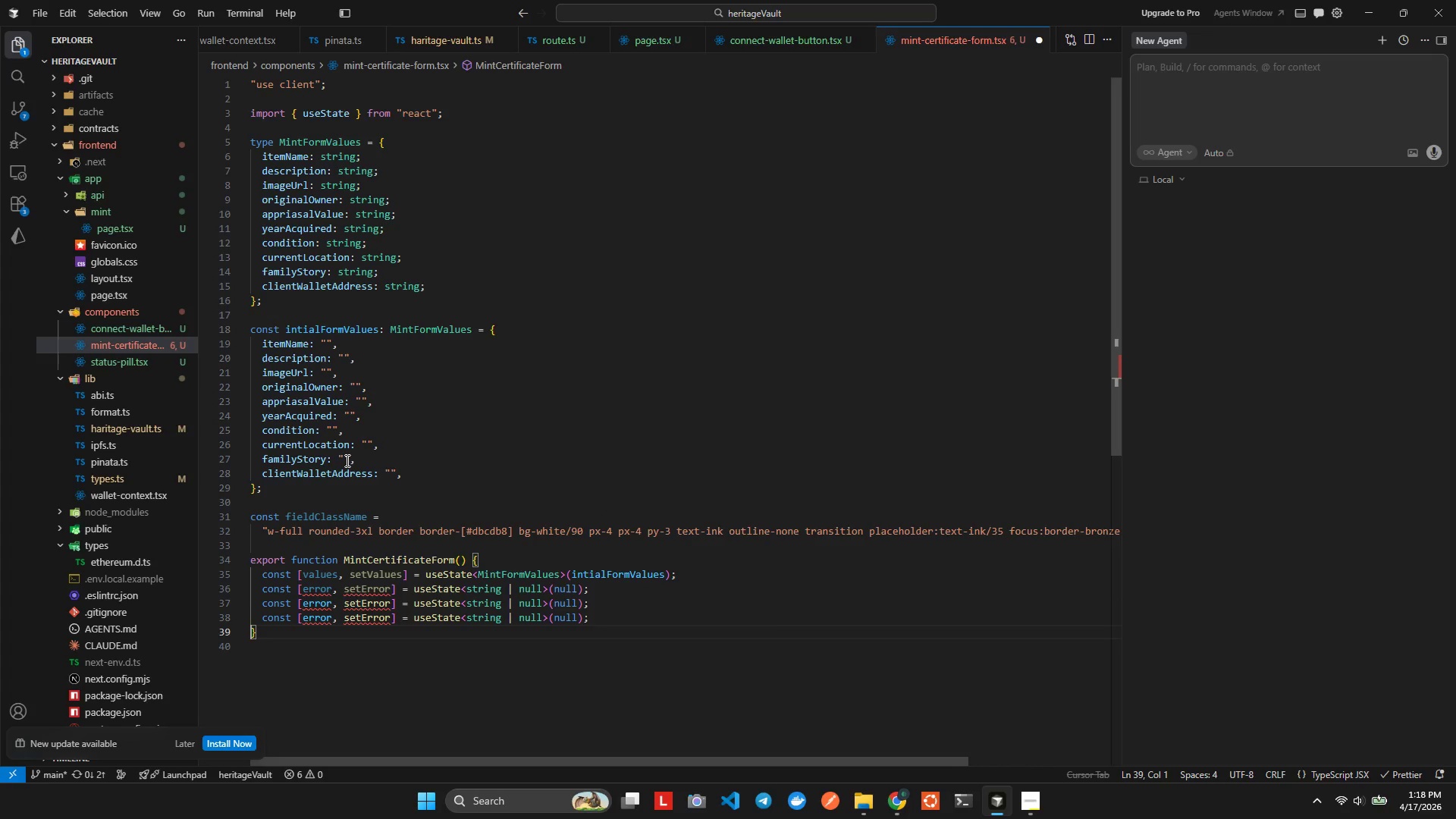 
hold_key(key=ControlLeft, duration=0.55)
 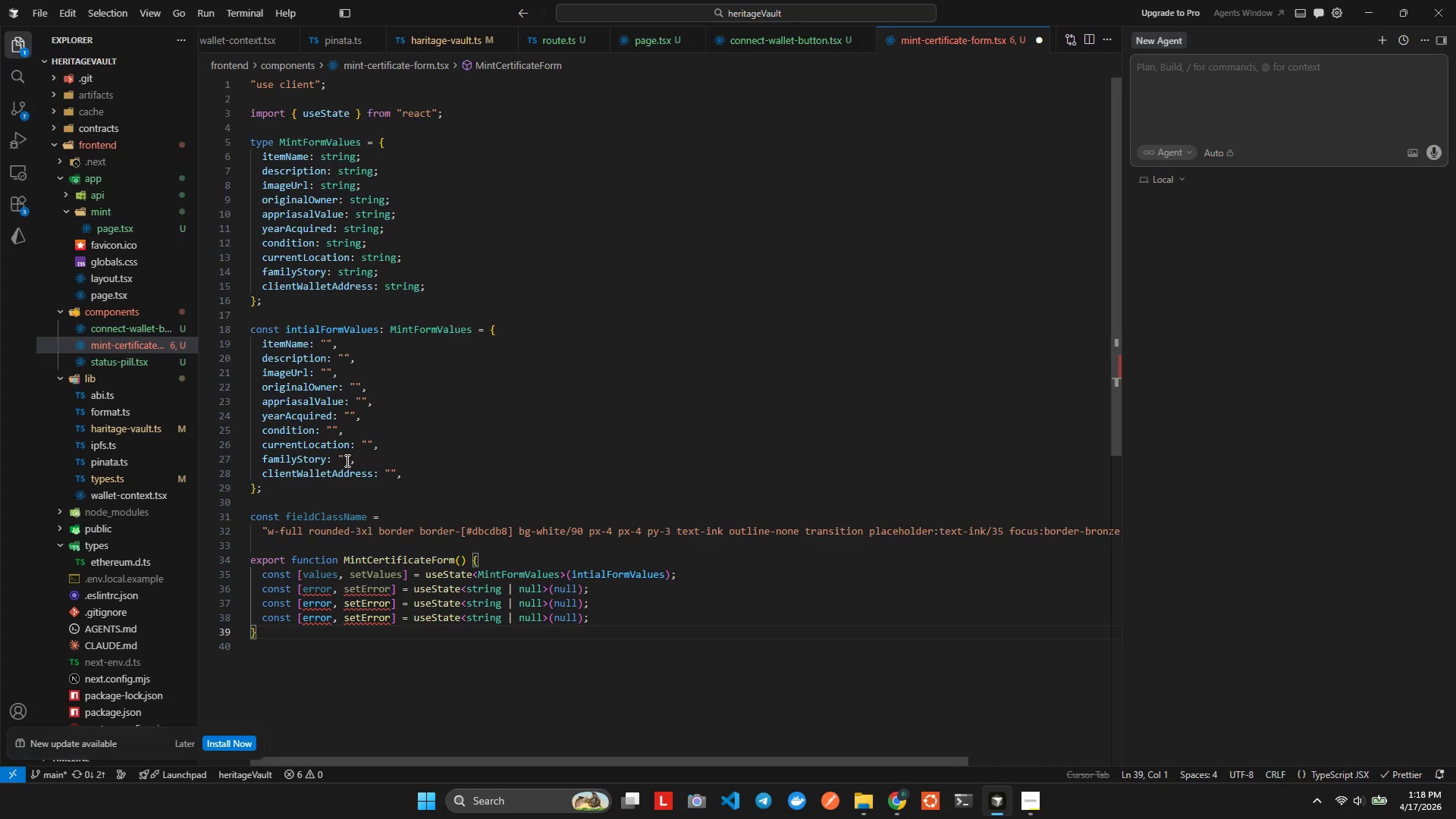 
key(ArrowUp)
 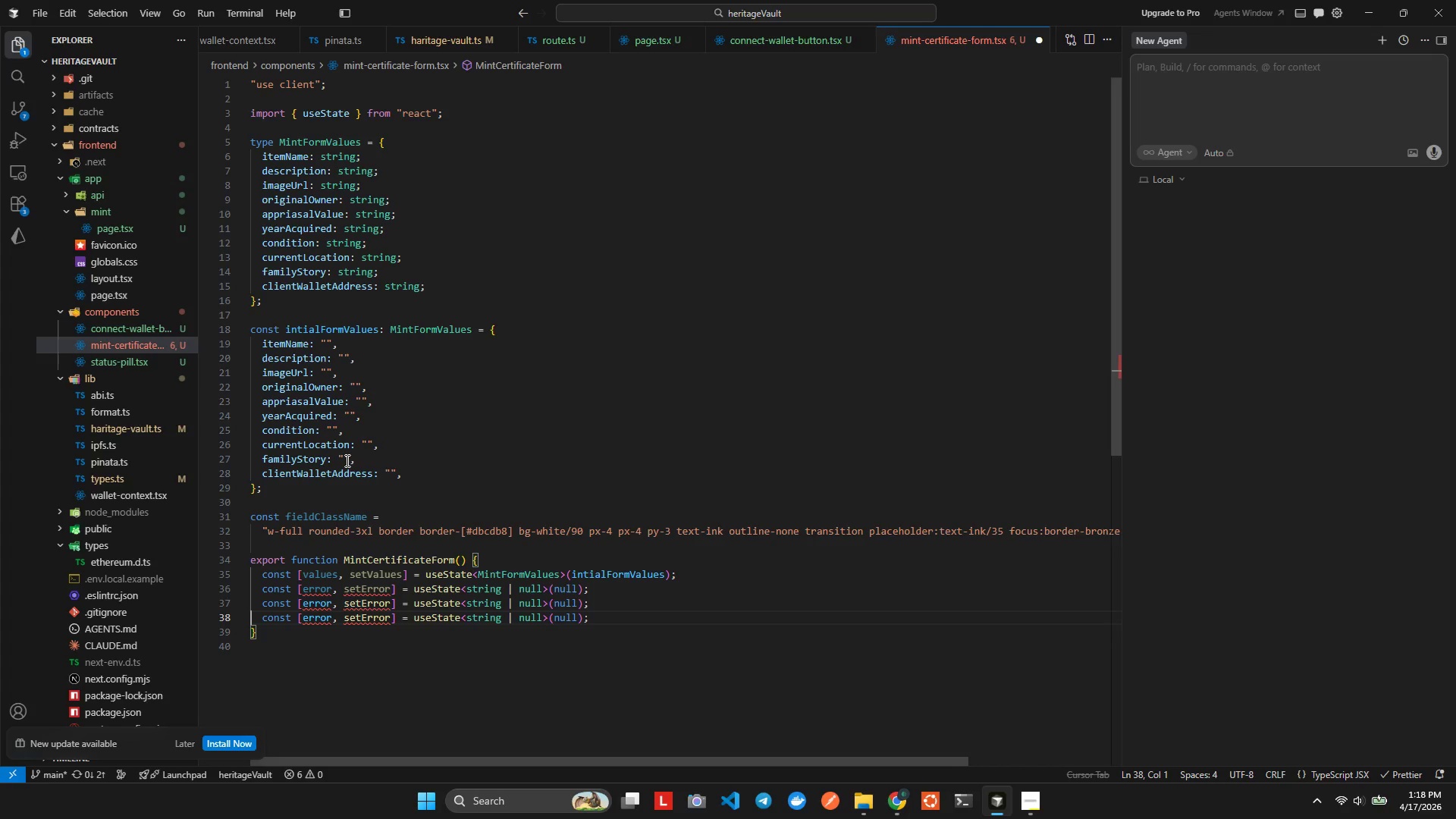 
key(ArrowUp)
 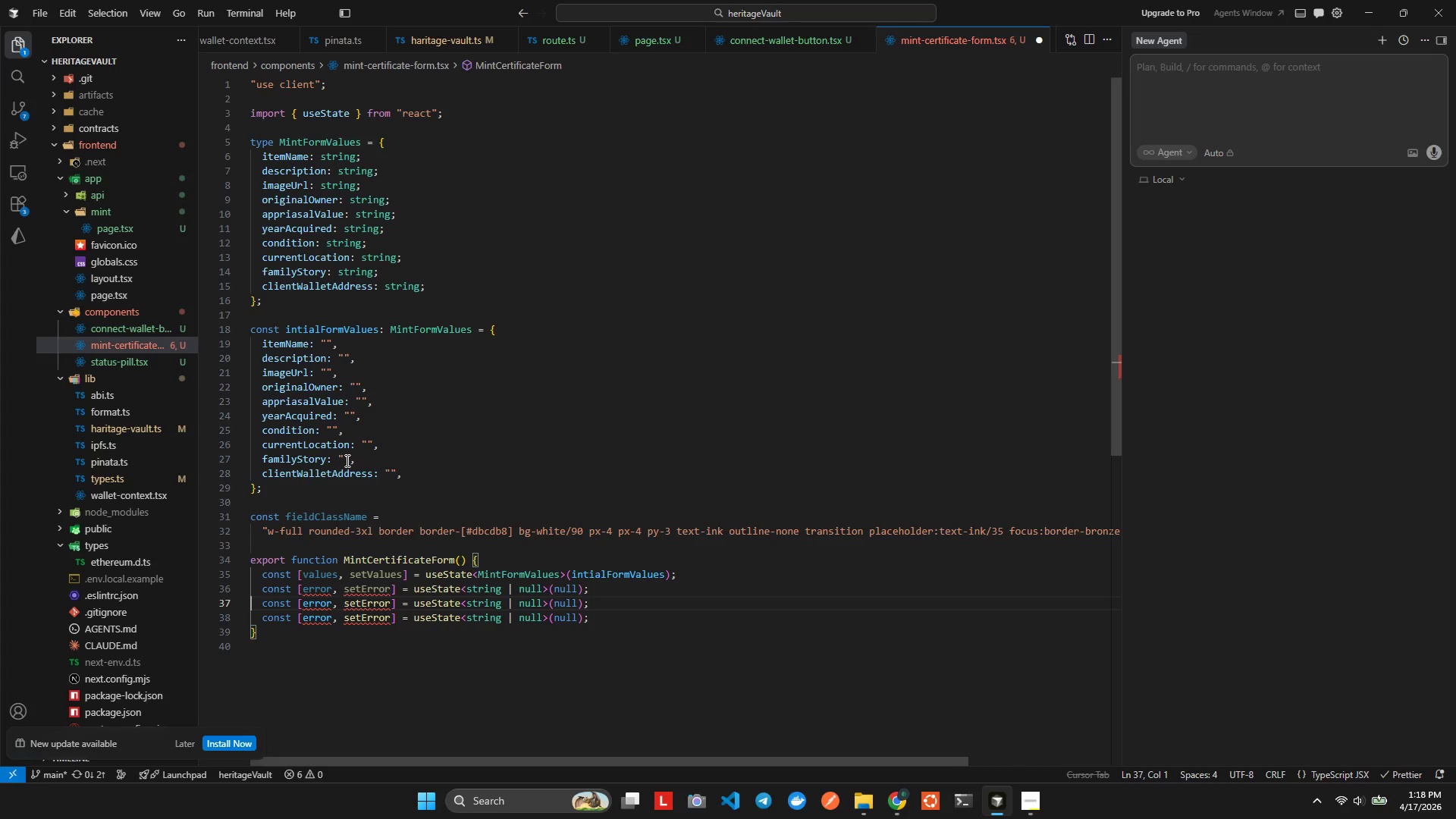 
key(ArrowRight)
 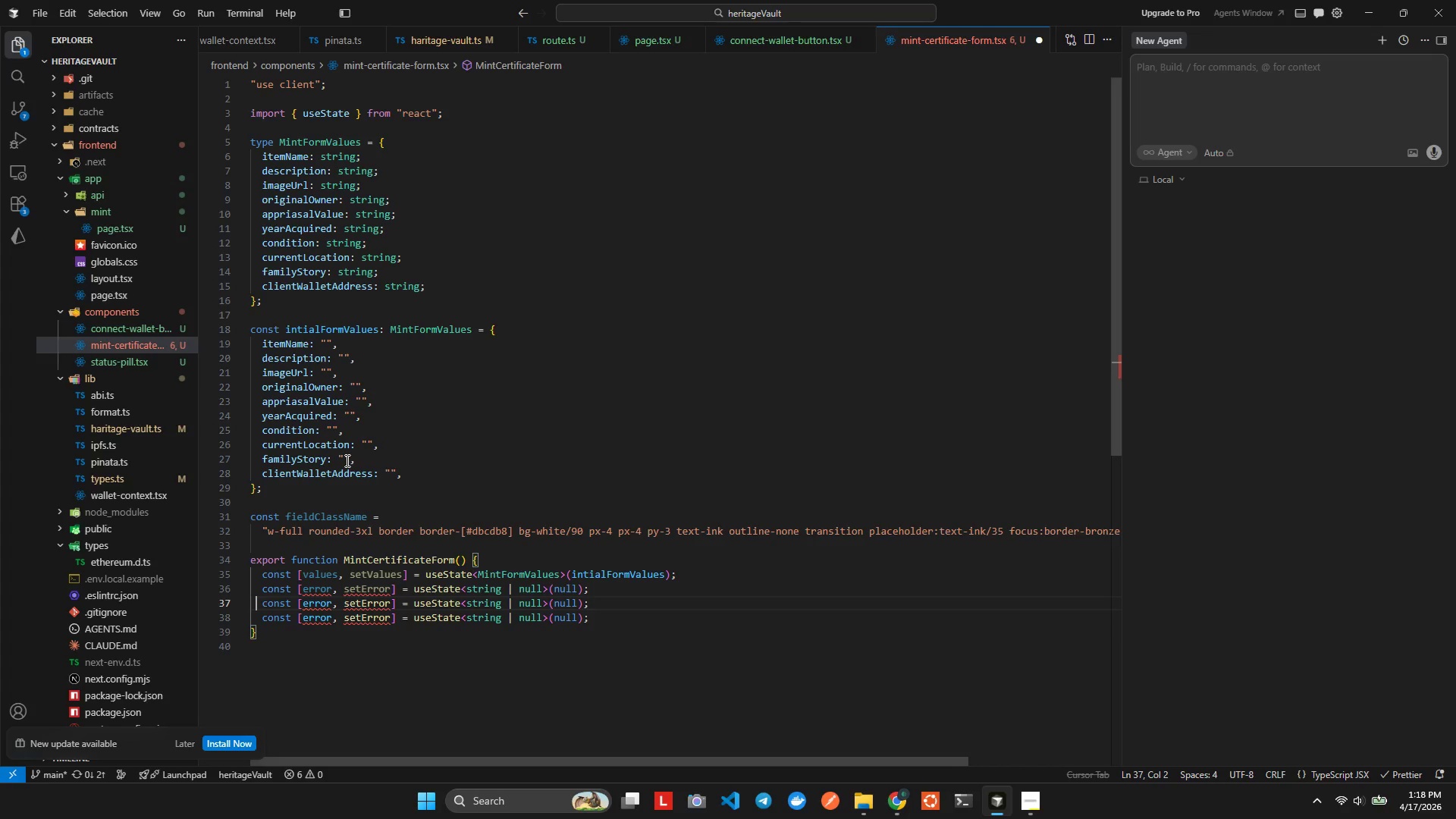 
hold_key(key=ArrowRight, duration=0.8)
 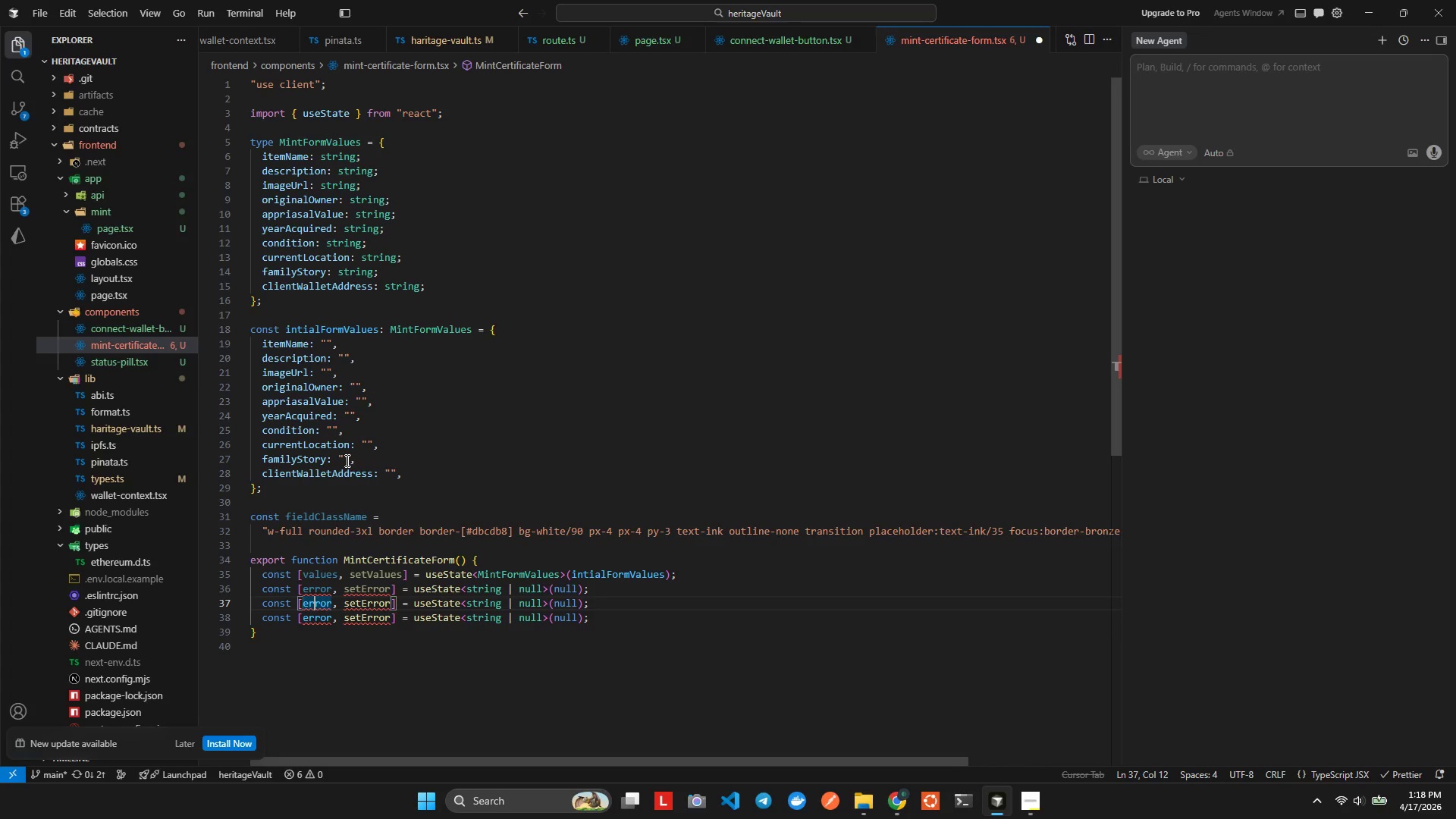 
key(ArrowRight)
 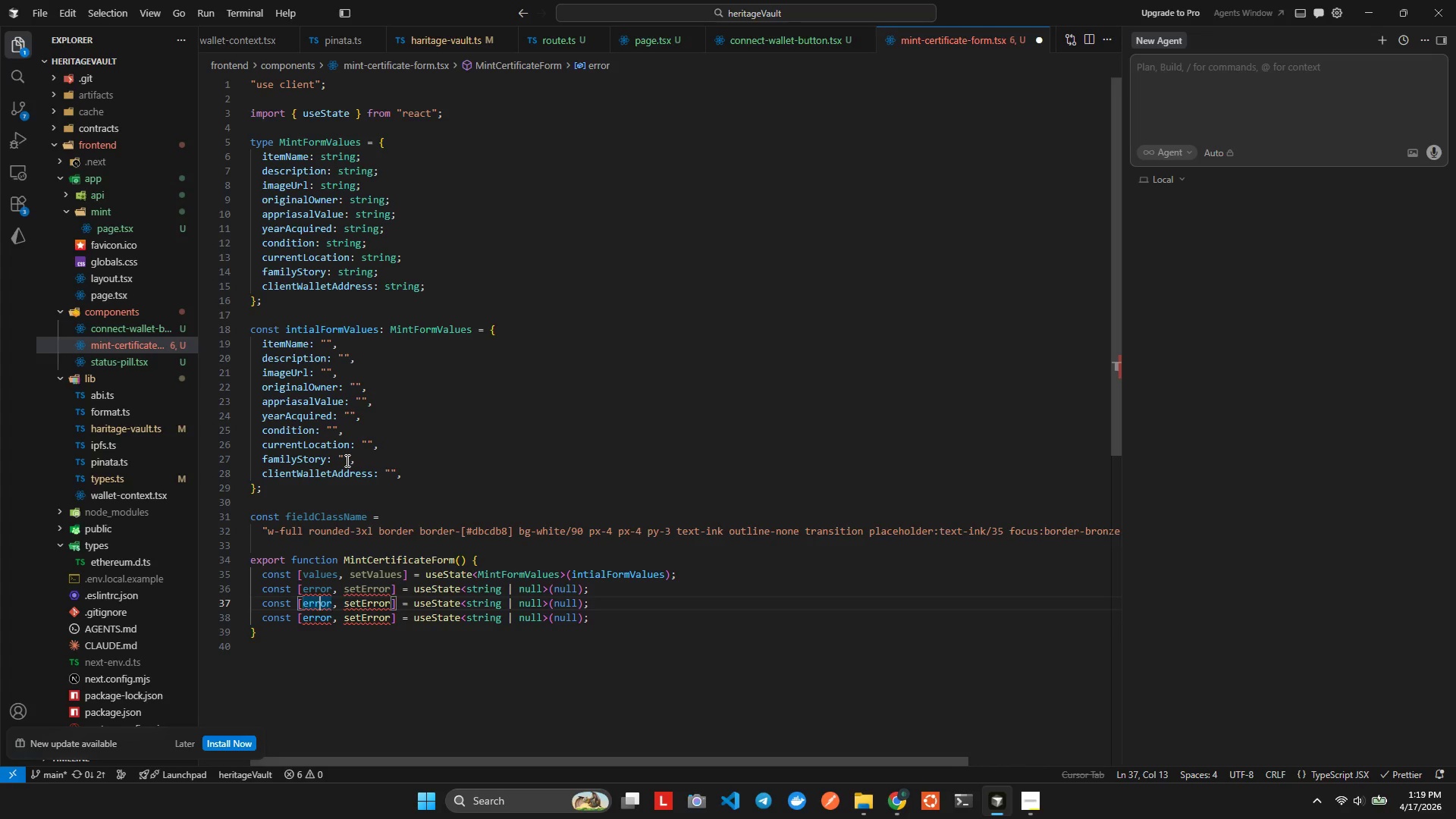 
key(ArrowRight)
 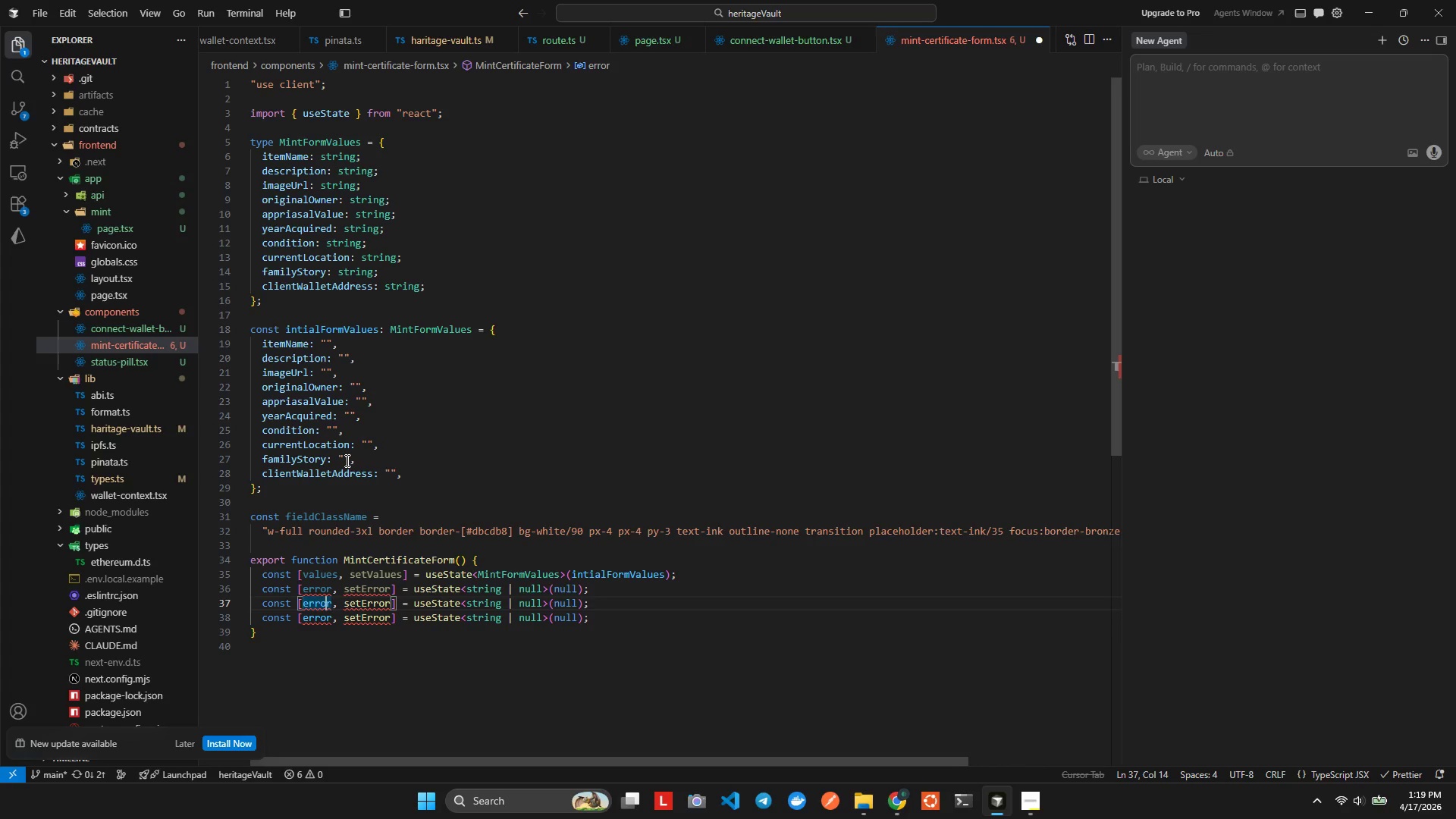 
key(ArrowRight)
 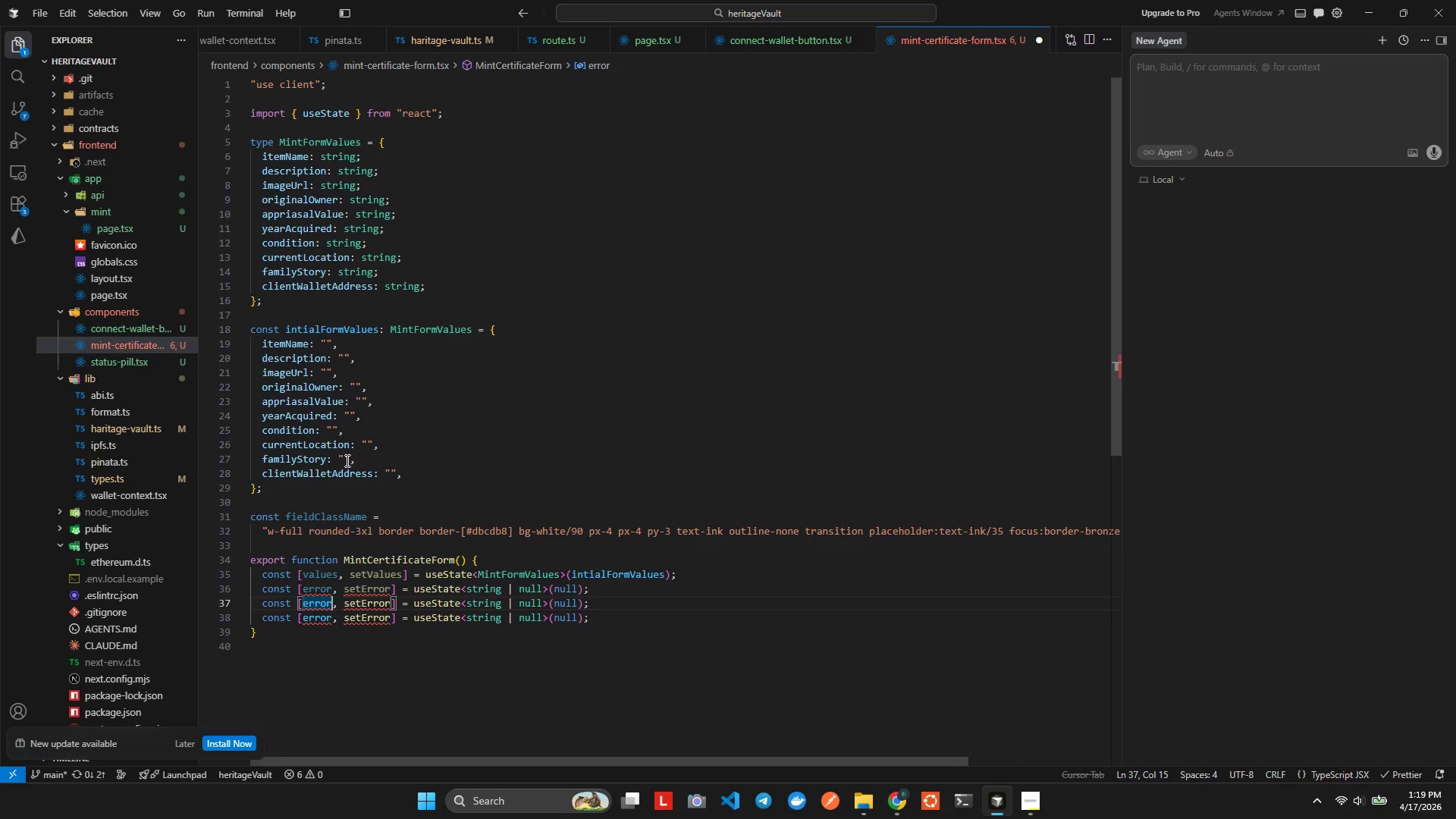 
key(Backspace)
 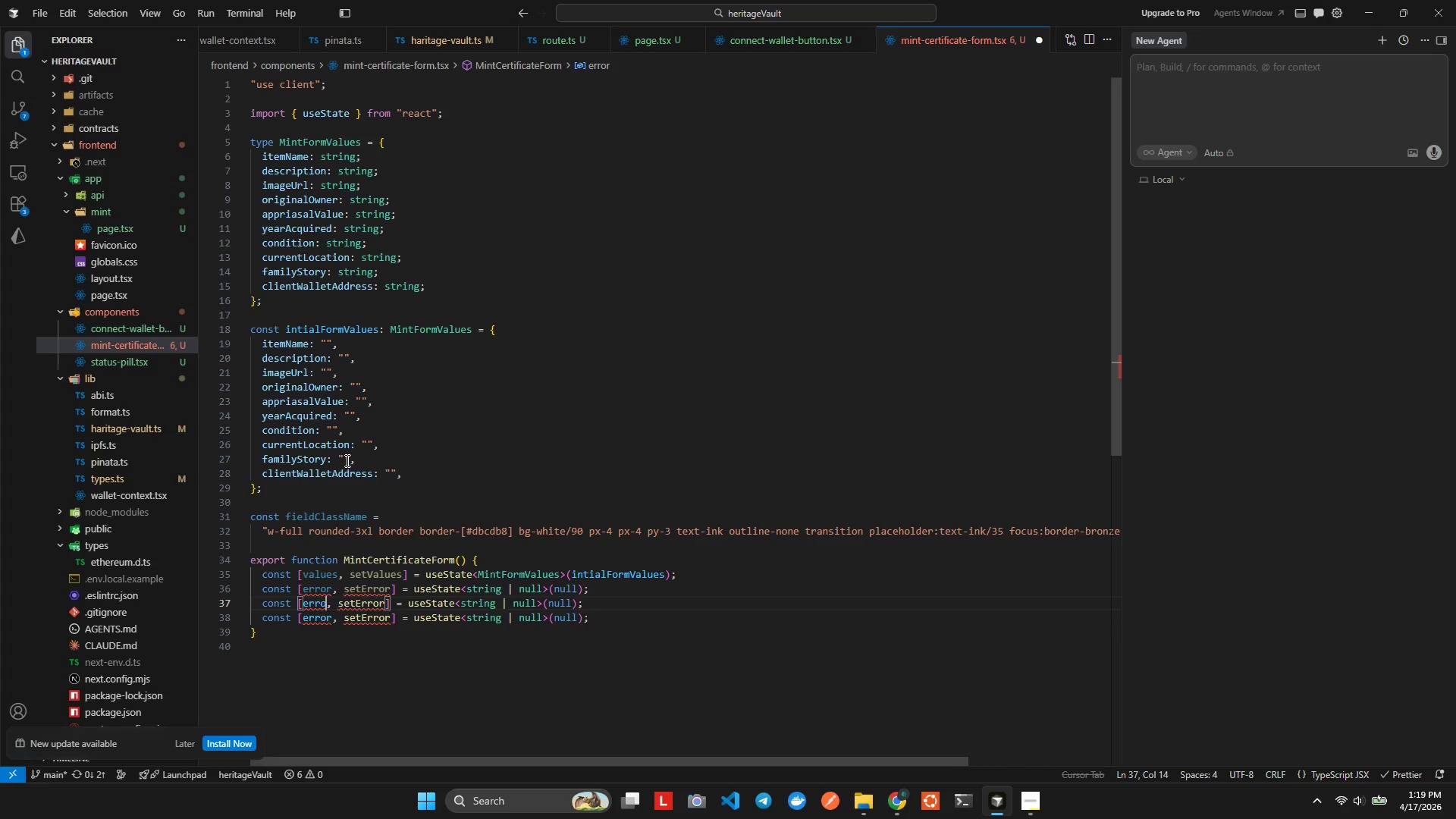 
key(Backspace)
 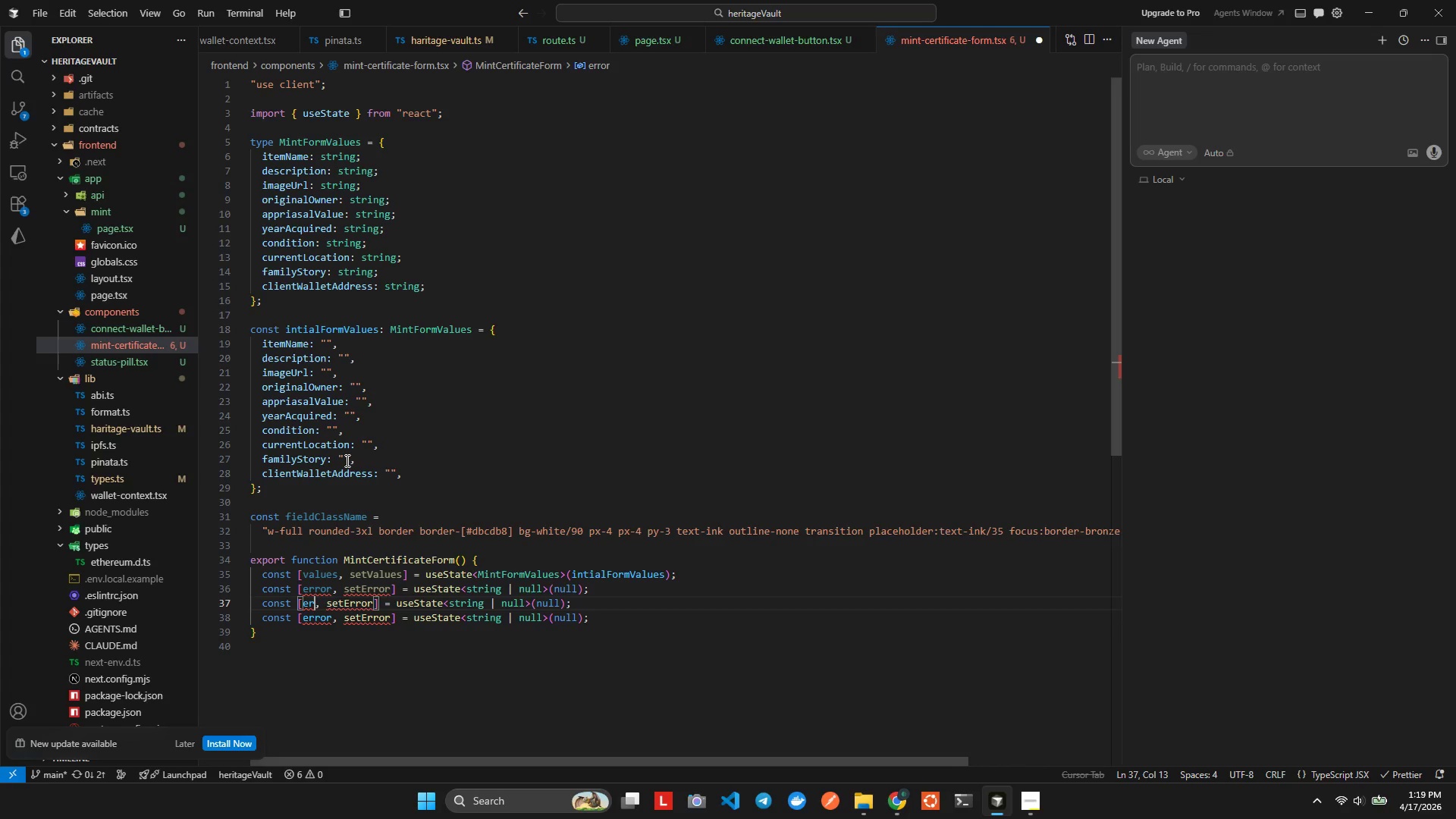 
key(Backspace)
 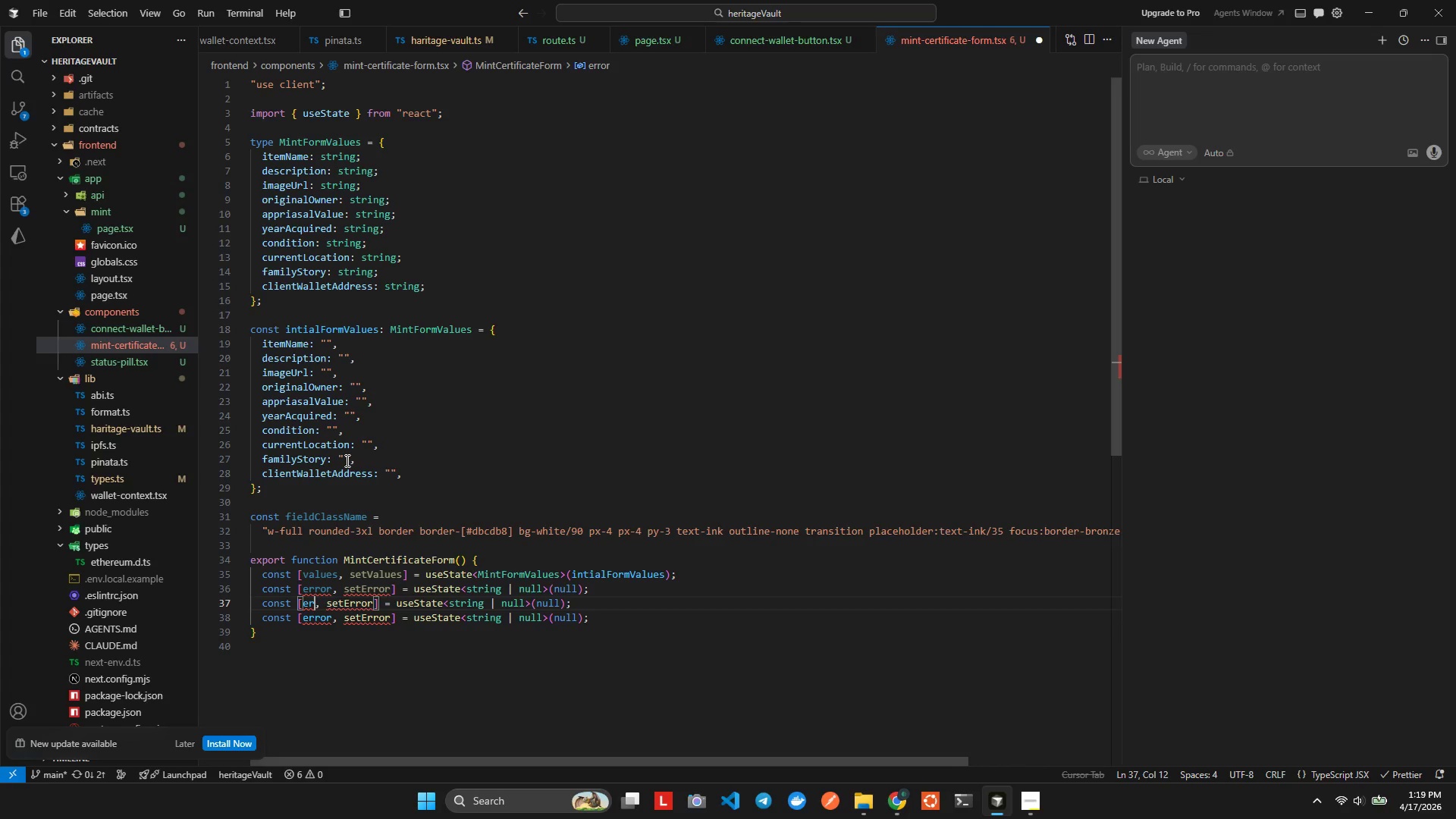 
key(Backspace)
 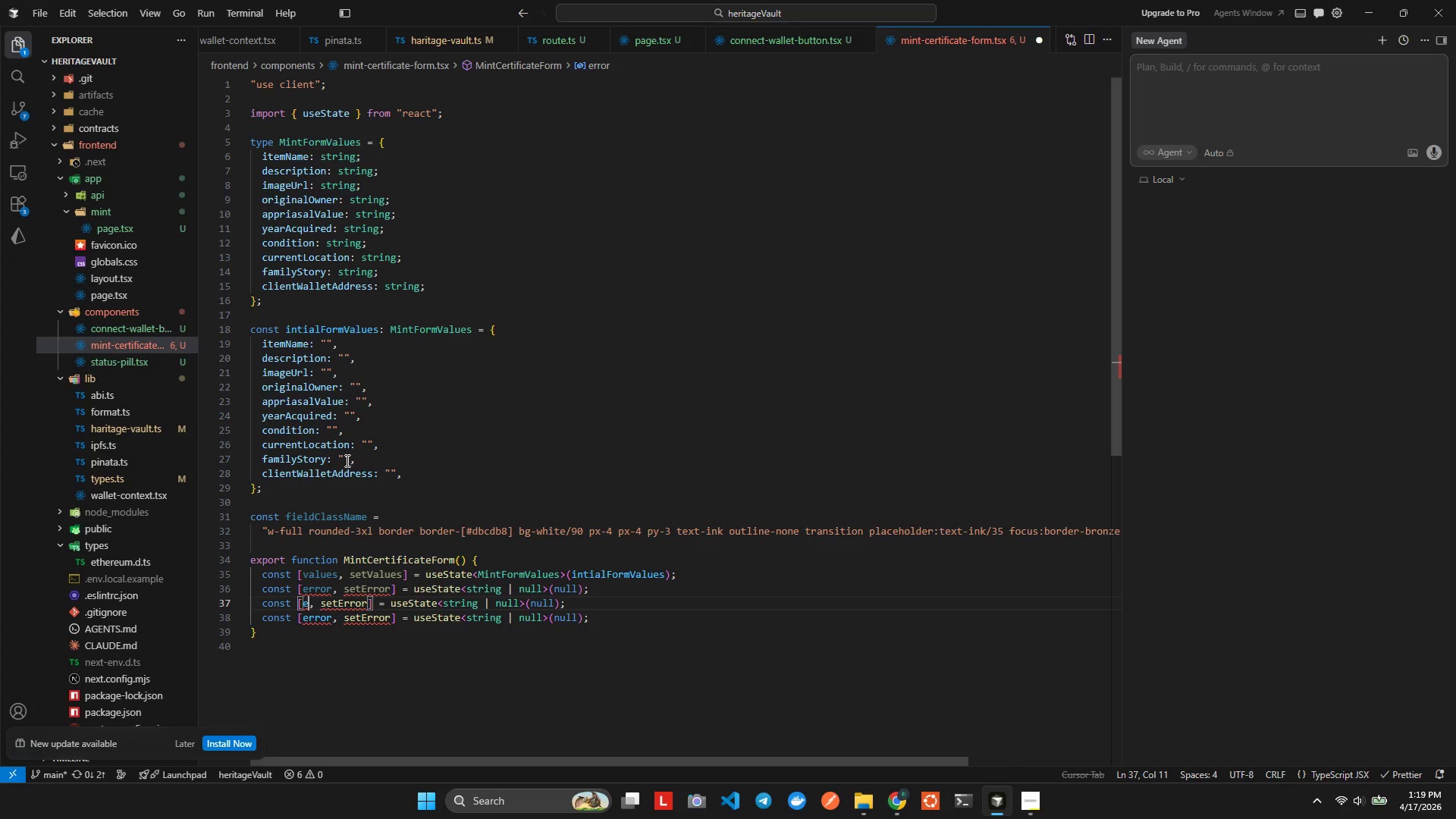 
key(Backspace)
 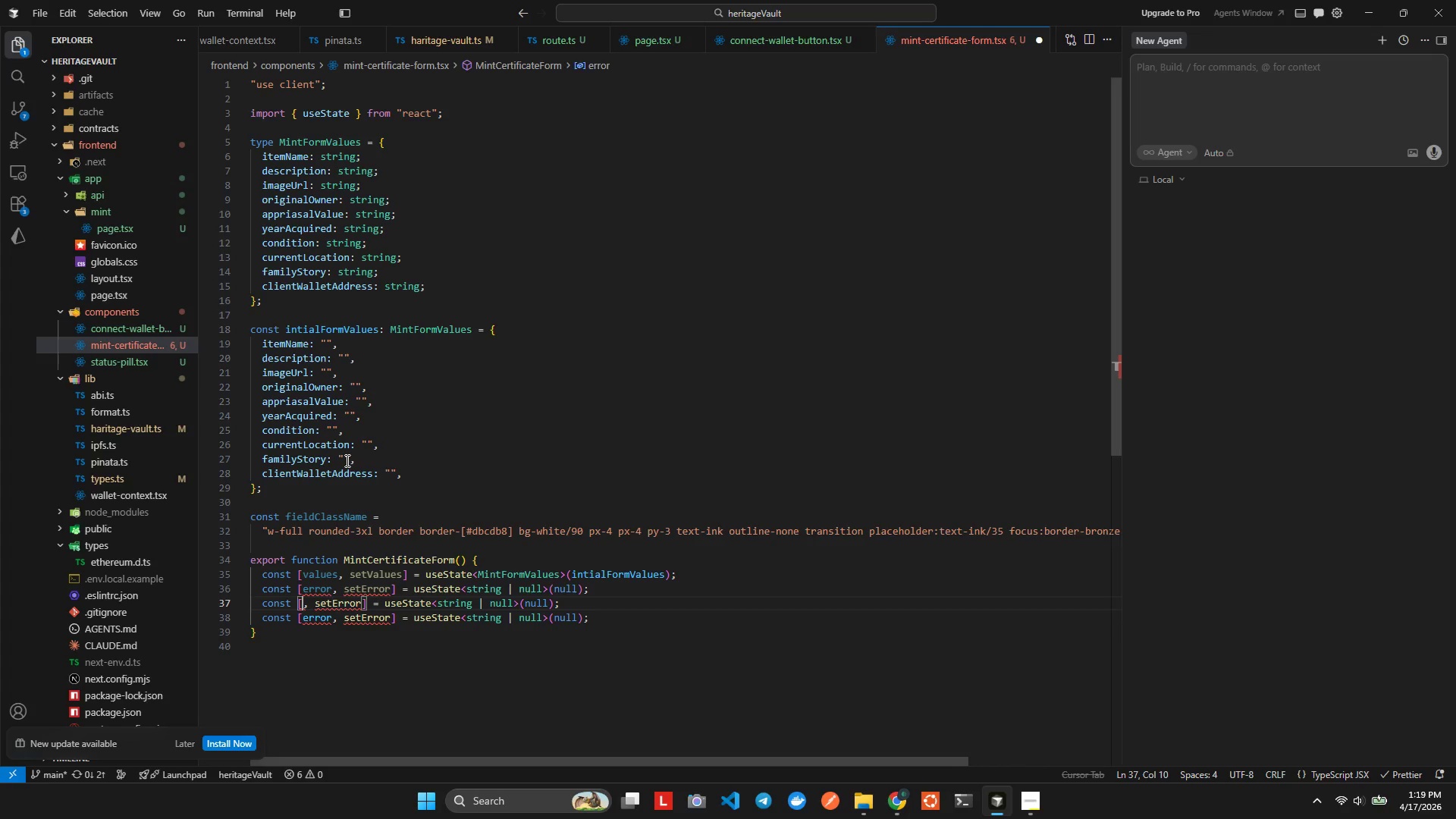 
key(Control+ControlLeft)
 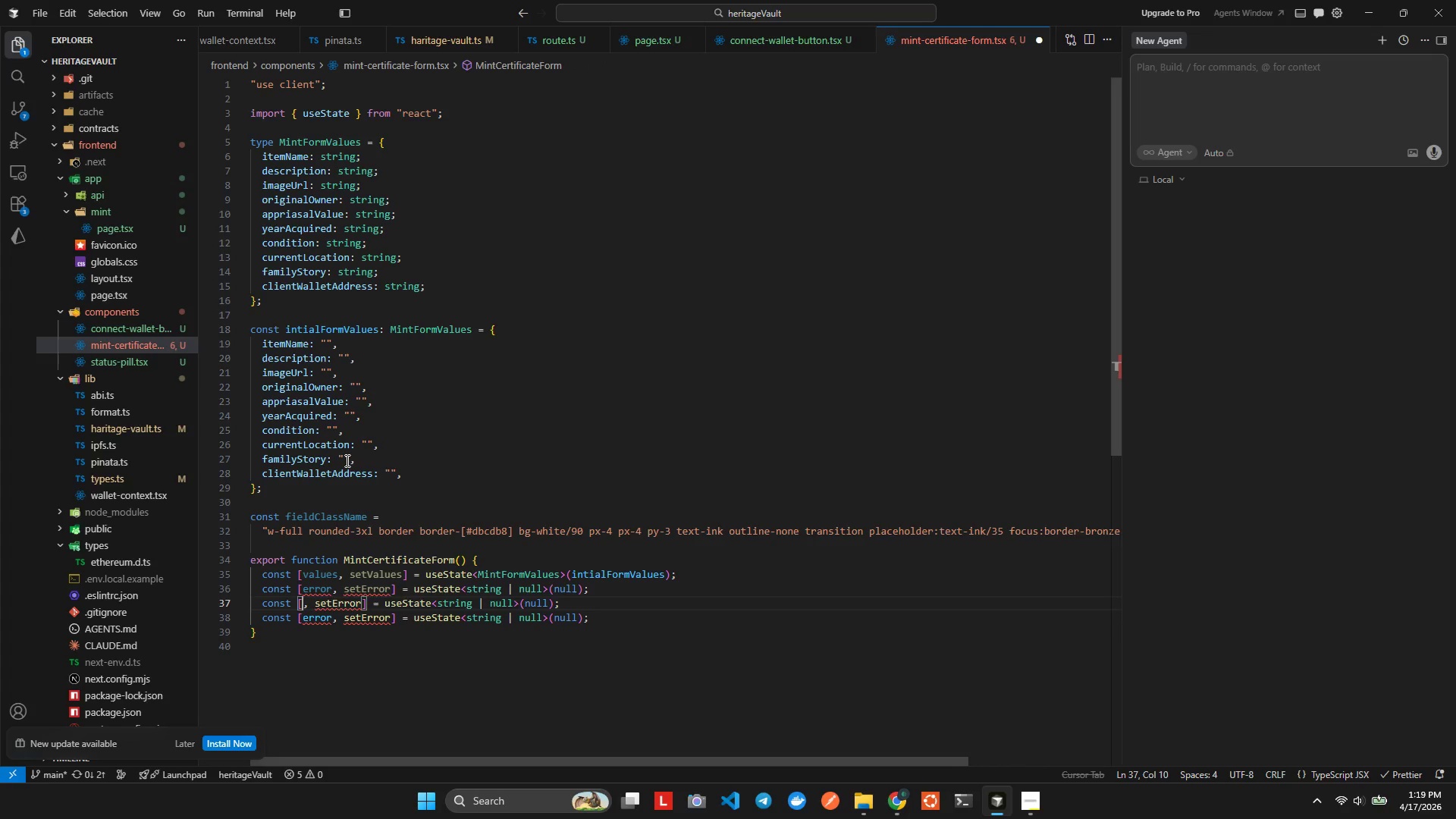 
key(Control+Z)
 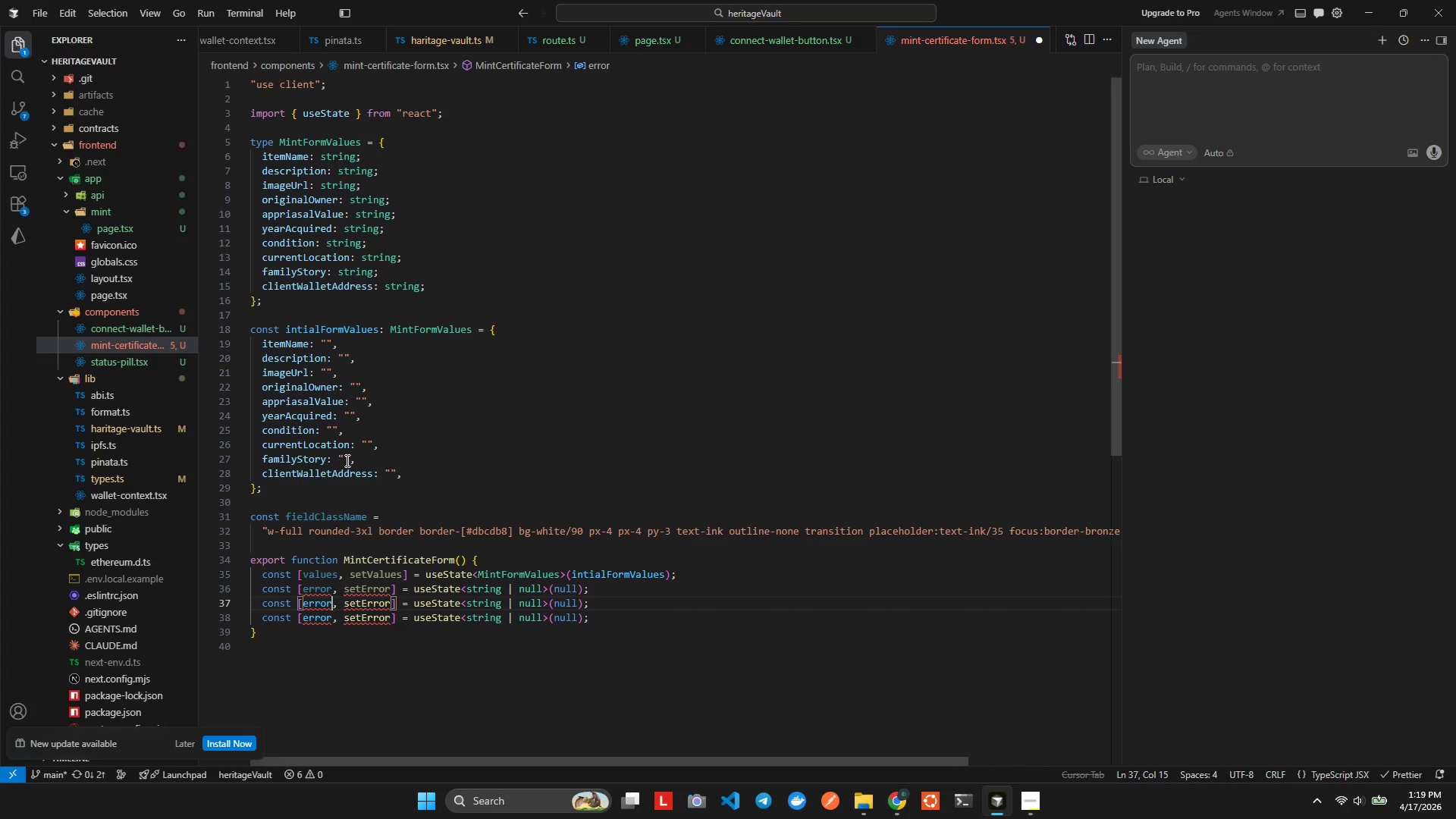 
hold_key(key=ShiftLeft, duration=1.02)
 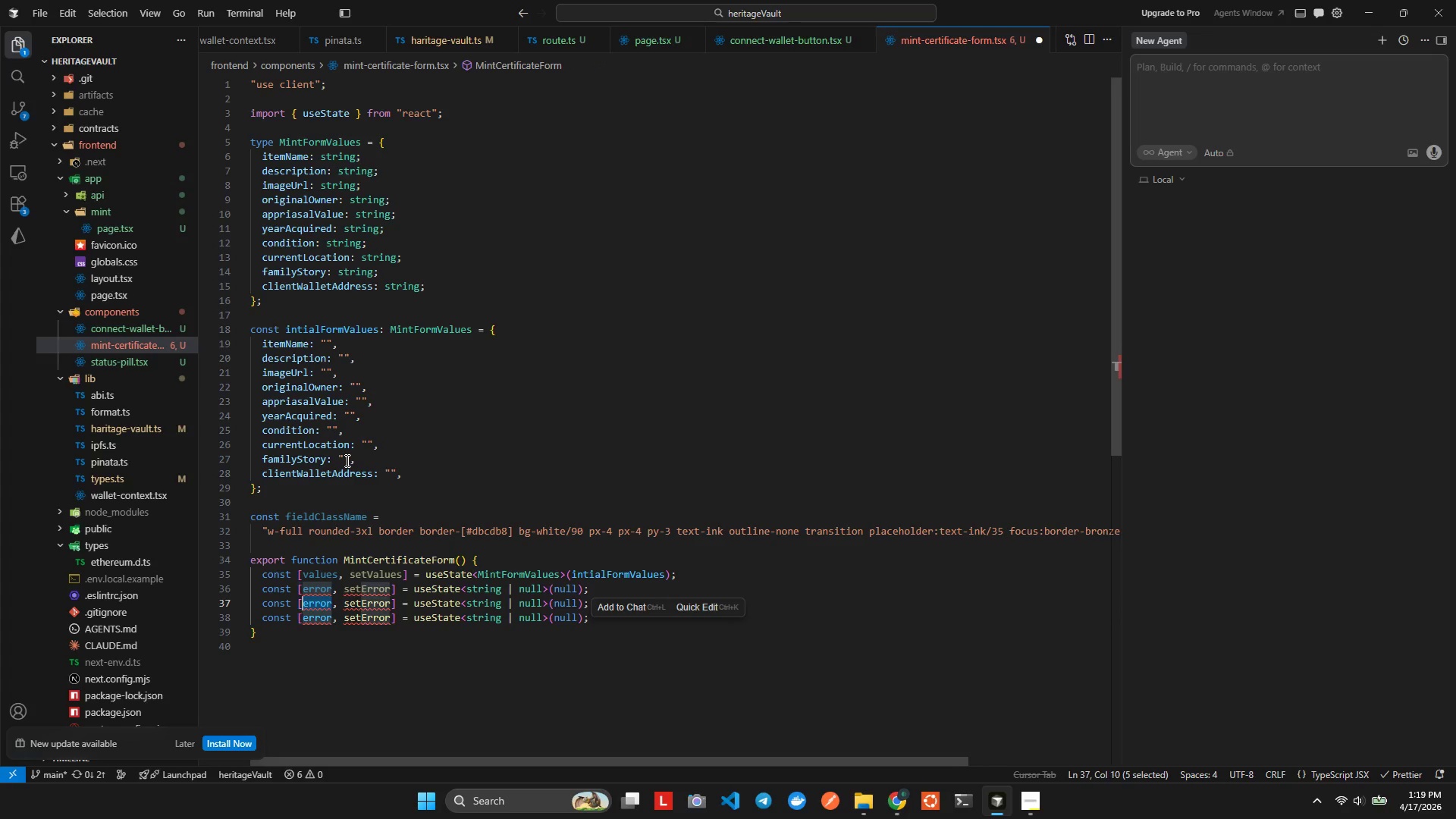 
hold_key(key=ArrowLeft, duration=0.64)
 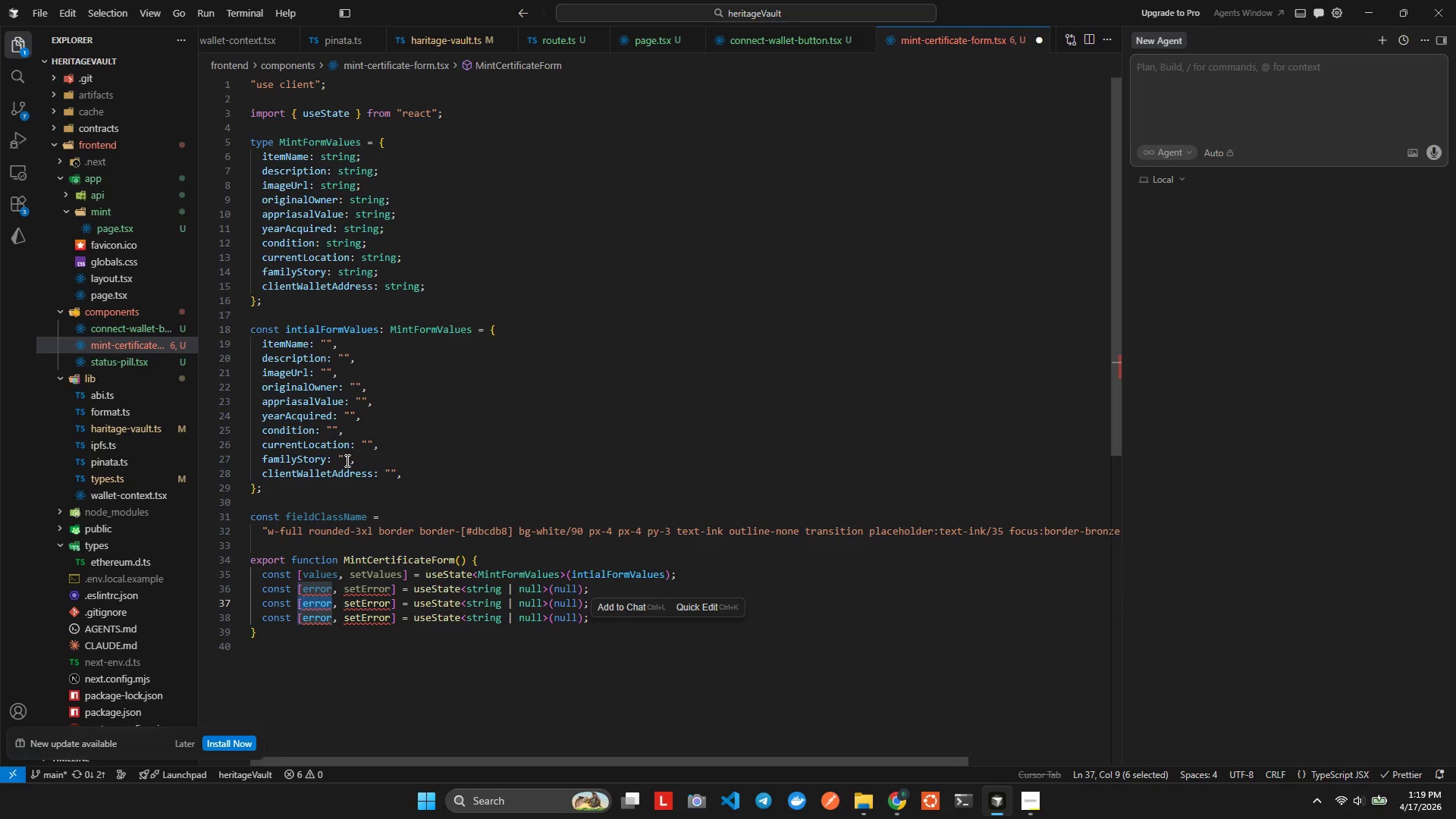 
hold_key(key=ArrowLeft, duration=9.94)
 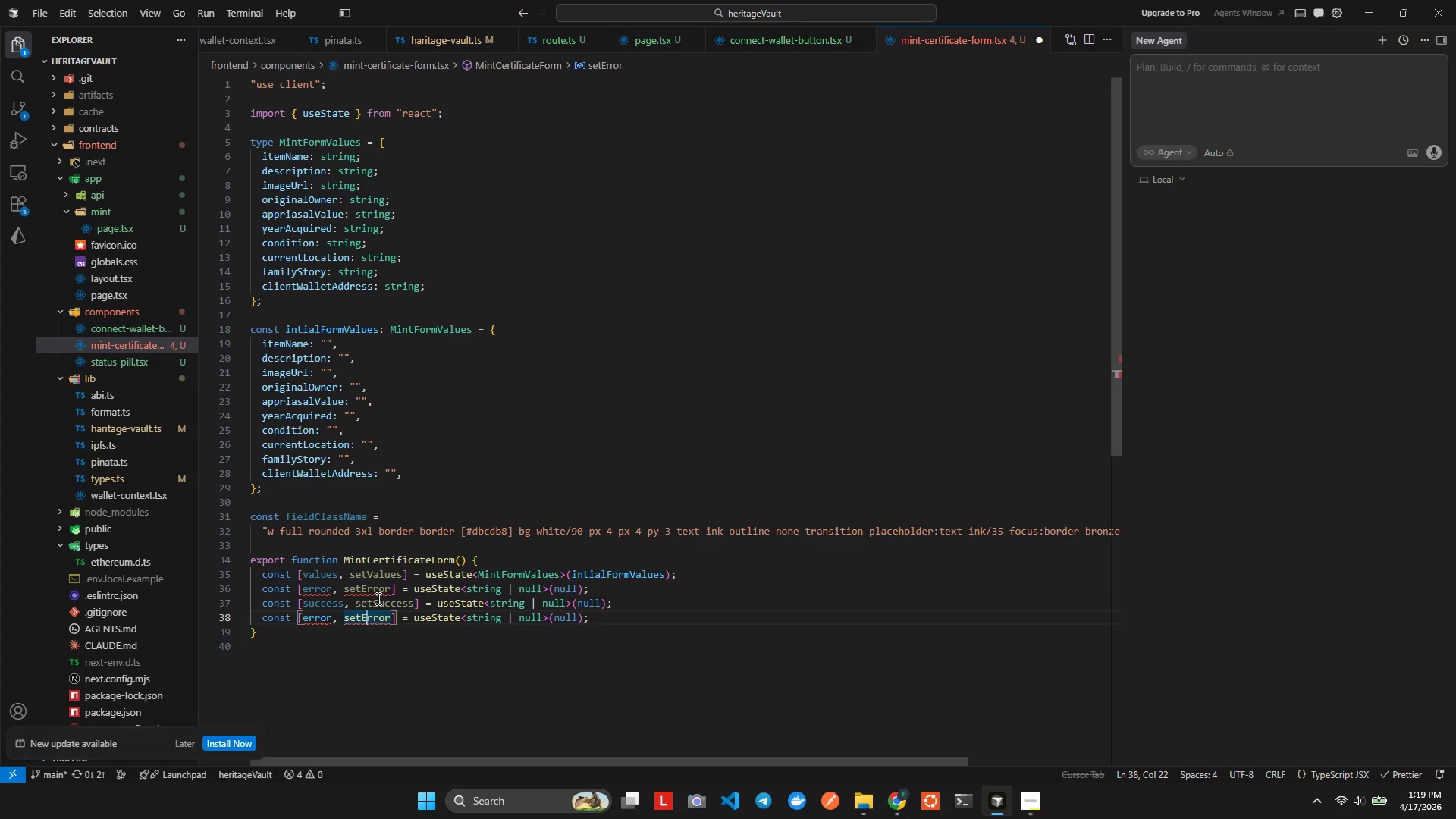 
key(Control+ControlLeft)
 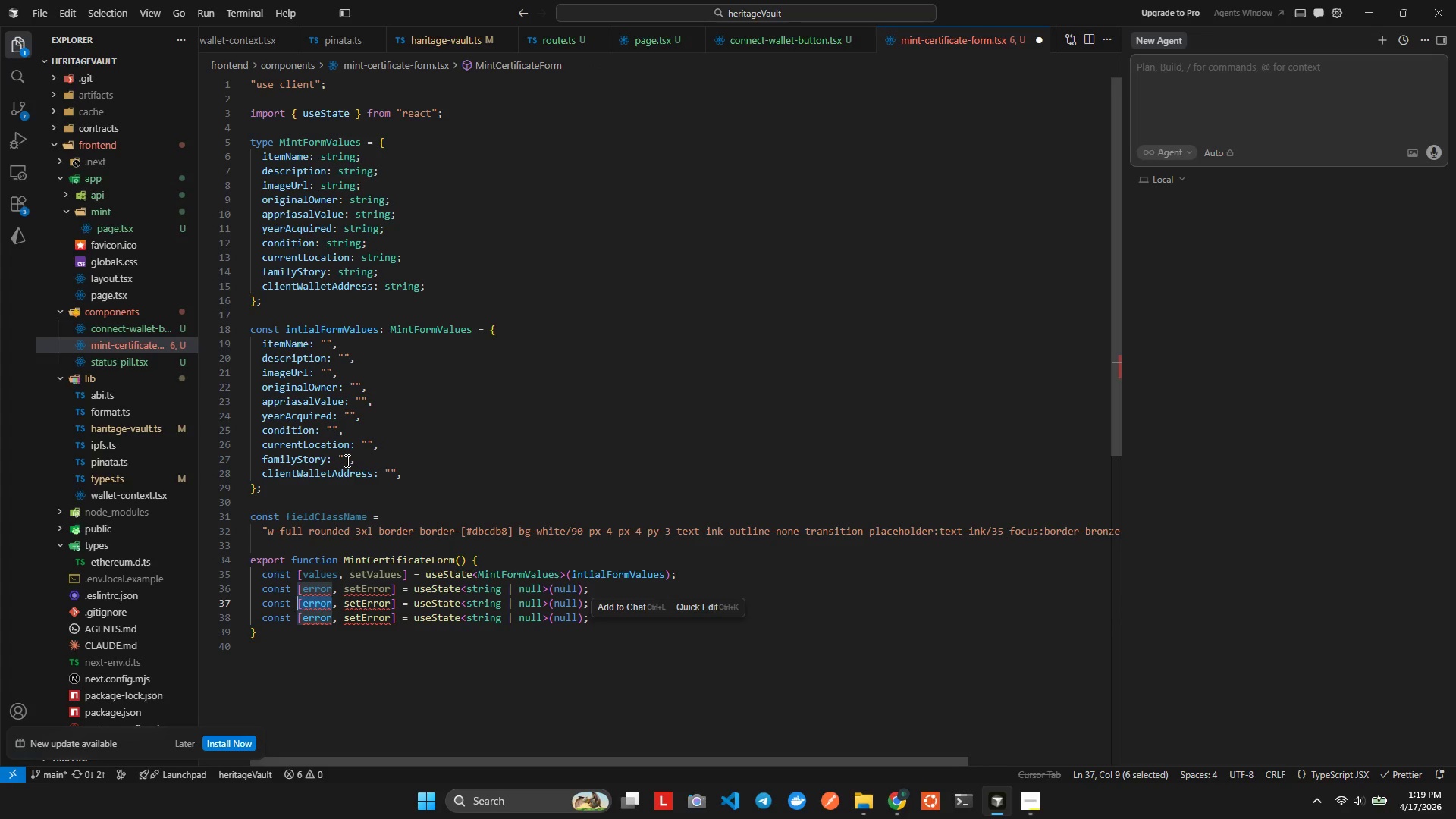 
key(Shift+ShiftLeft)
 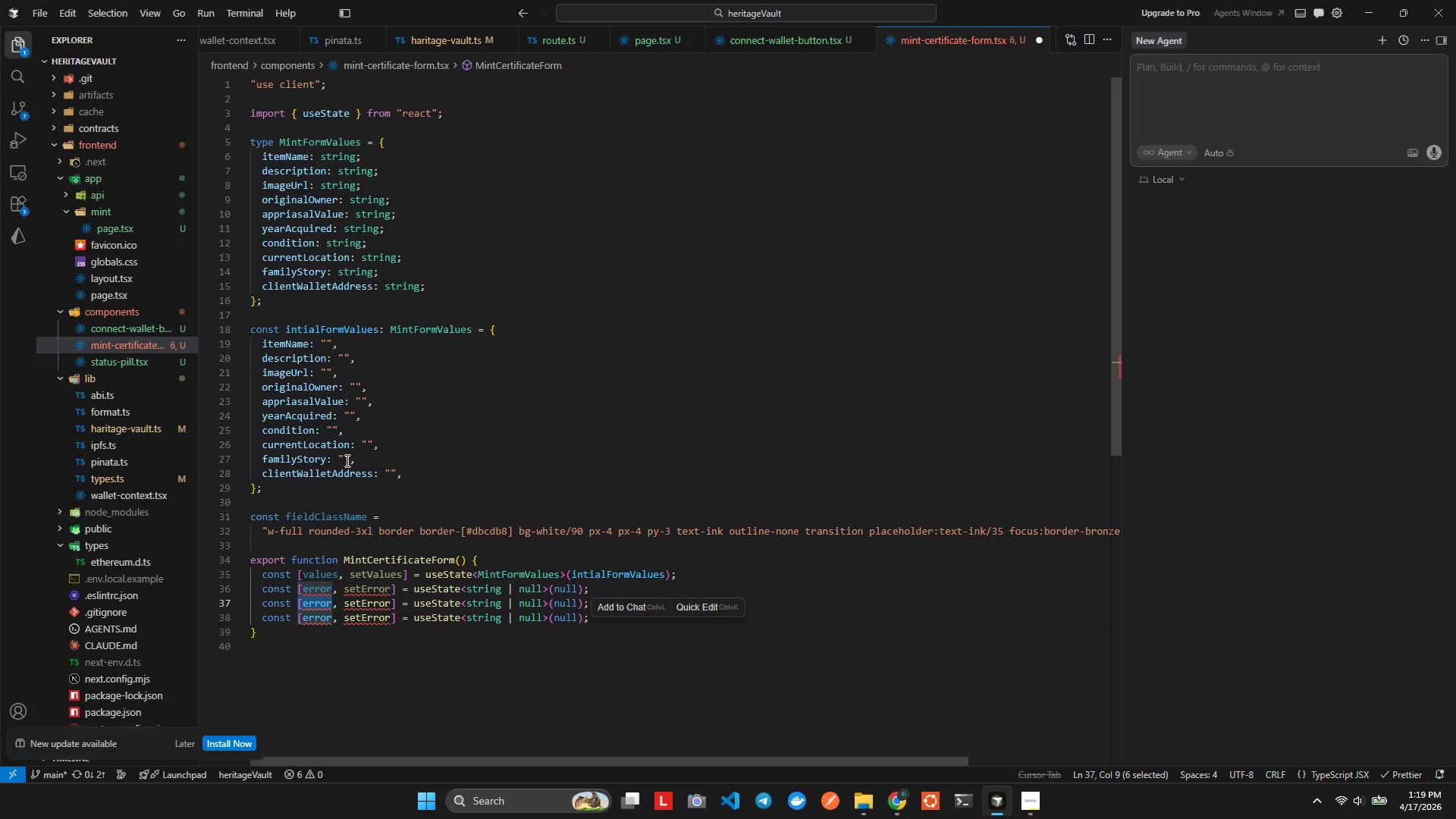 
key(Shift+ArrowRight)
 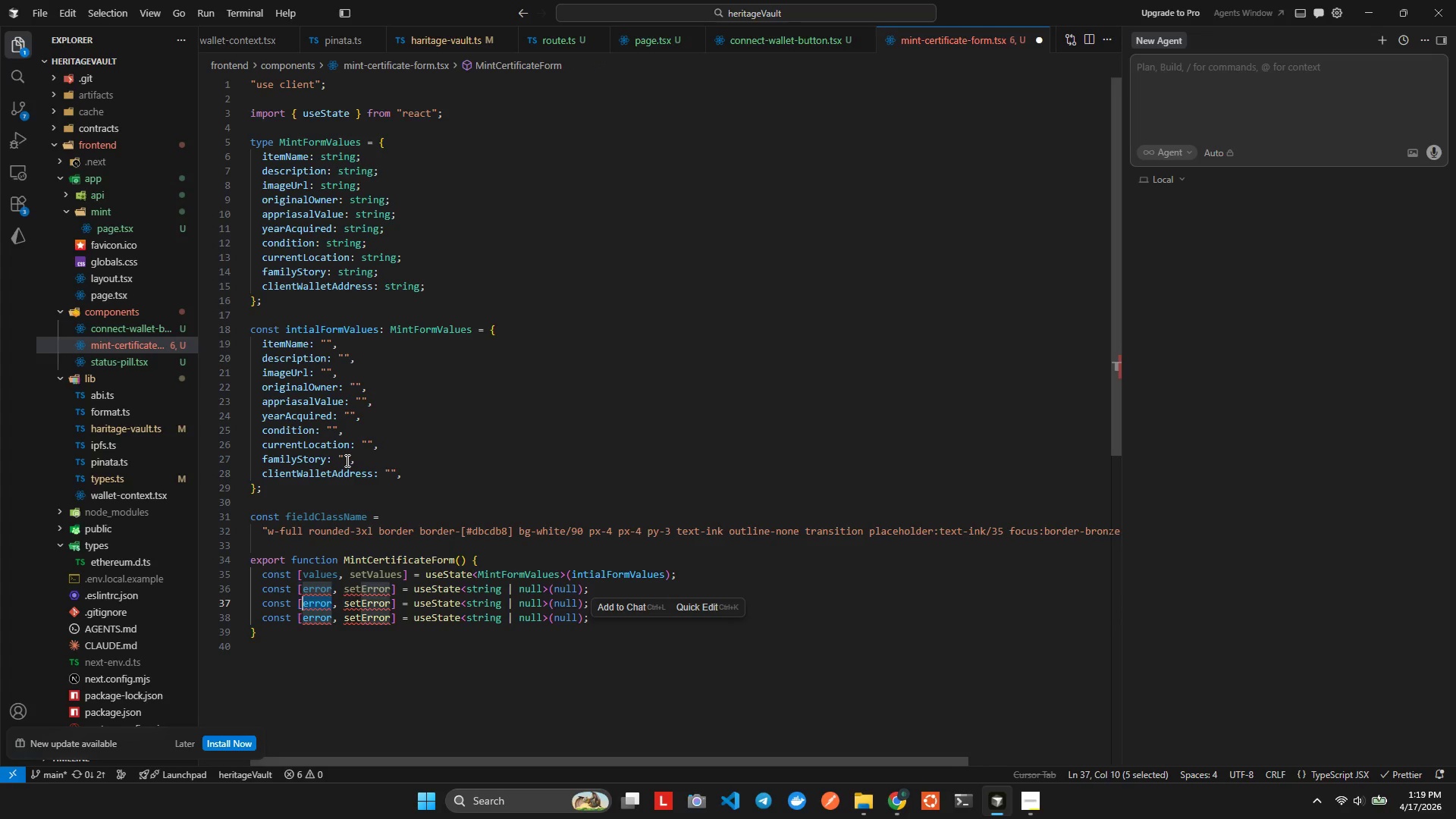 
key(Control+ControlLeft)
 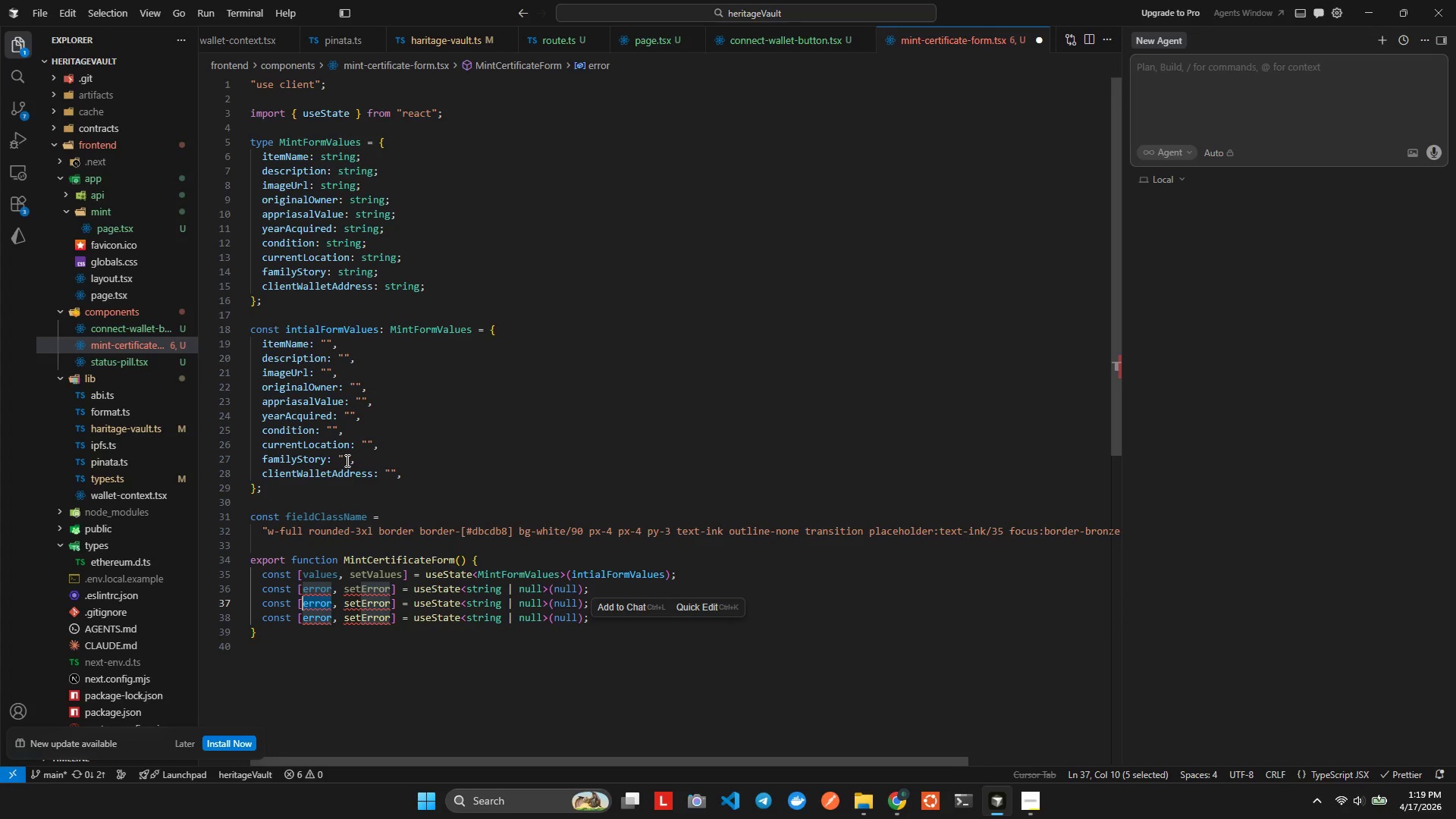 
key(Control+D)
 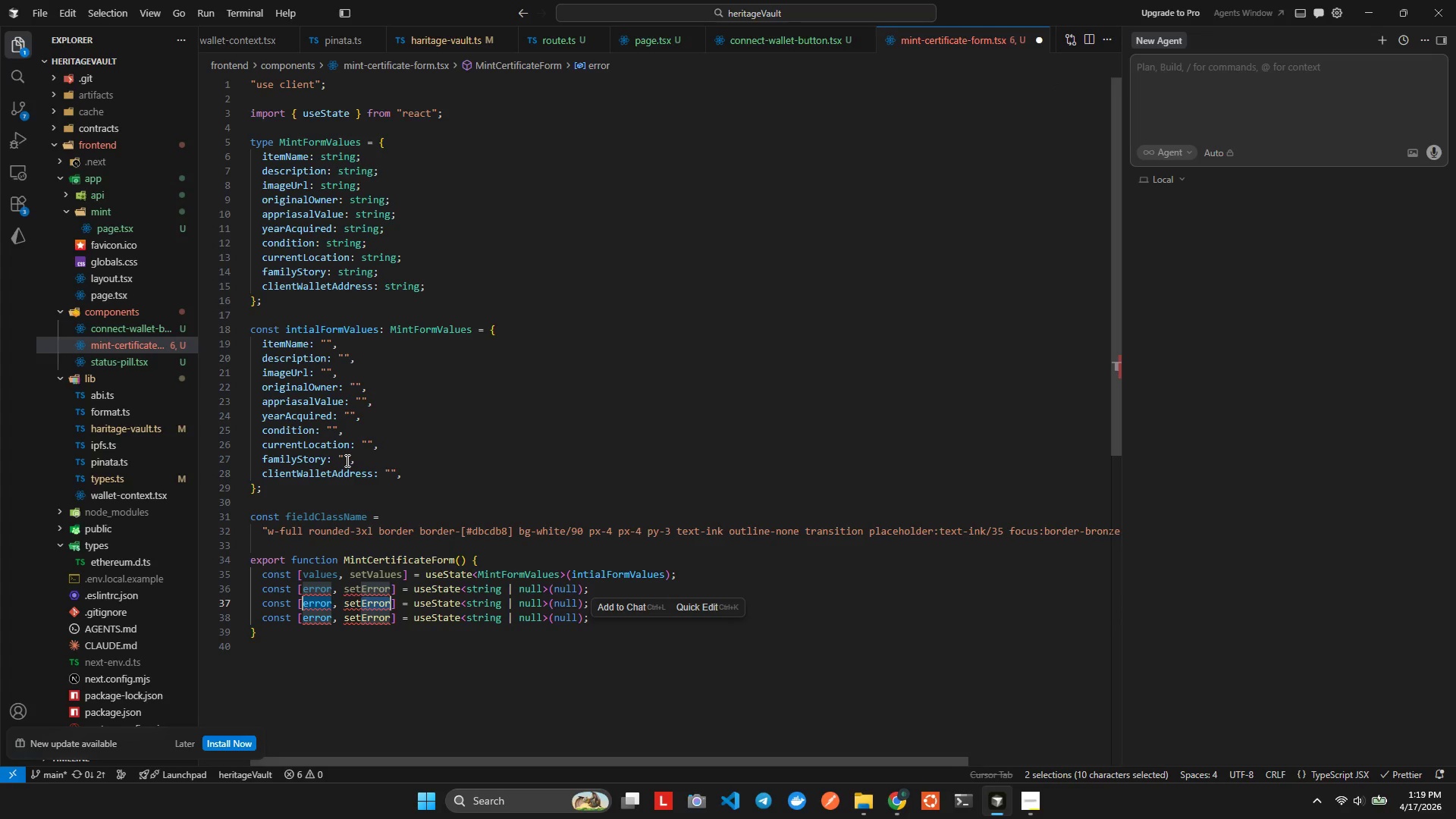 
type(success)
 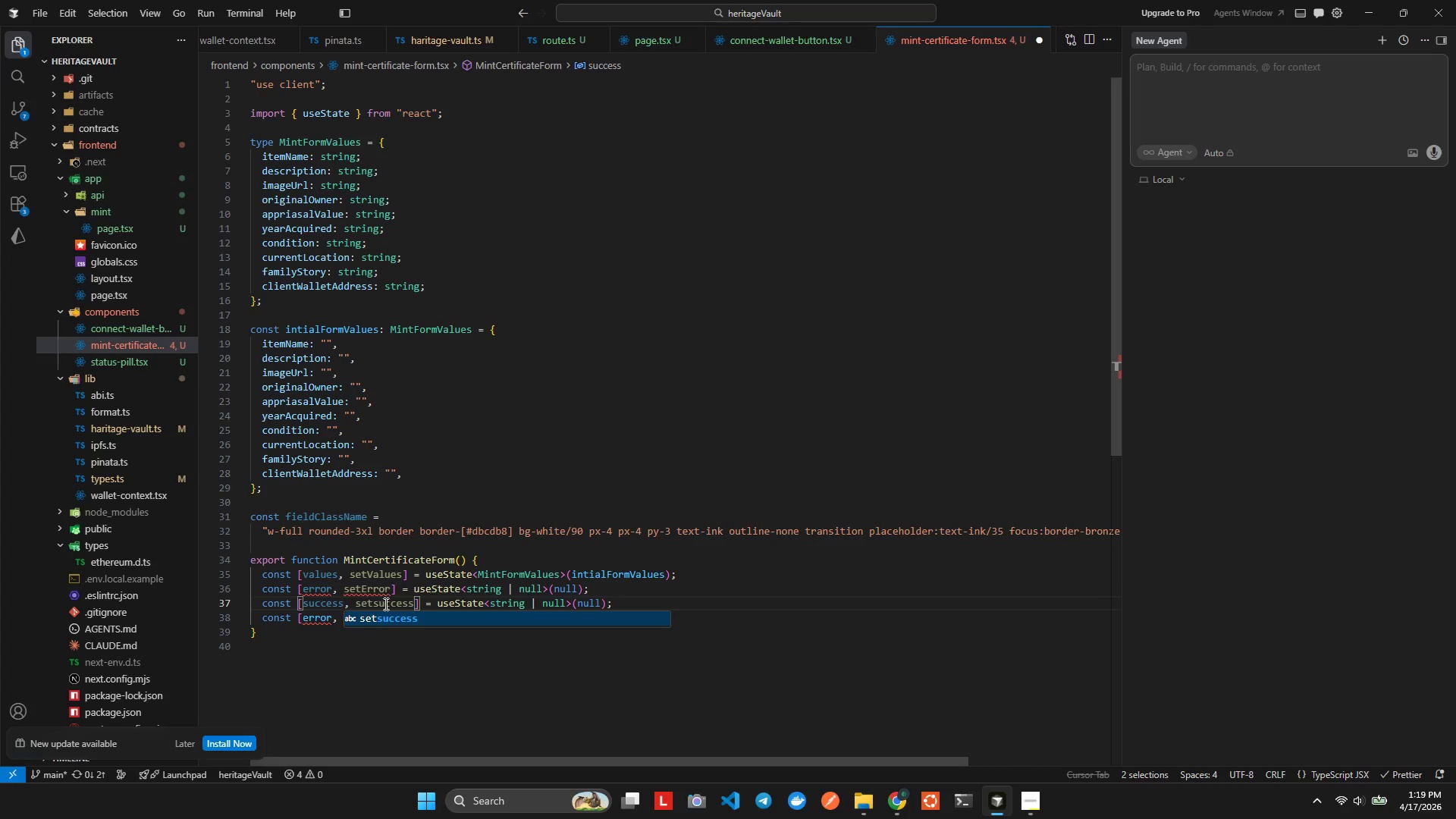 
left_click([377, 598])
 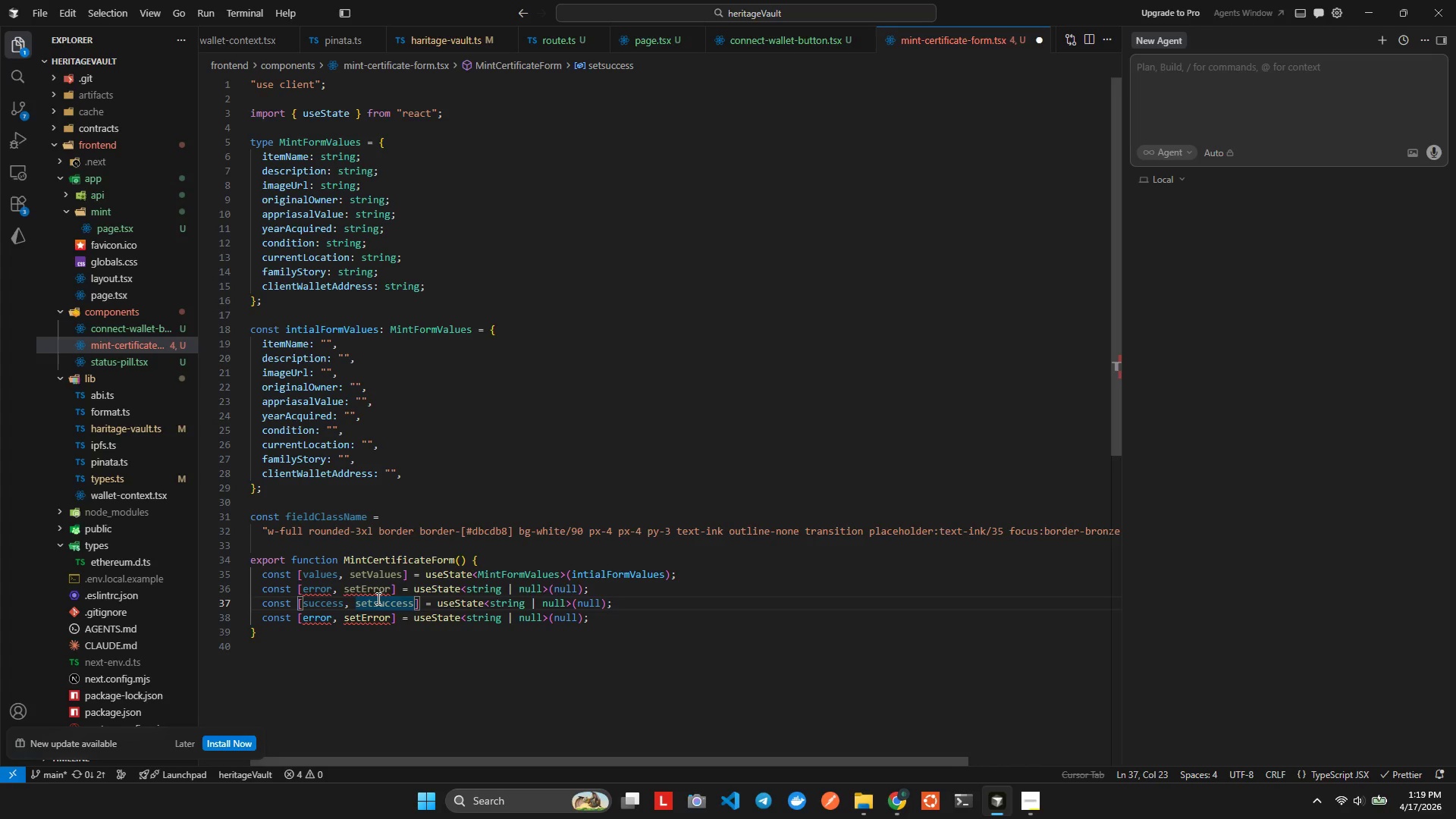 
key(Shift+Backspace)
 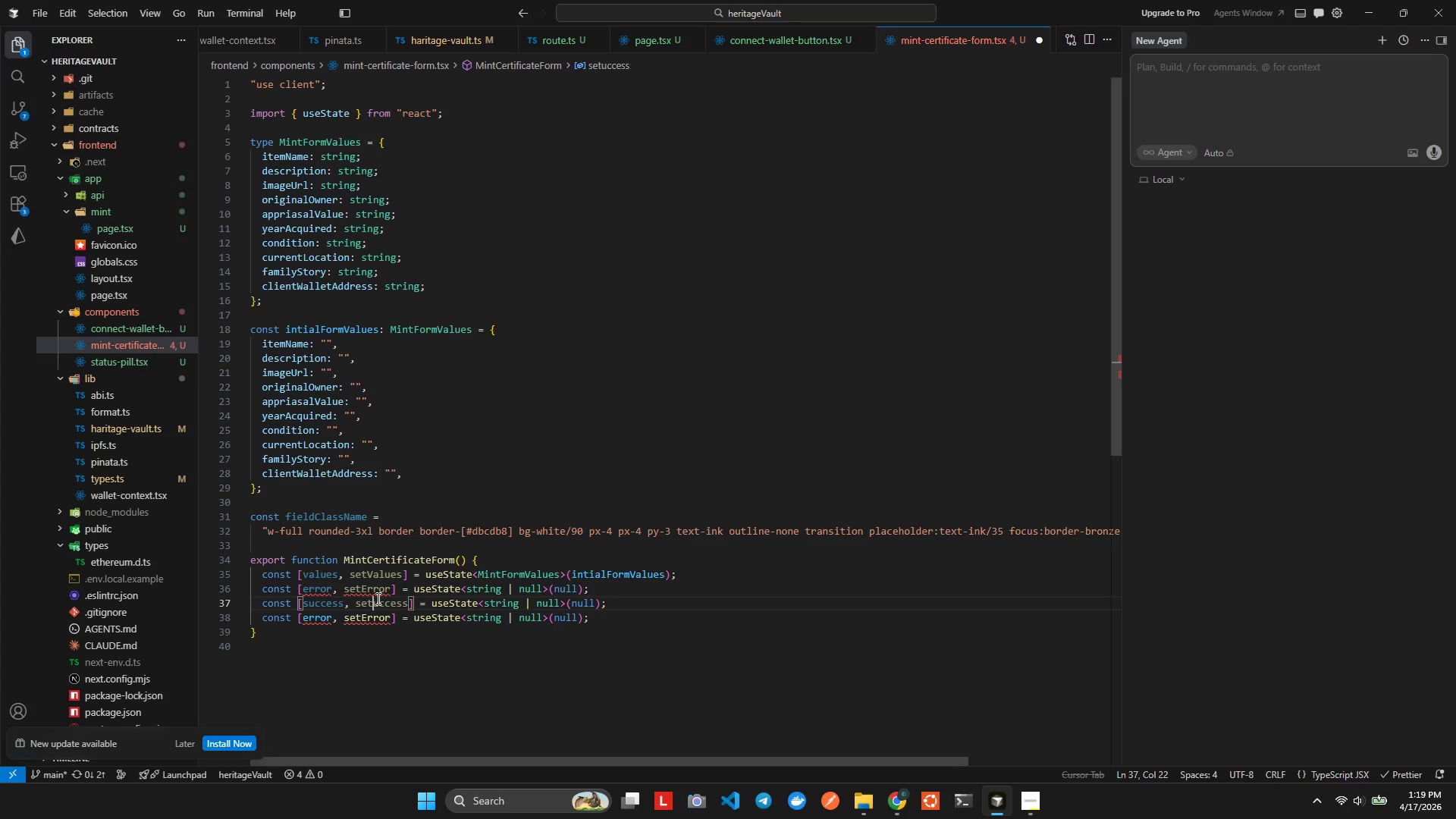 
key(Shift+S)
 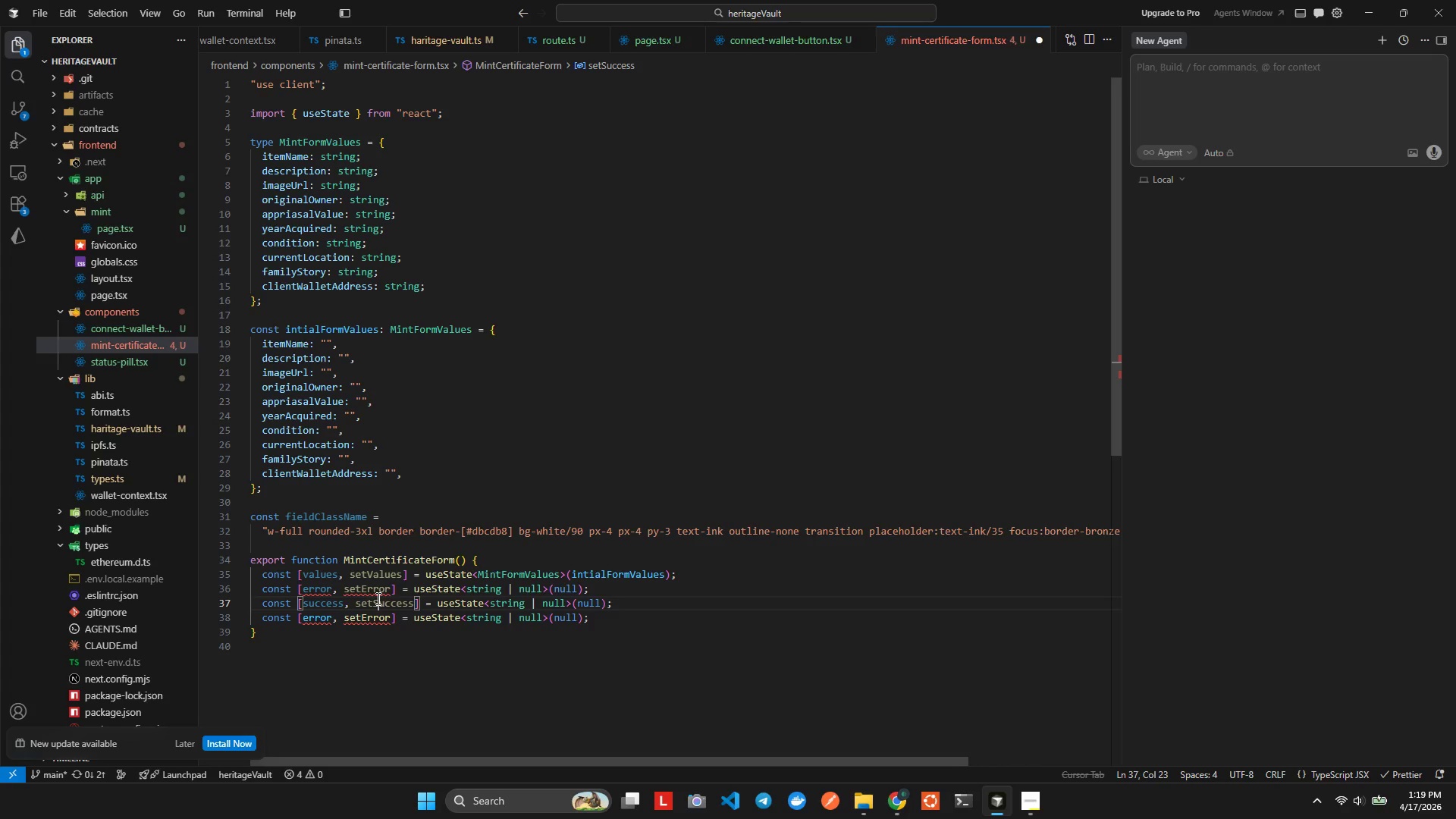 
key(ArrowRight)
 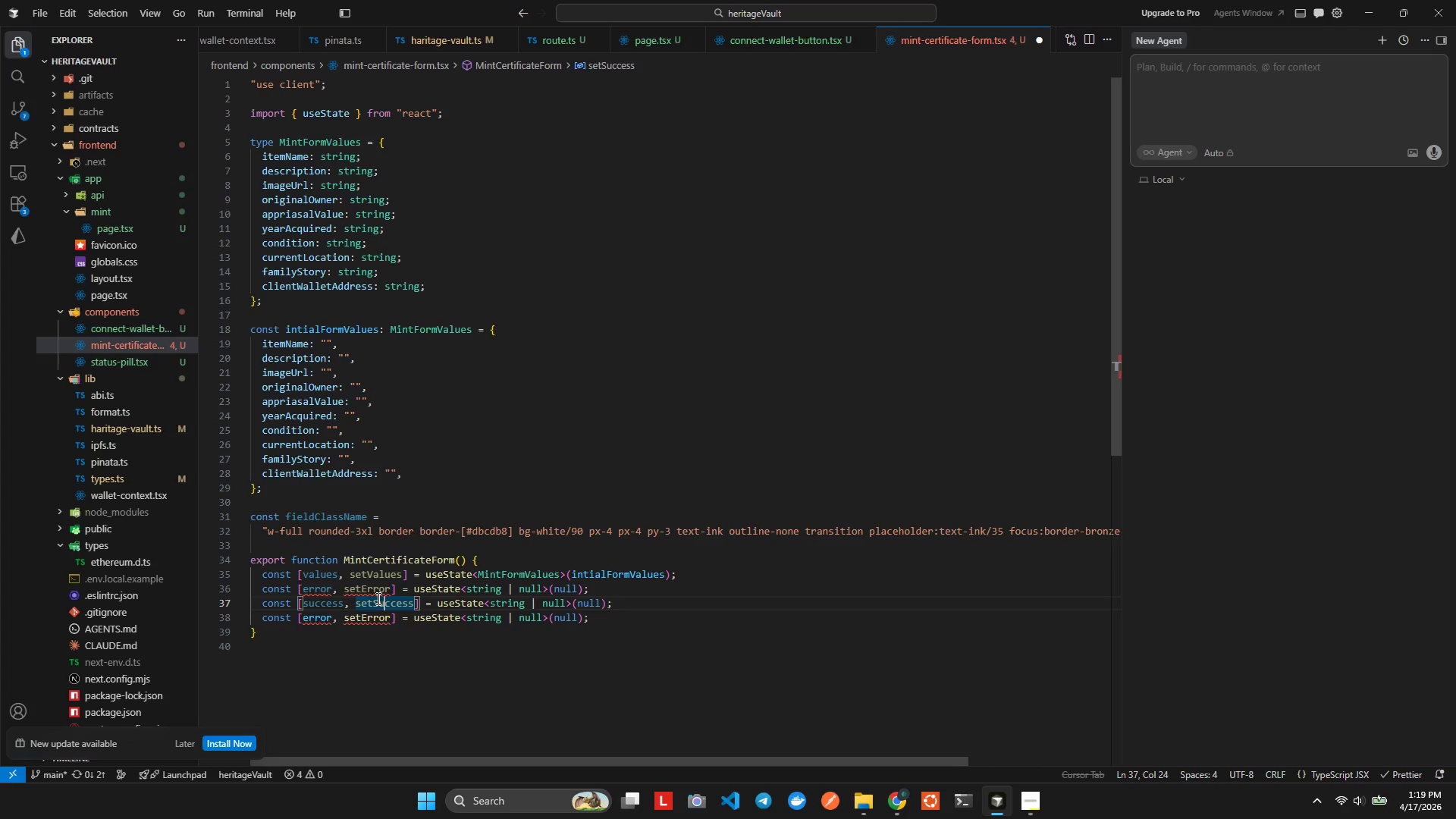 
key(ArrowDown)
 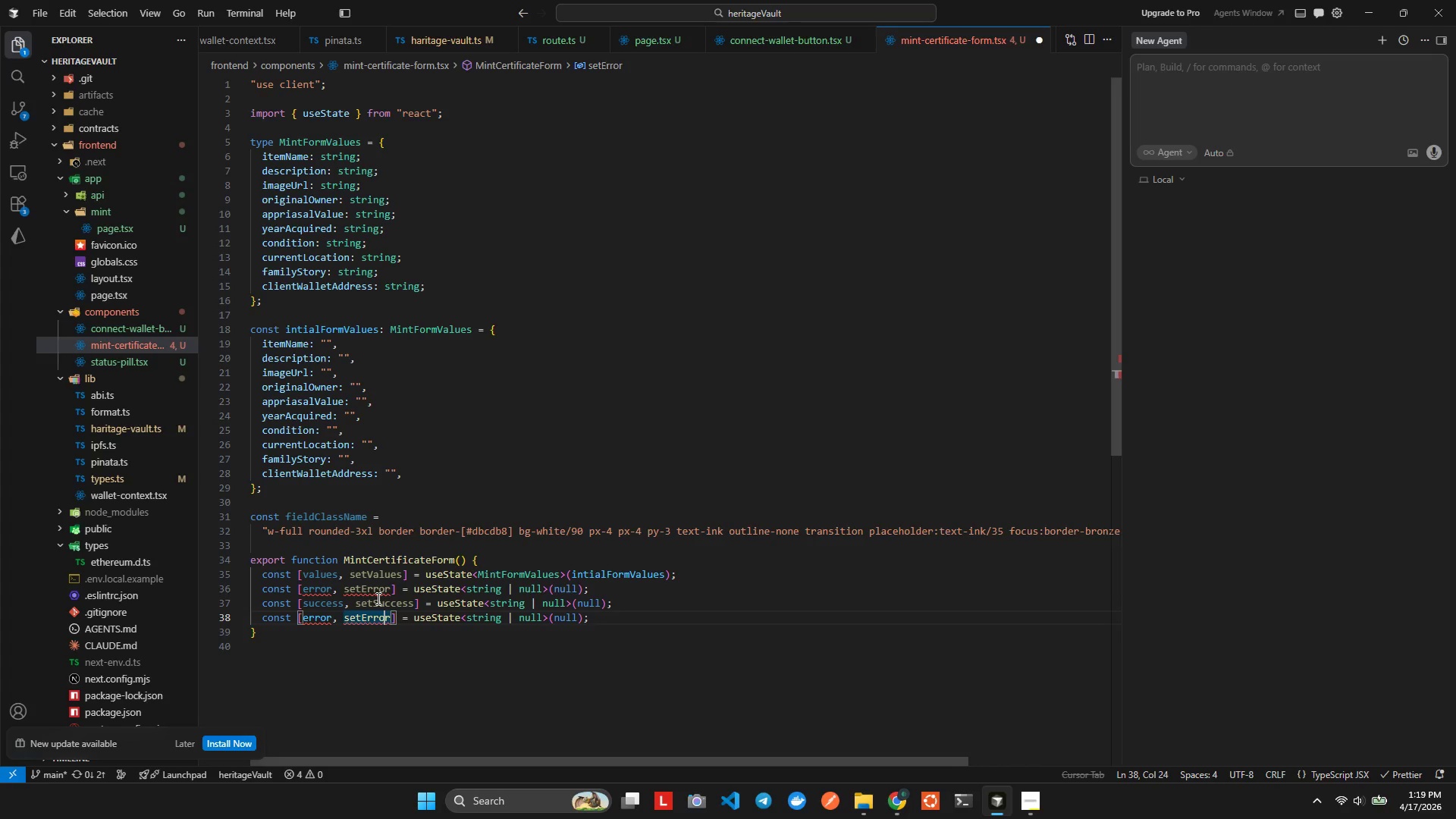 
hold_key(key=ArrowLeft, duration=0.78)
 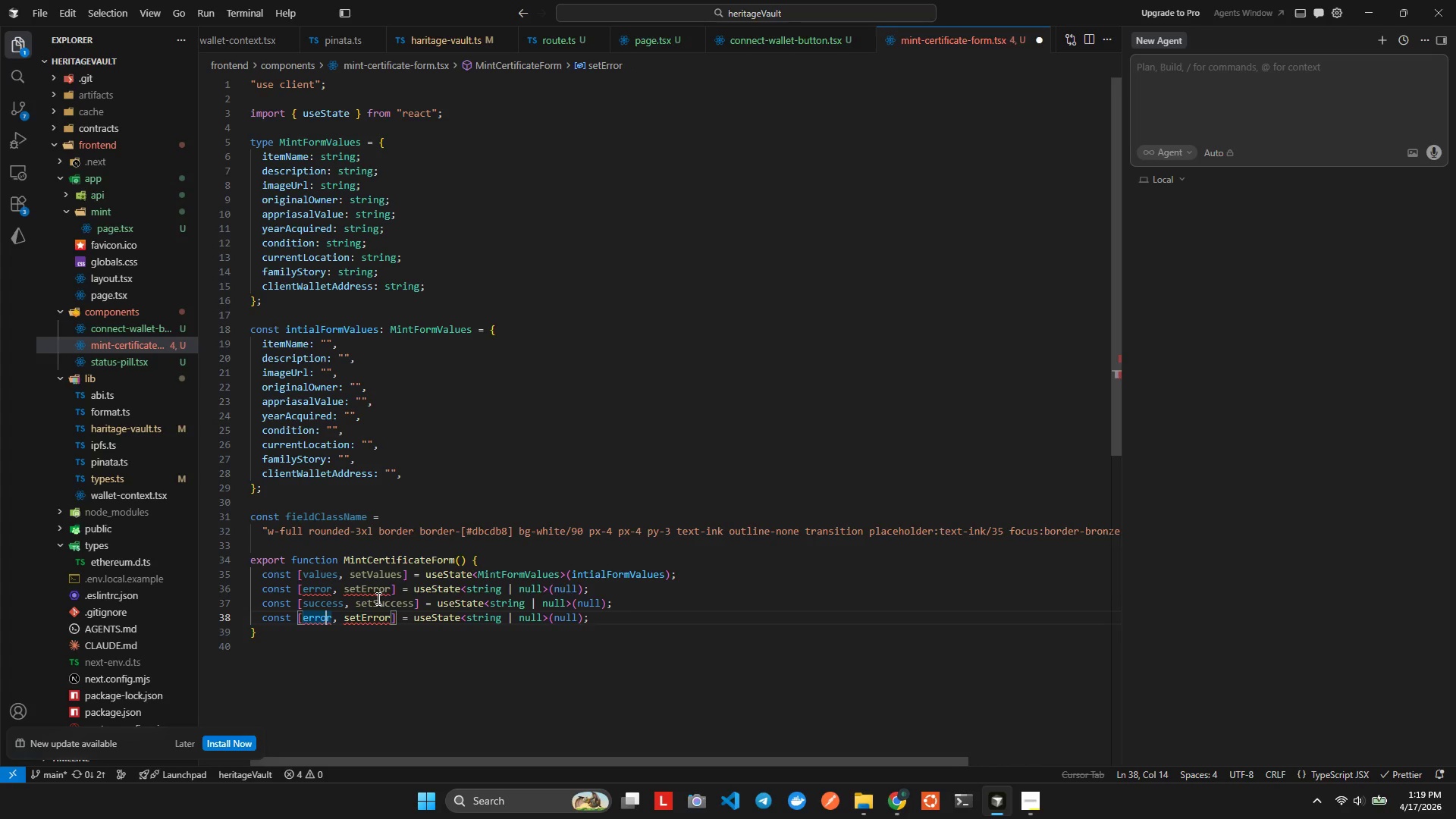 
key(ArrowLeft)
 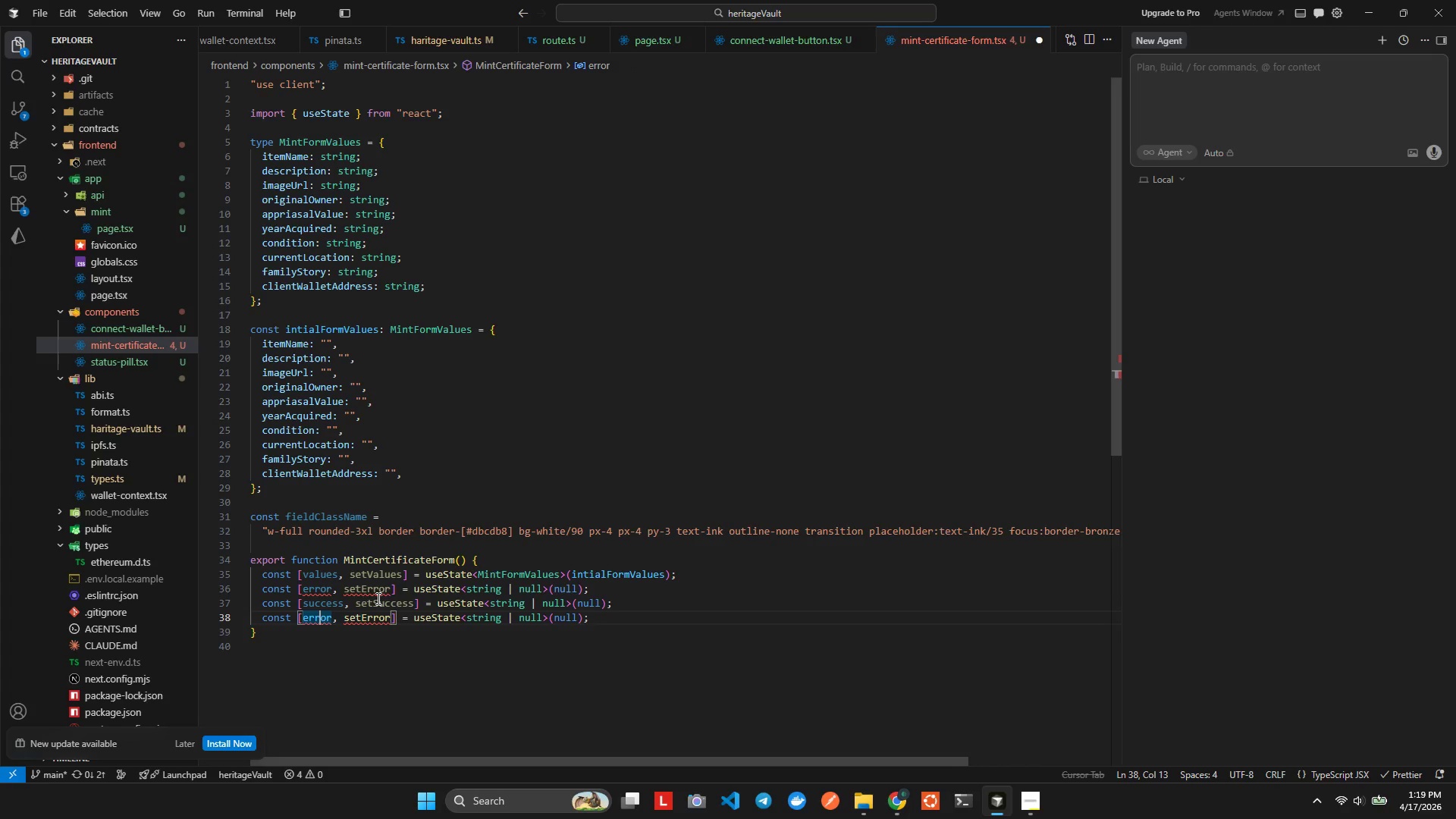 
key(ArrowLeft)
 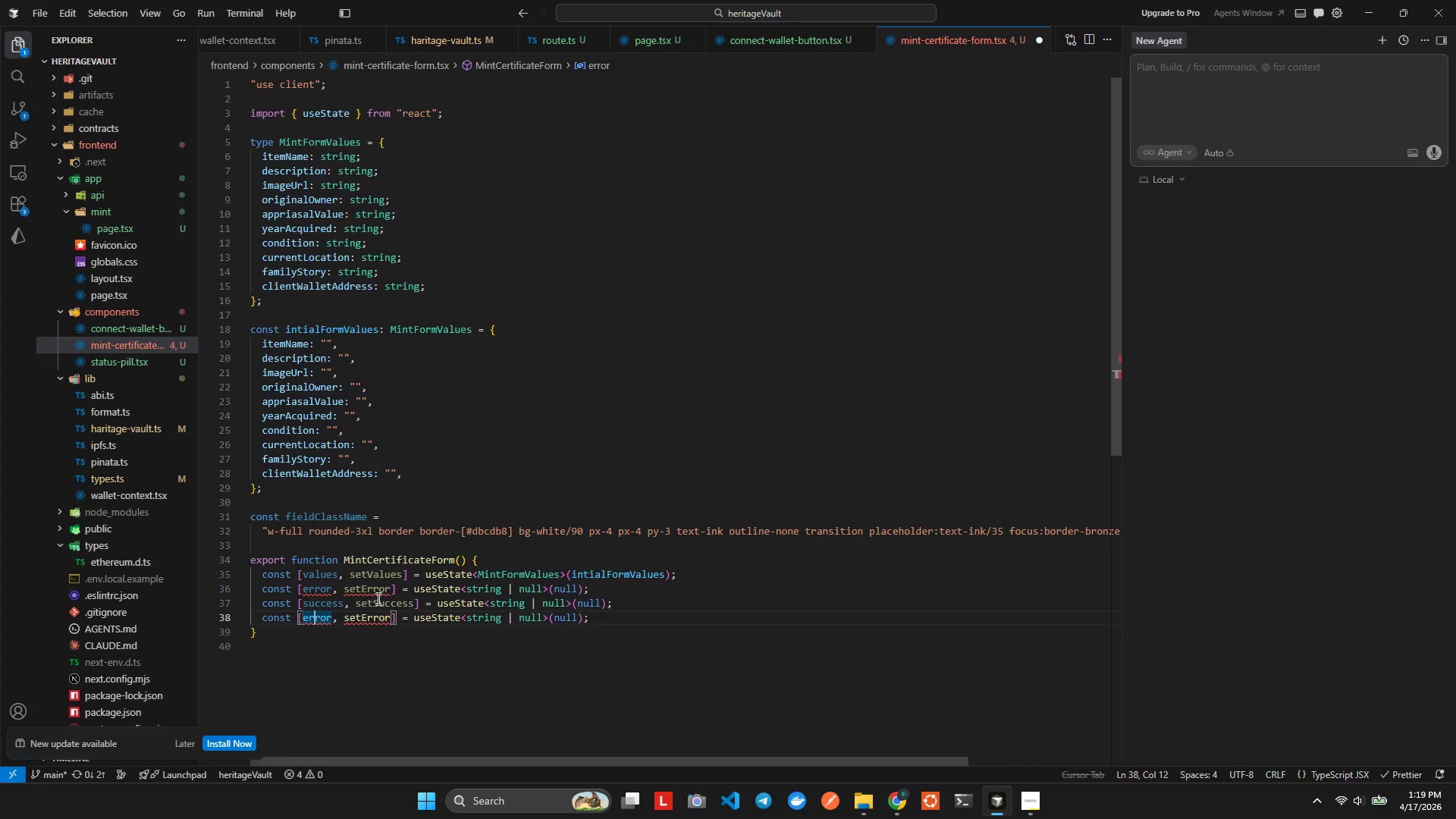 
key(ArrowLeft)
 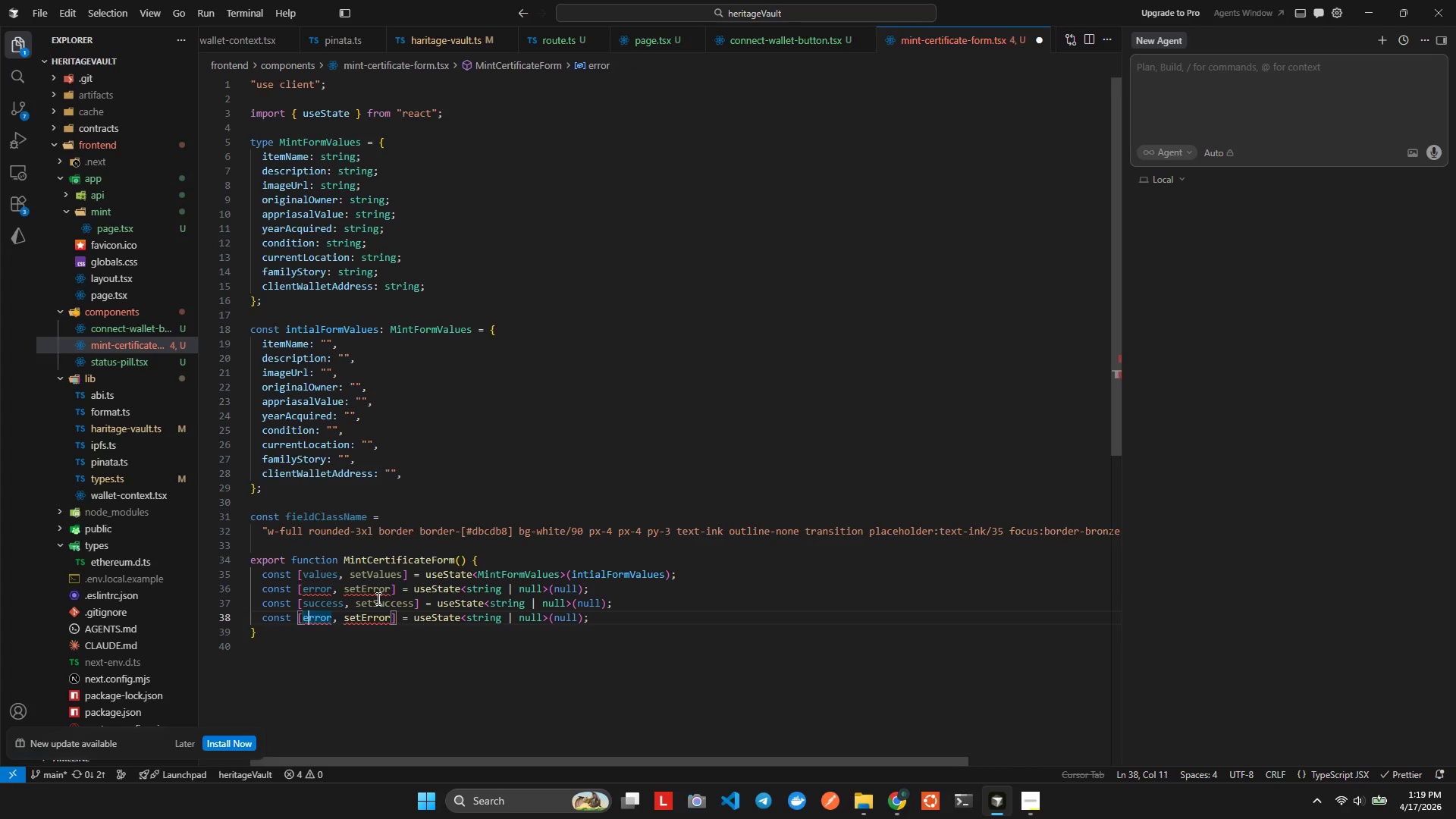 
key(ArrowLeft)
 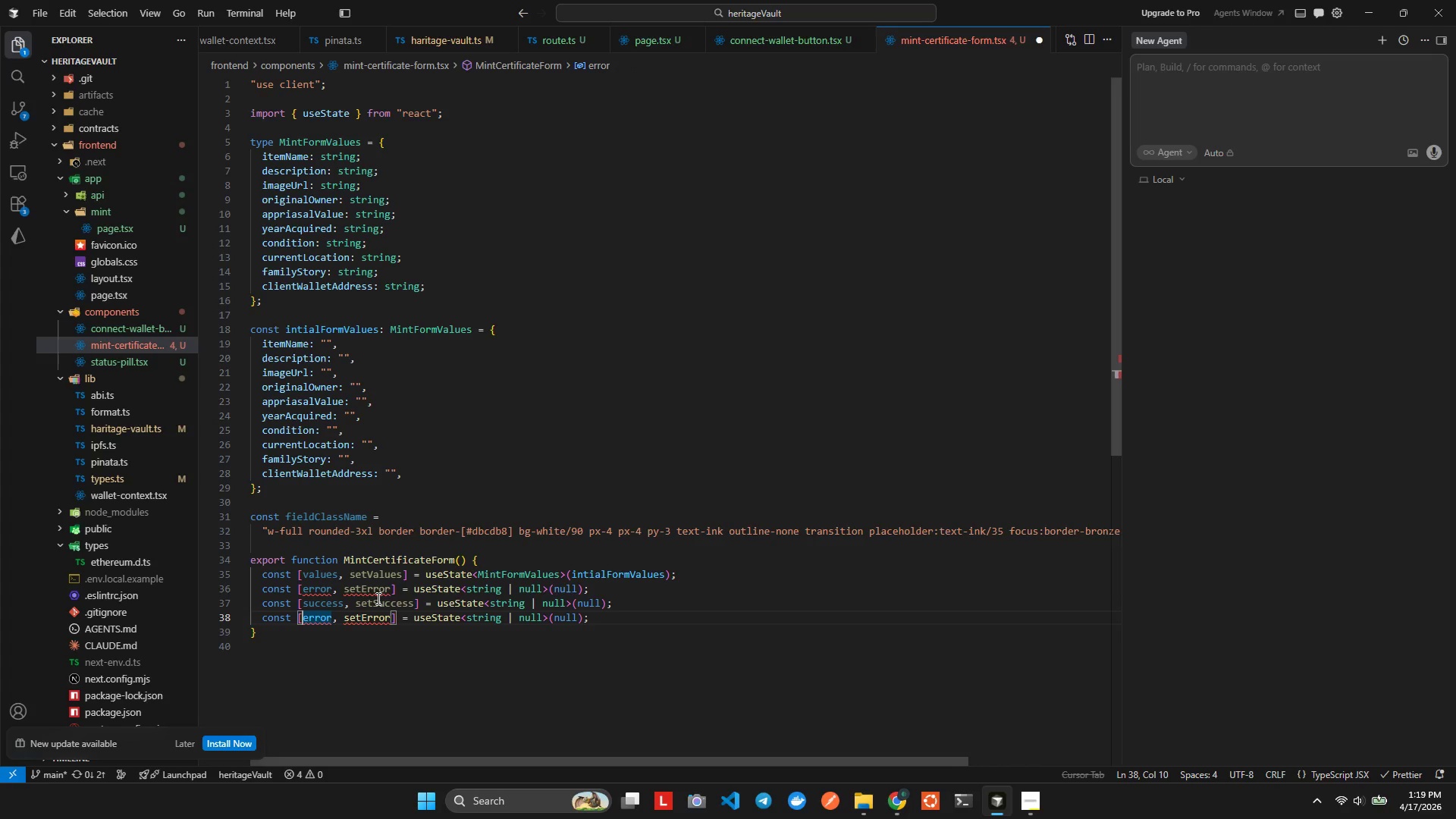 
key(Shift+ArrowRight)
 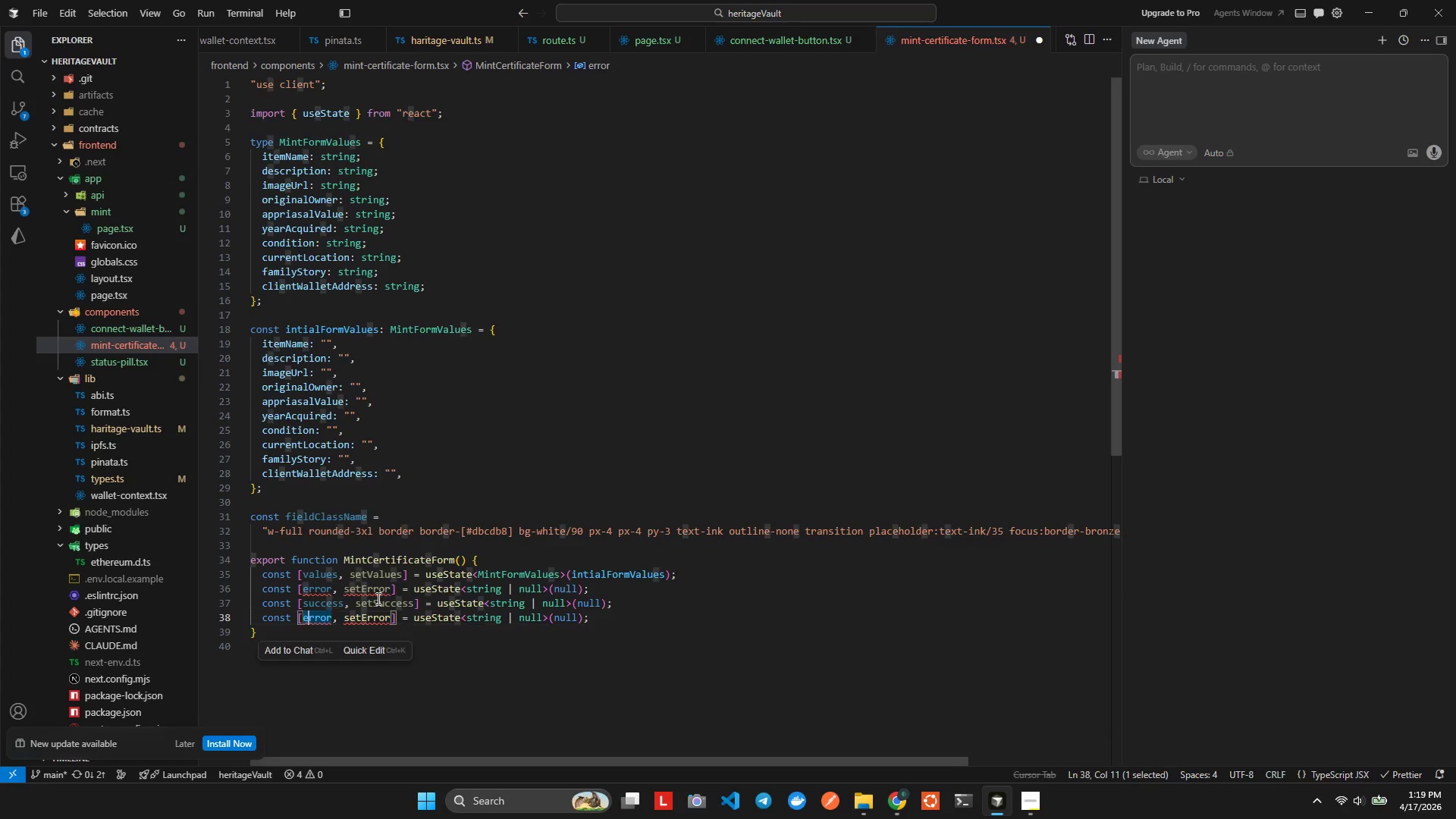 
key(Shift+ArrowRight)
 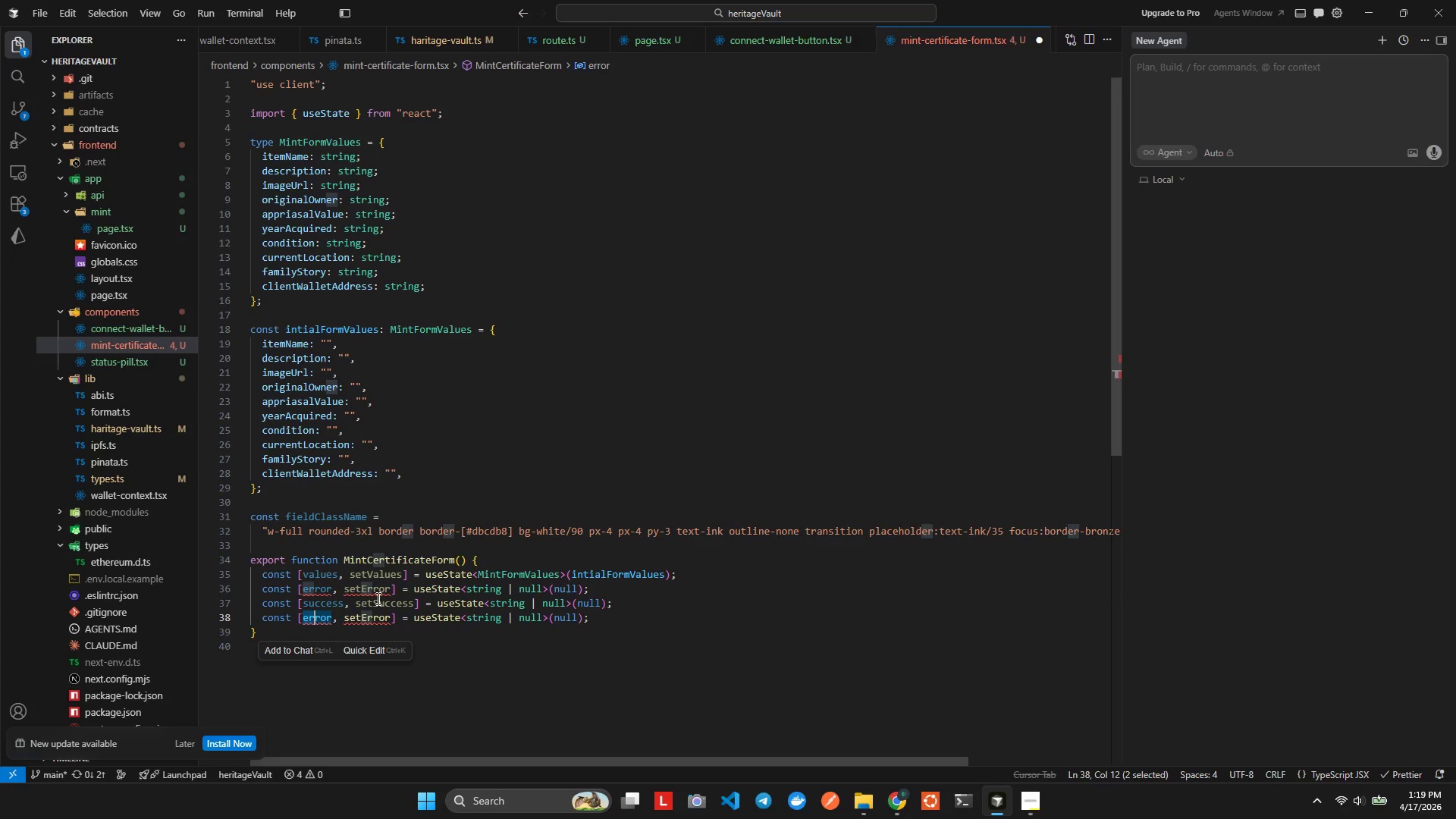 
key(Shift+ArrowRight)
 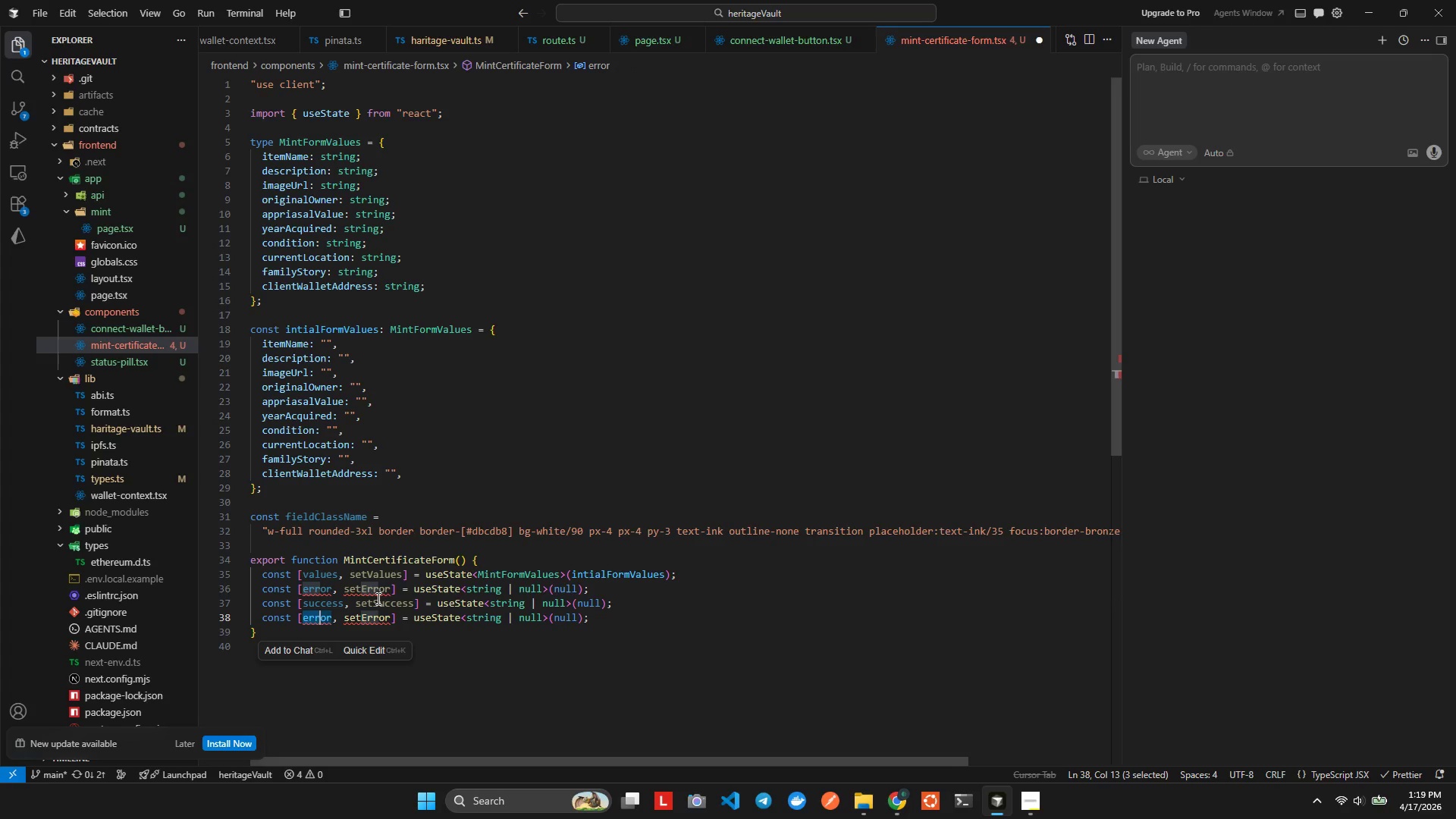 
key(Shift+ArrowRight)
 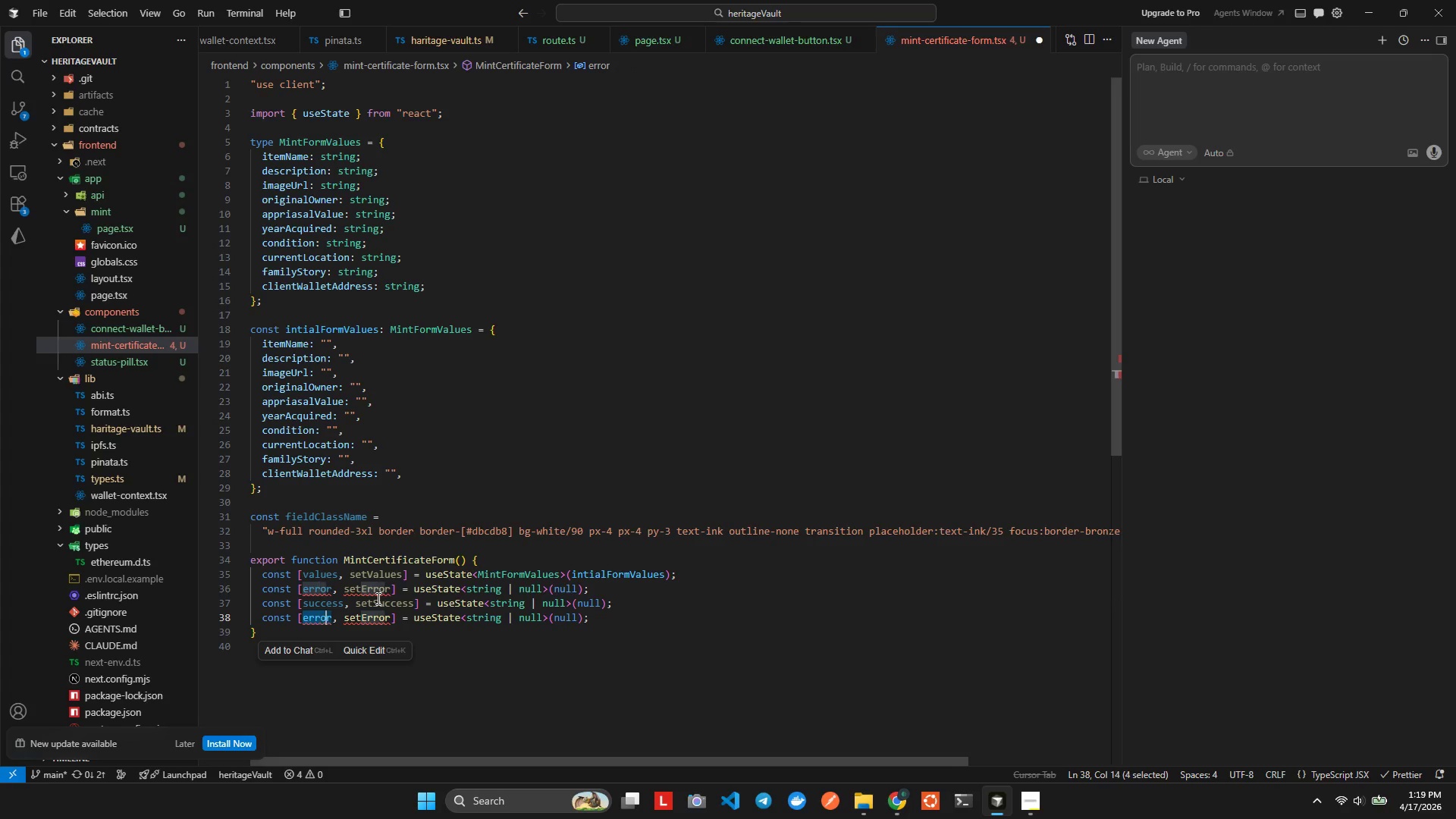 
key(Shift+ArrowRight)
 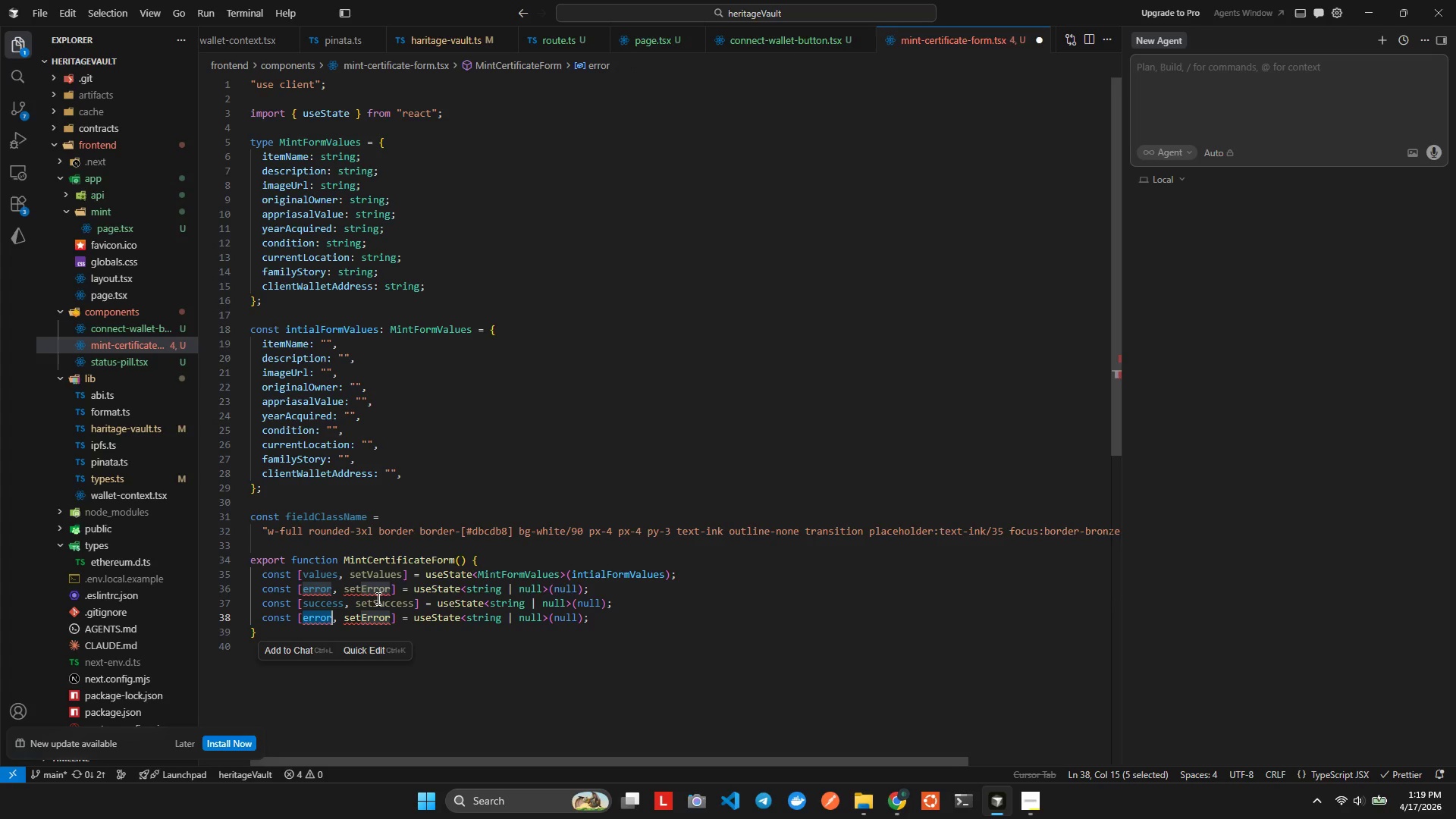 
key(Control+D)
 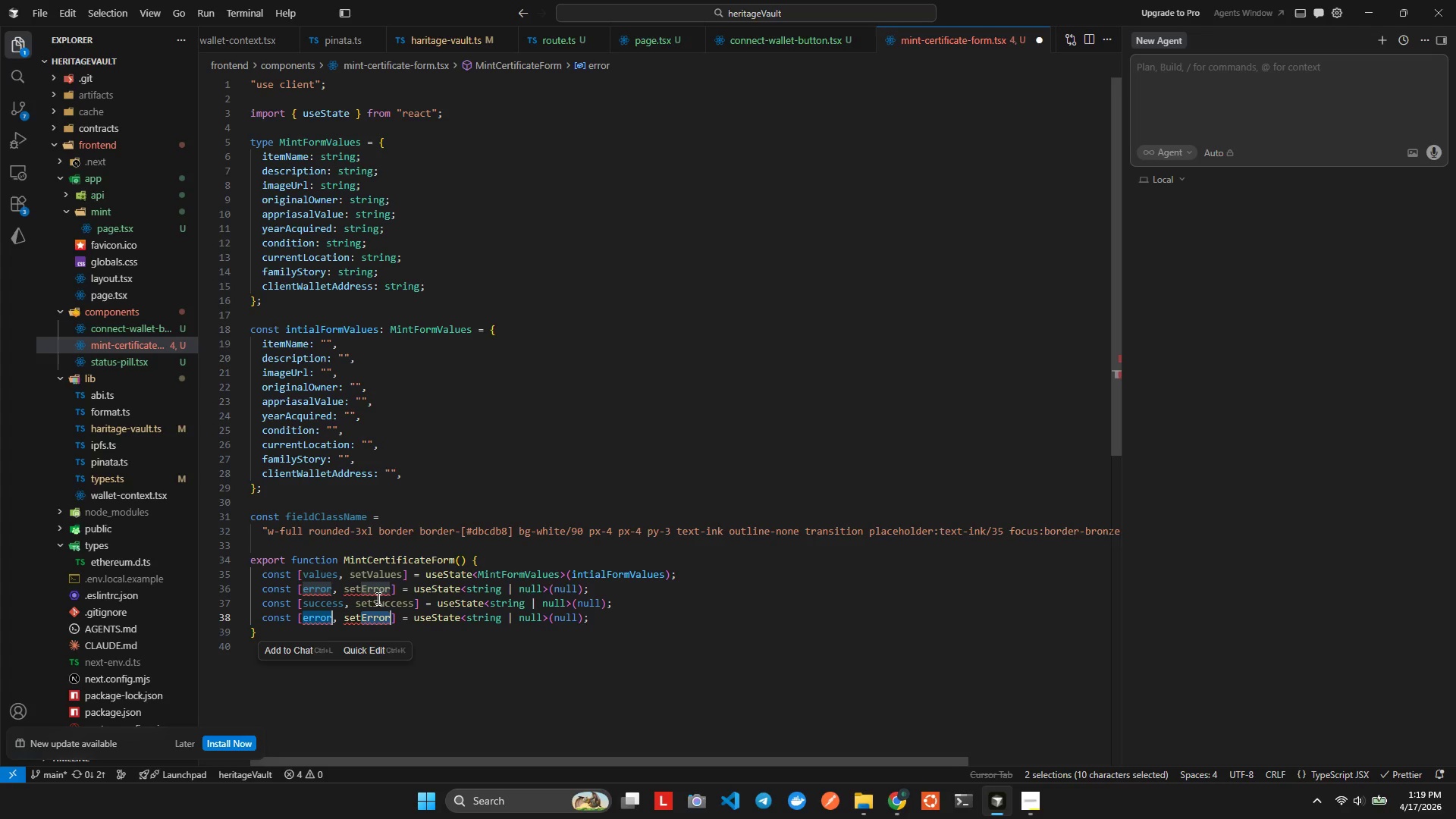 
wait(5.31)
 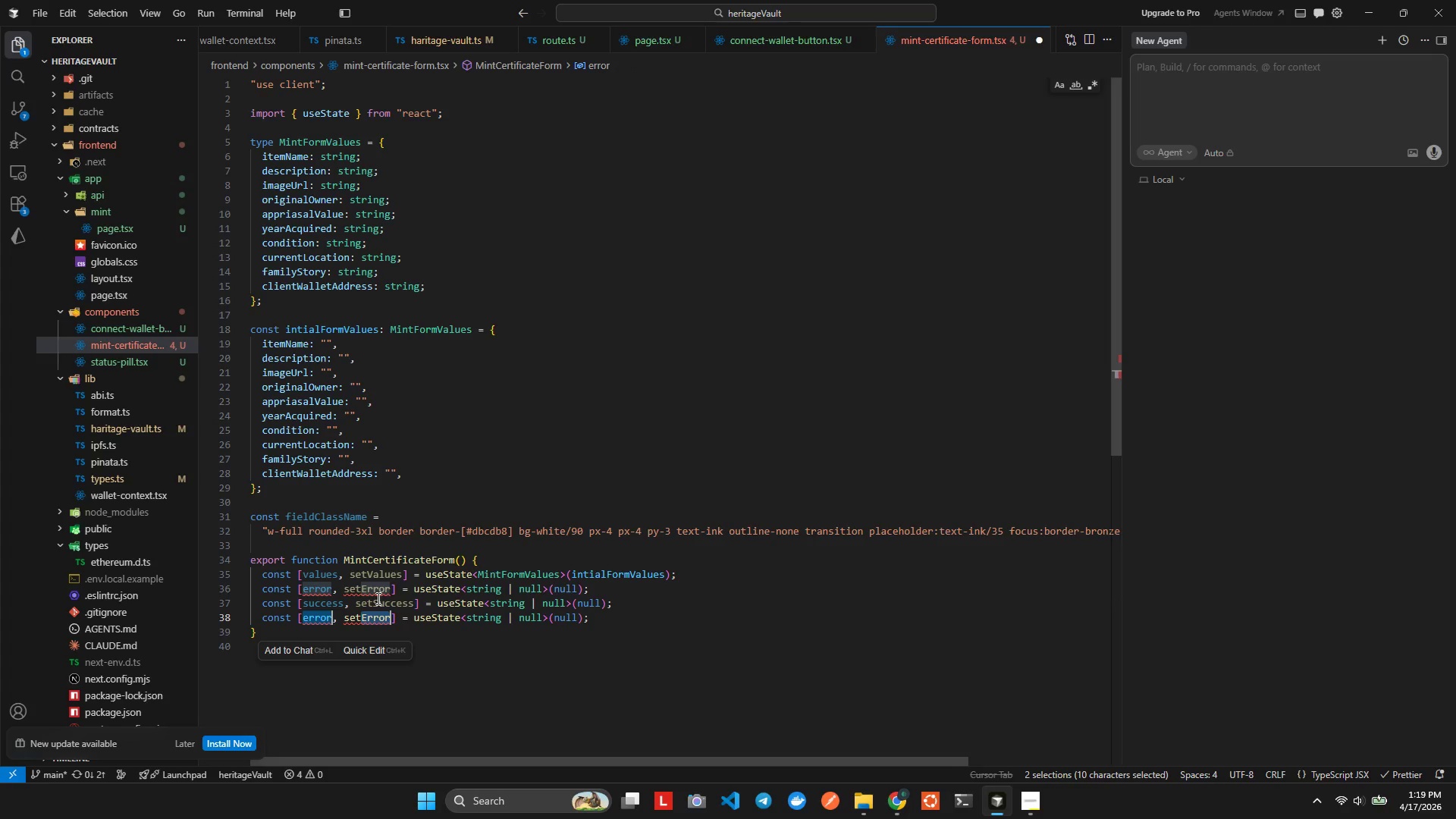 
hold_key(key=P, duration=0.45)
 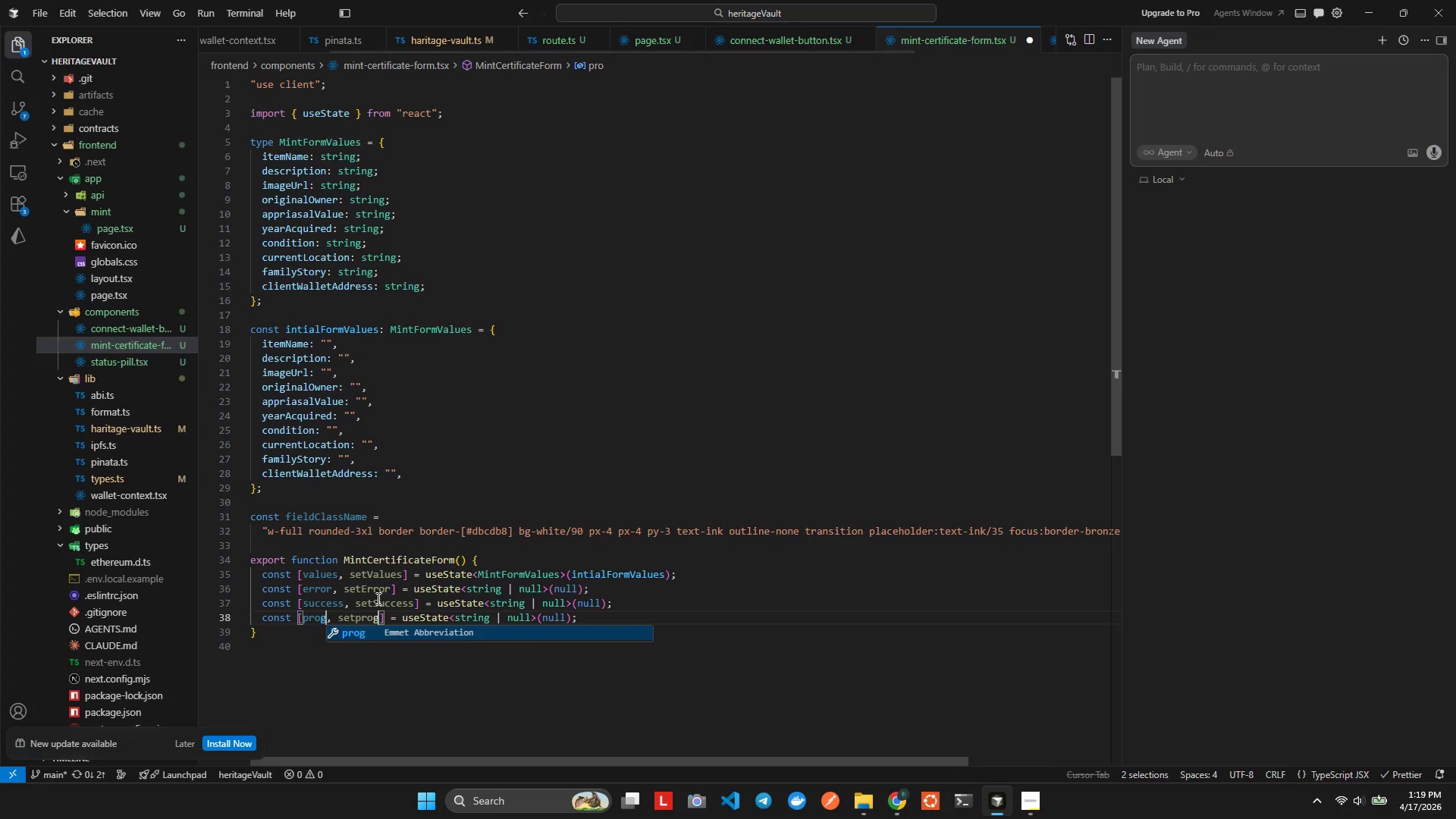 
key(Control+R)
 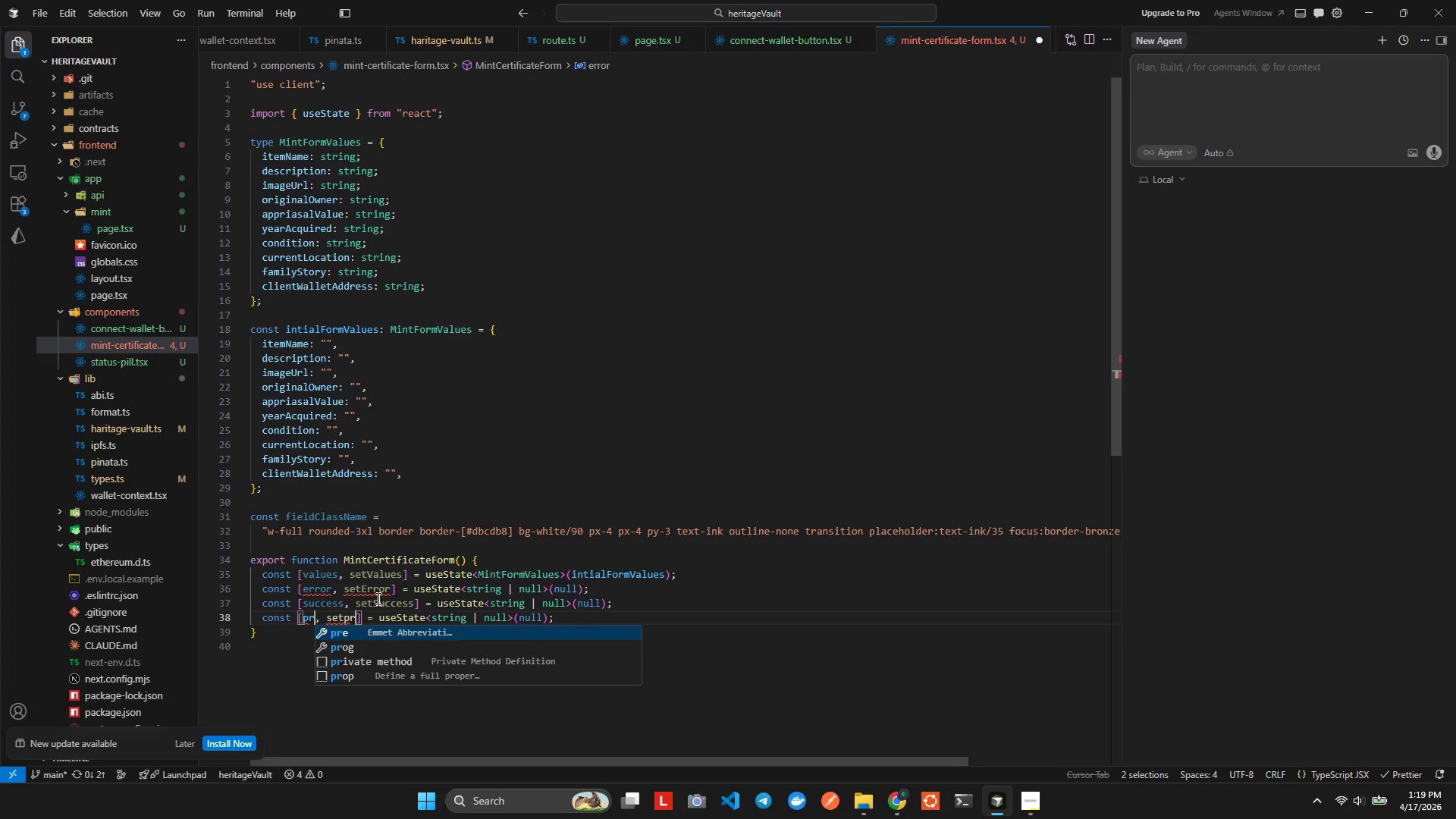 
key(Control+O)
 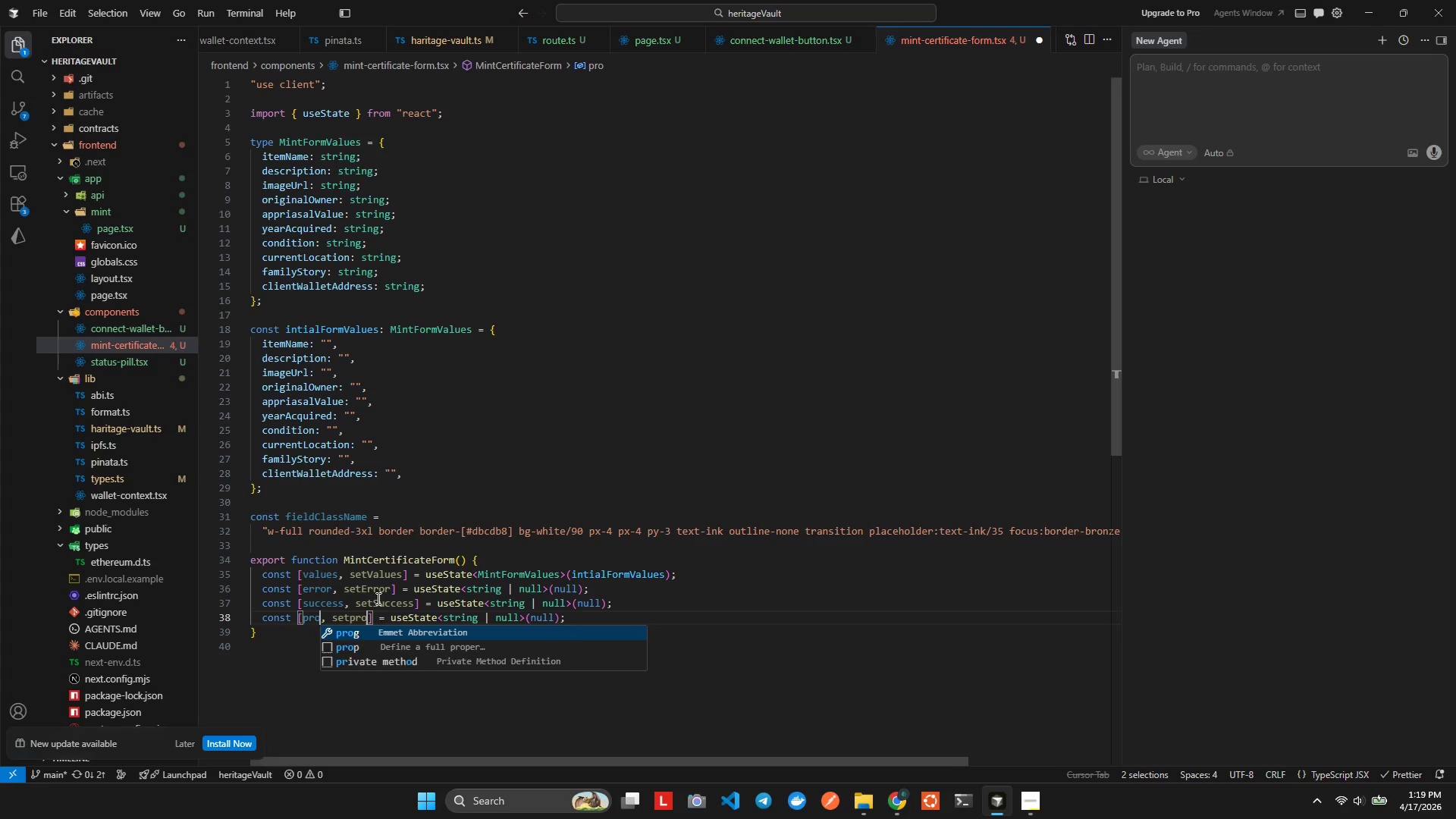 
key(Control+G)
 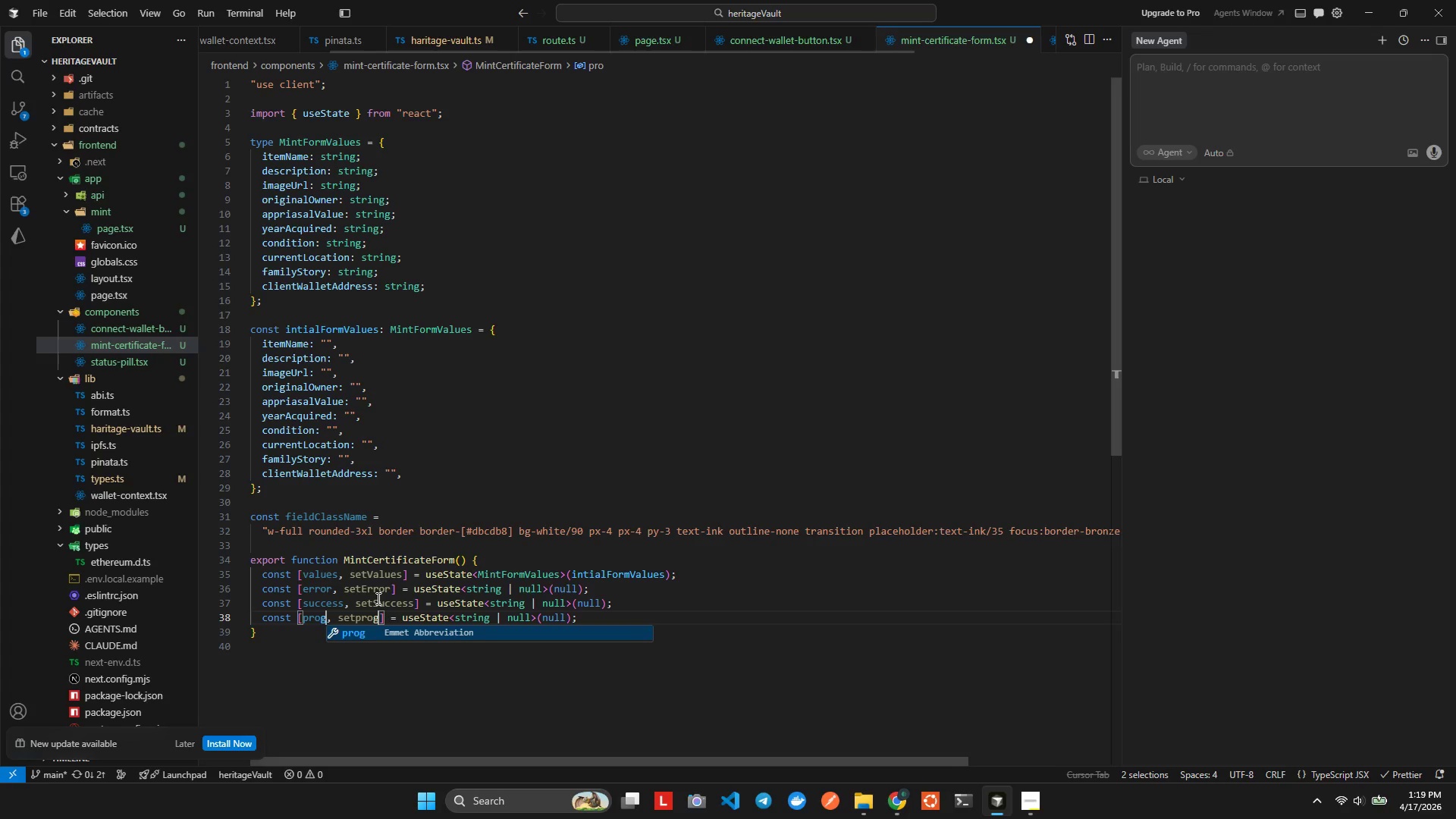 
key(Control+R)
 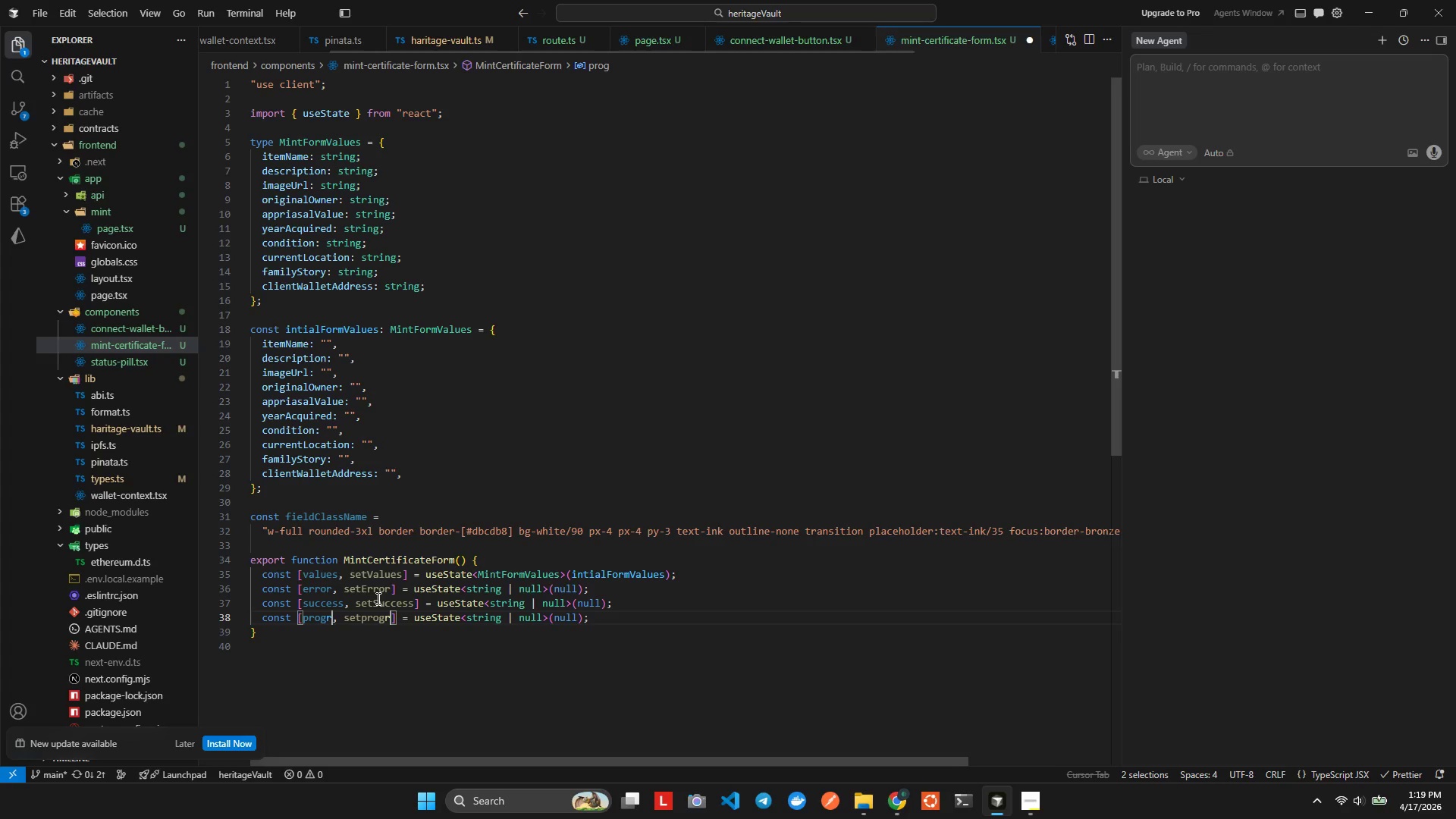 
key(Control+E)
 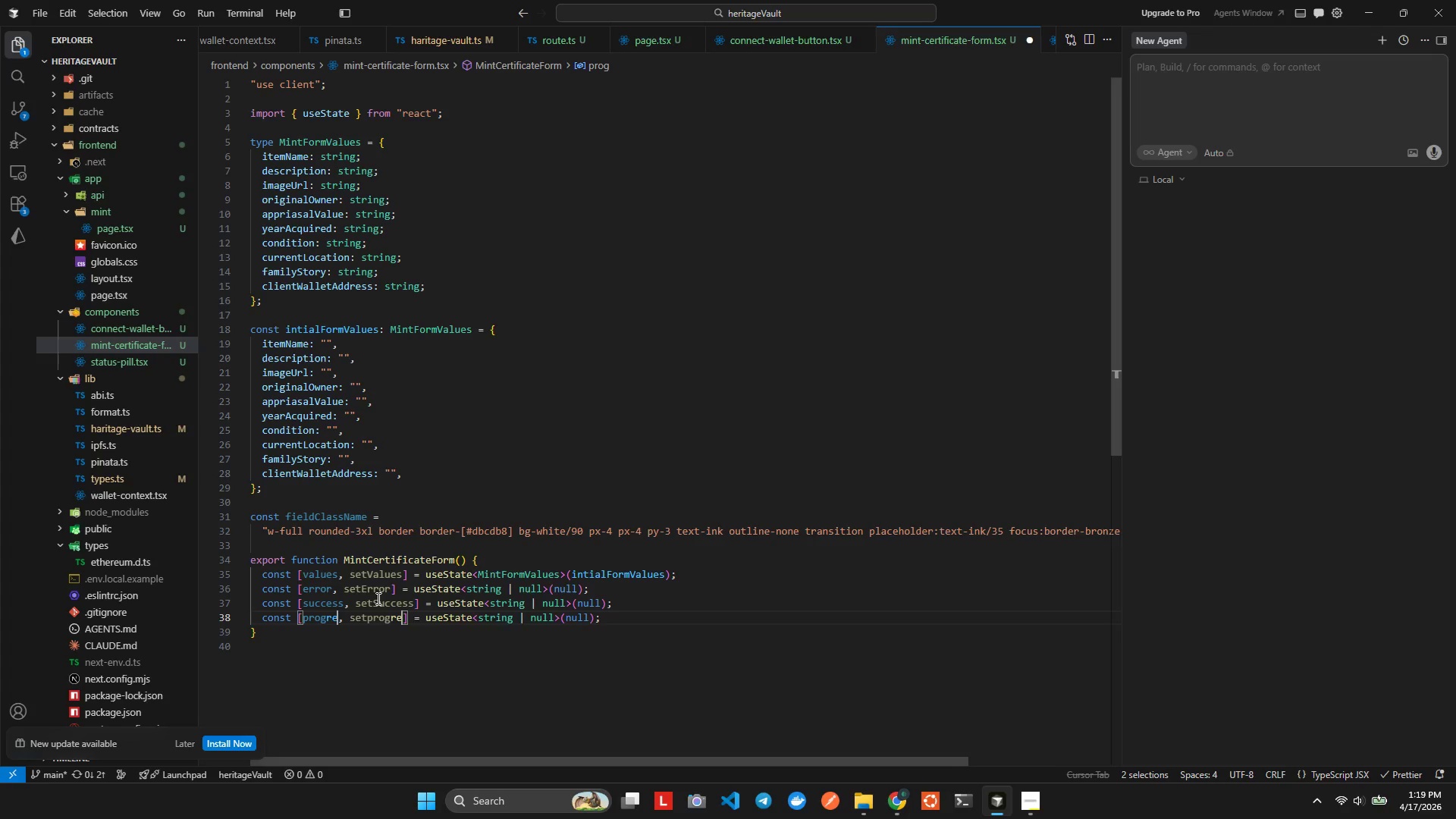 
key(Control+S)
 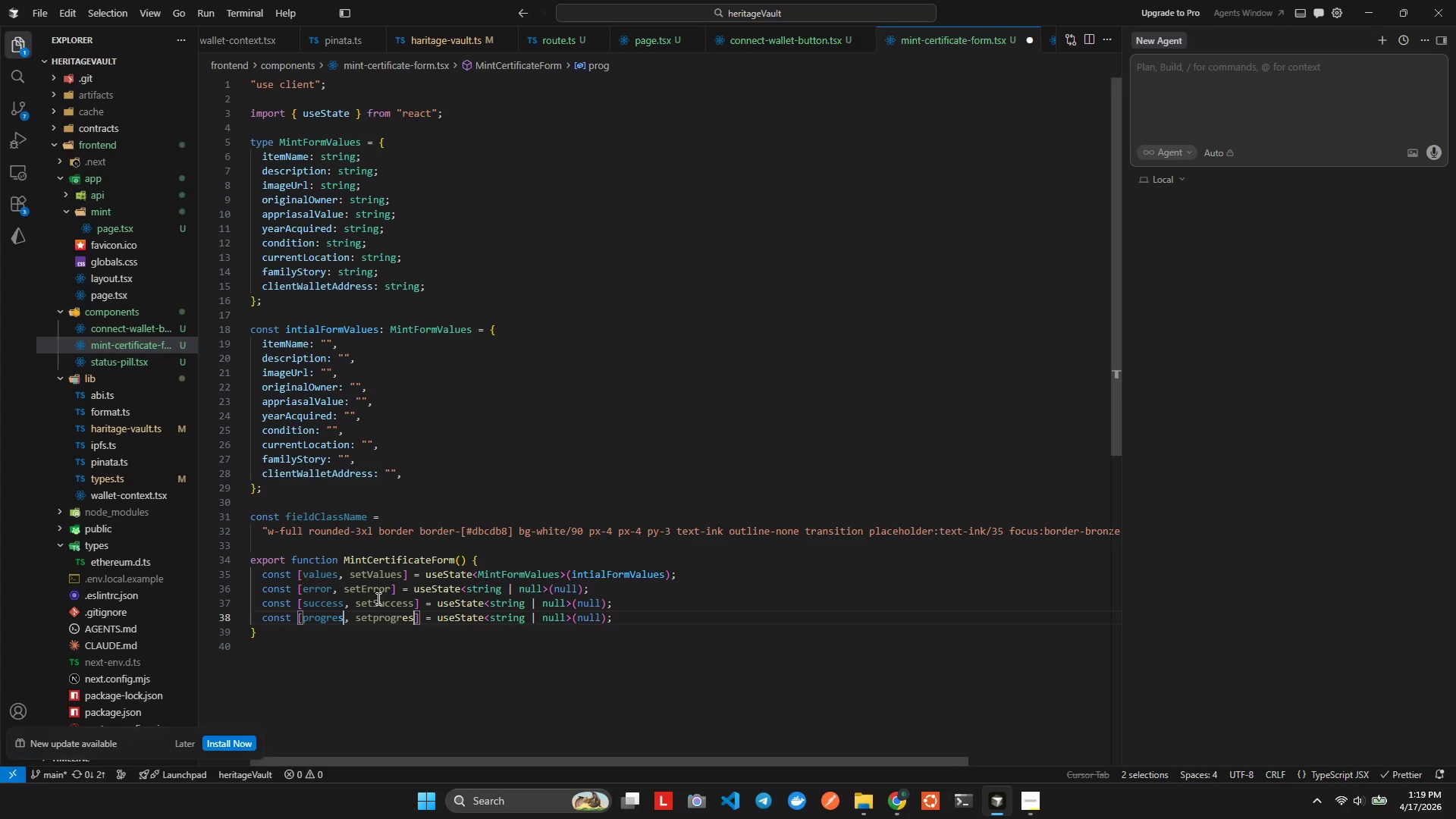 
key(Control+S)
 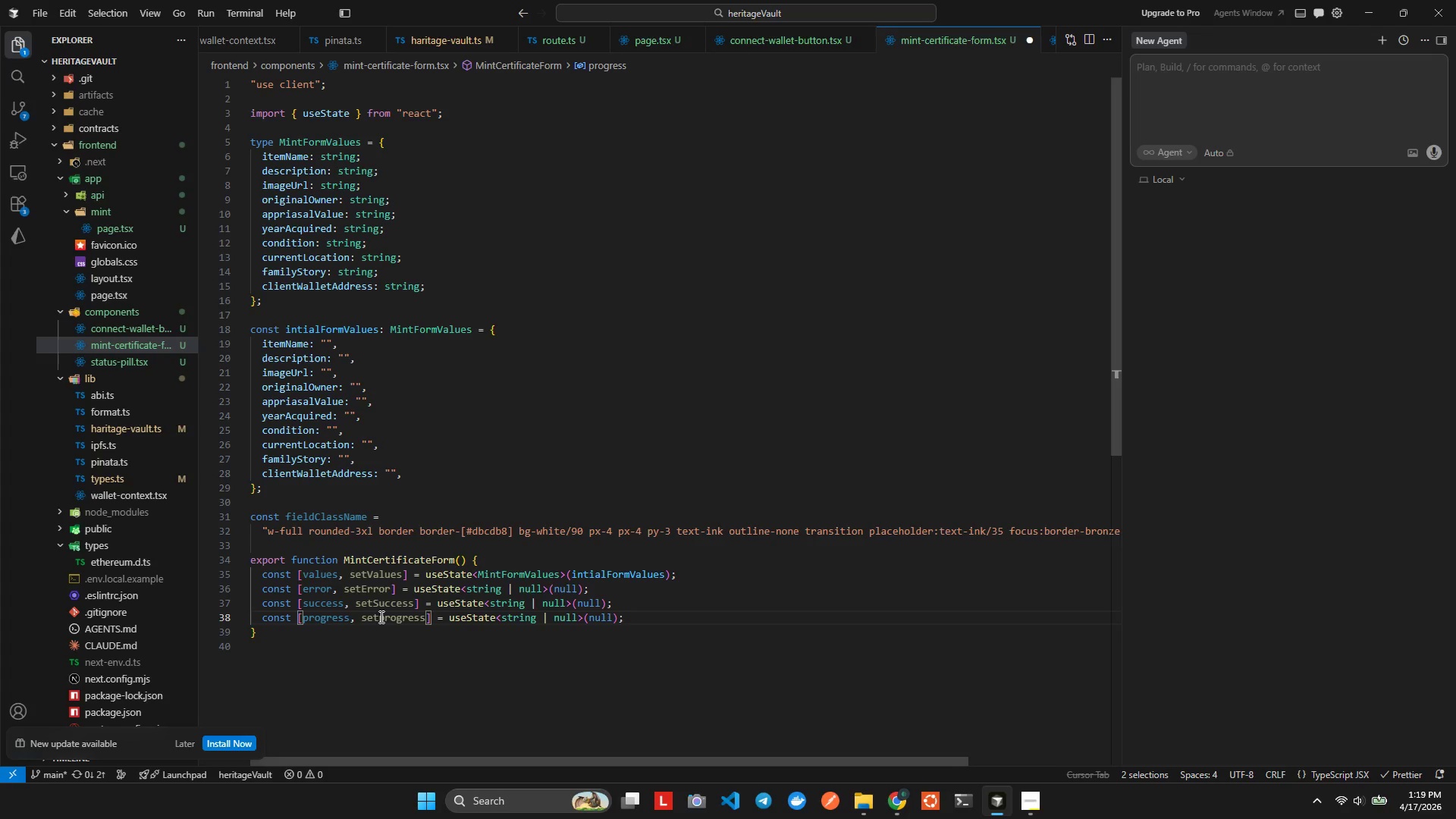 
left_click([381, 617])
 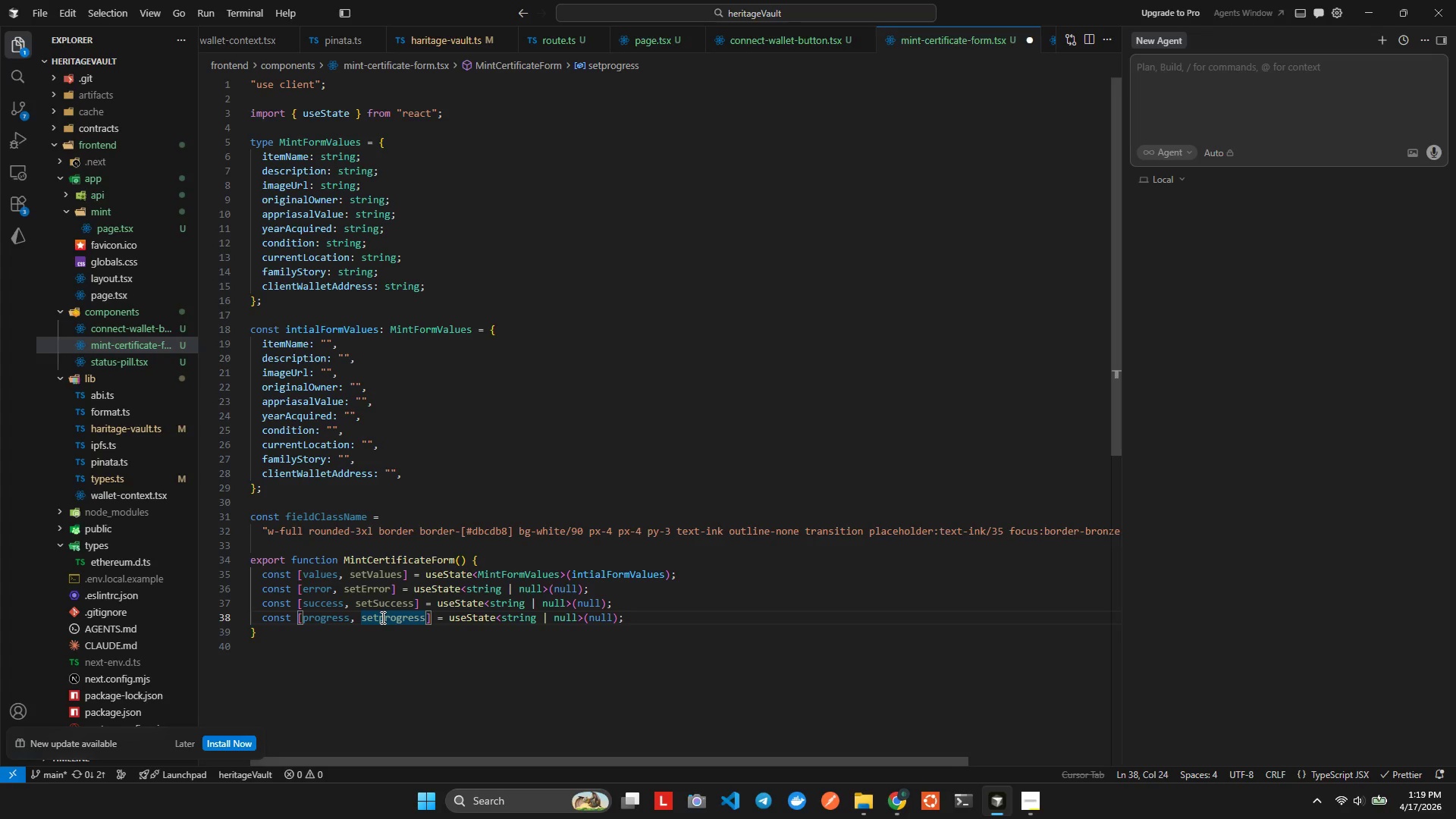 
key(Backspace)
 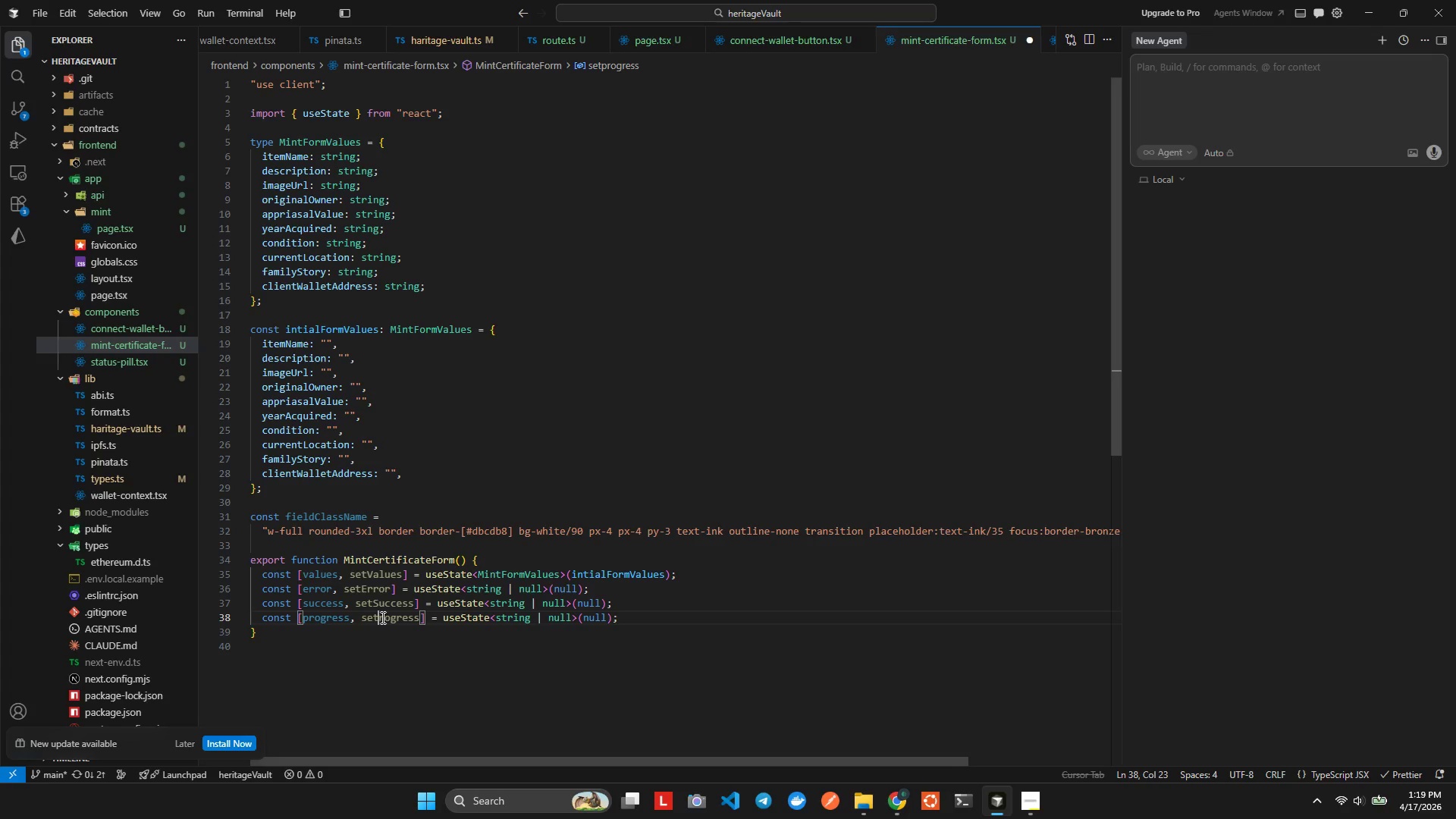 
key(Shift+P)
 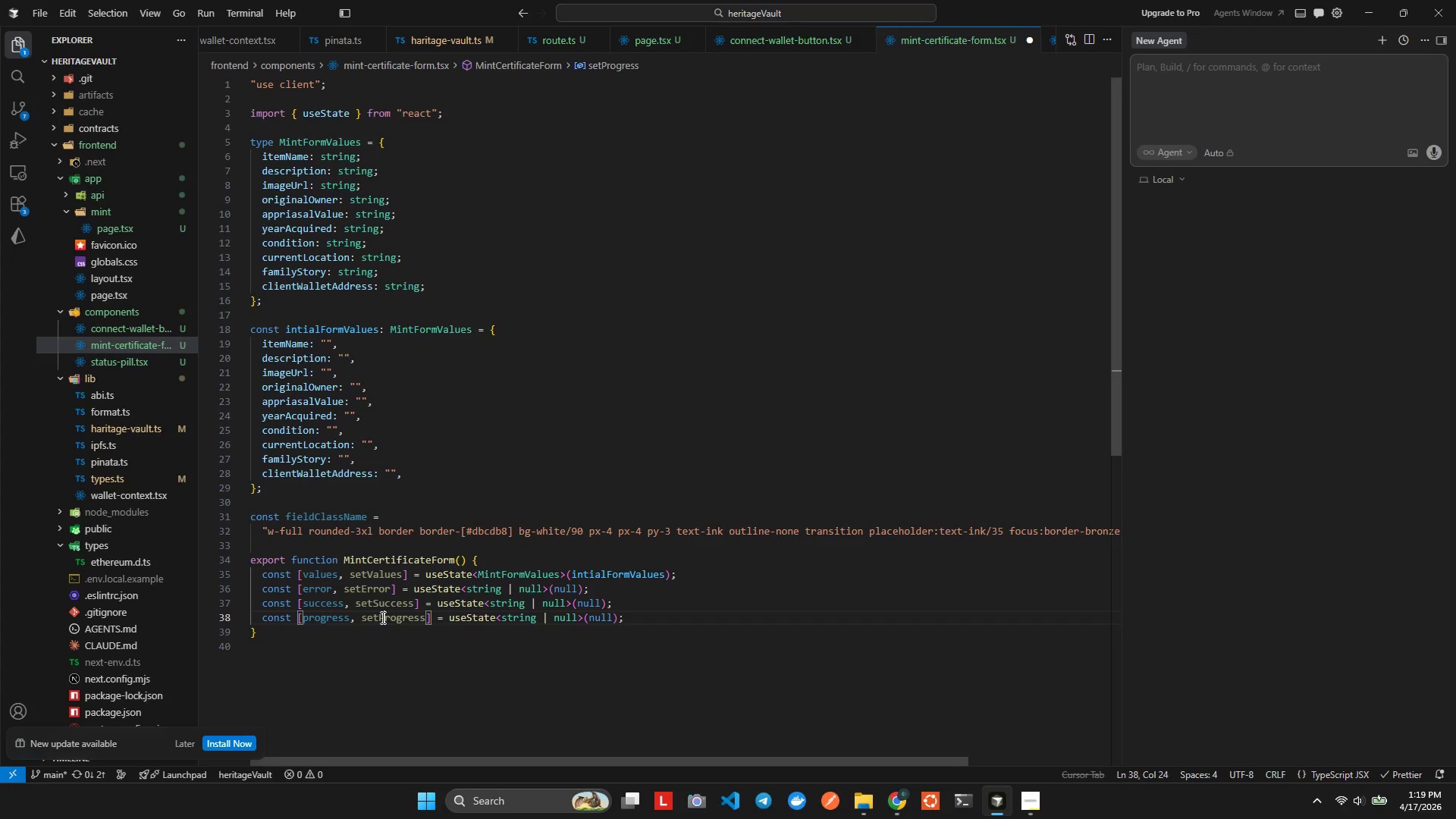 
key(Alt+Shift+F)
 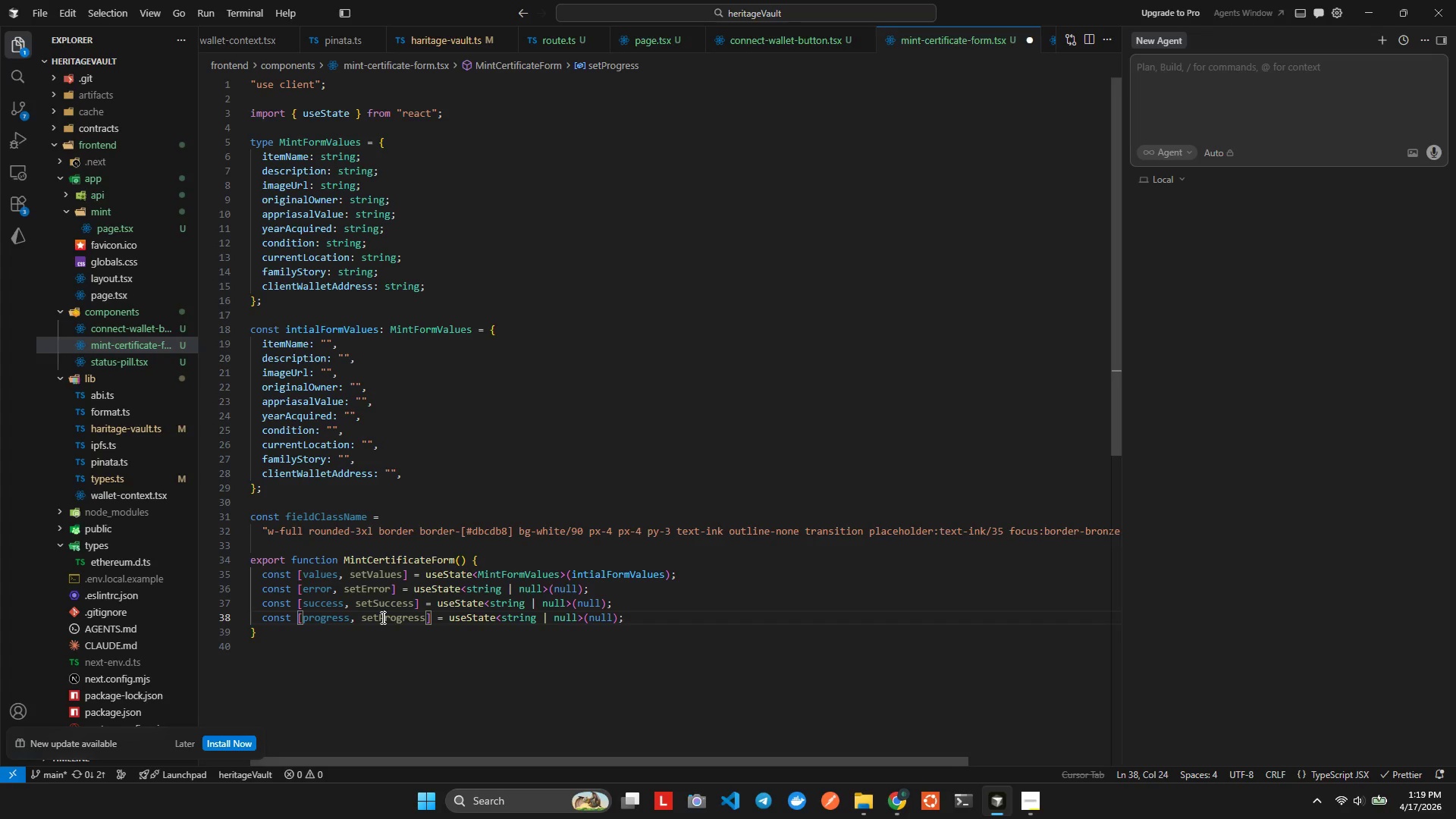 
key(ArrowRight)
 